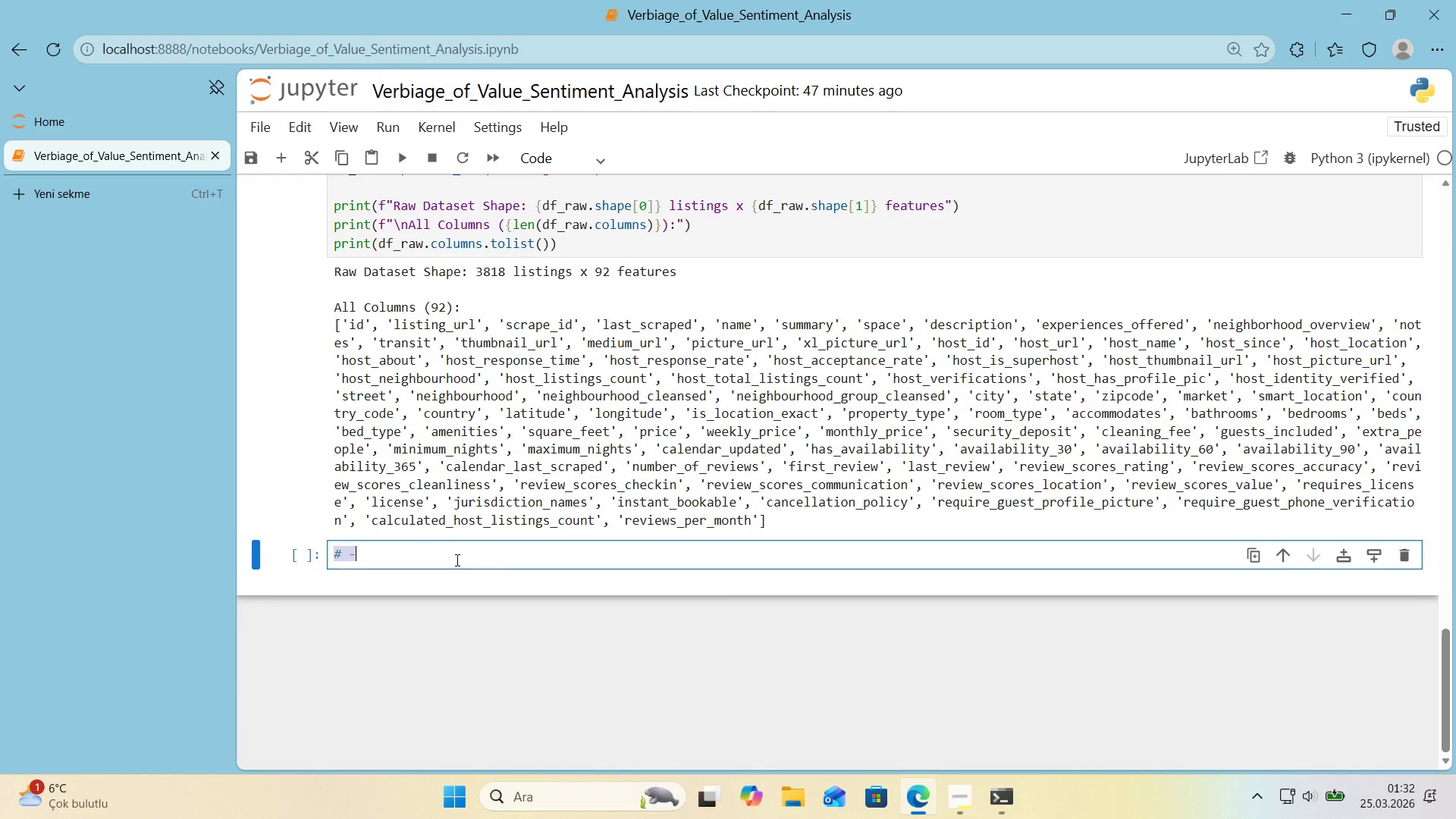 
key(Control+A)
 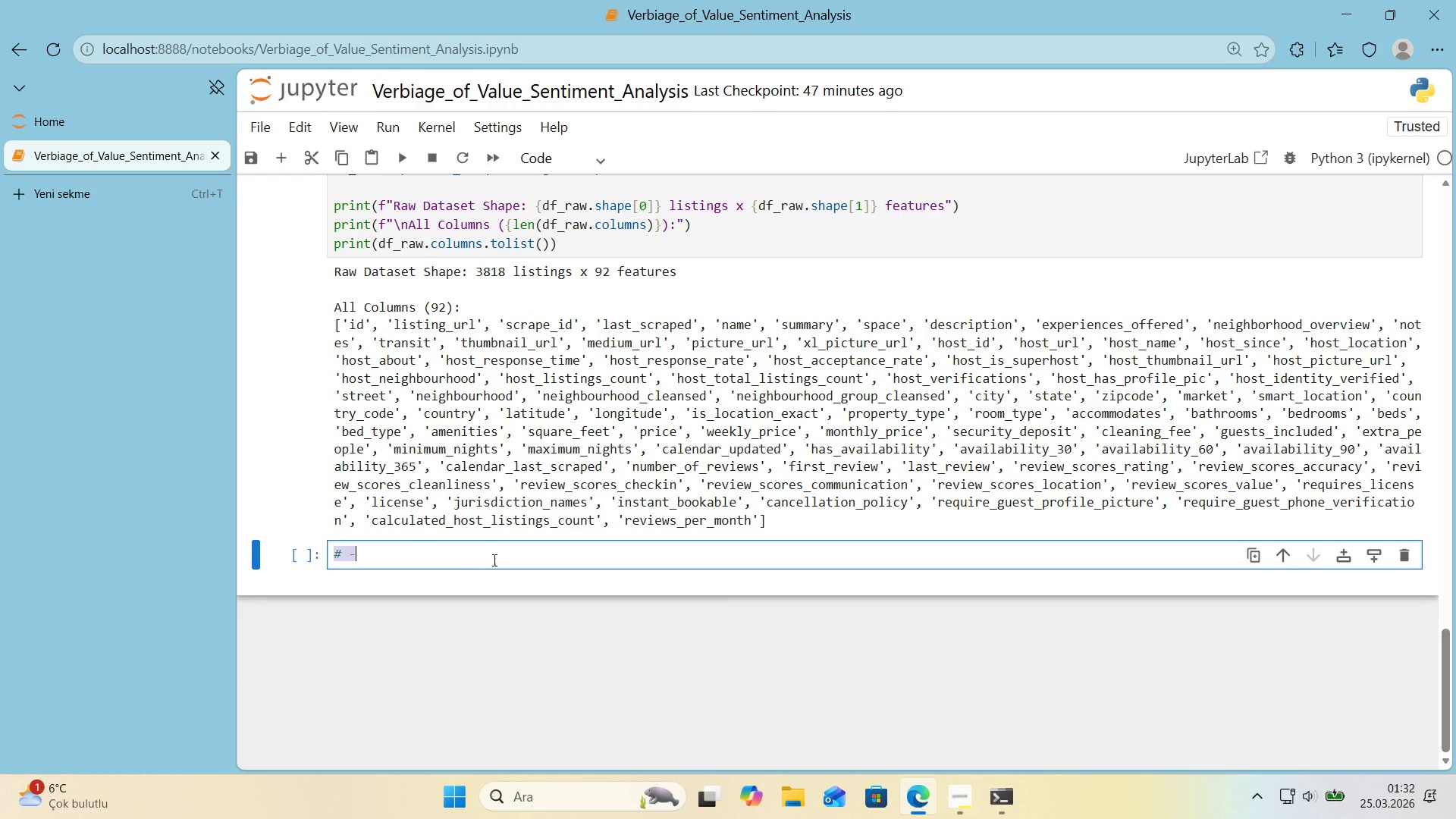 
key(Control+V)
 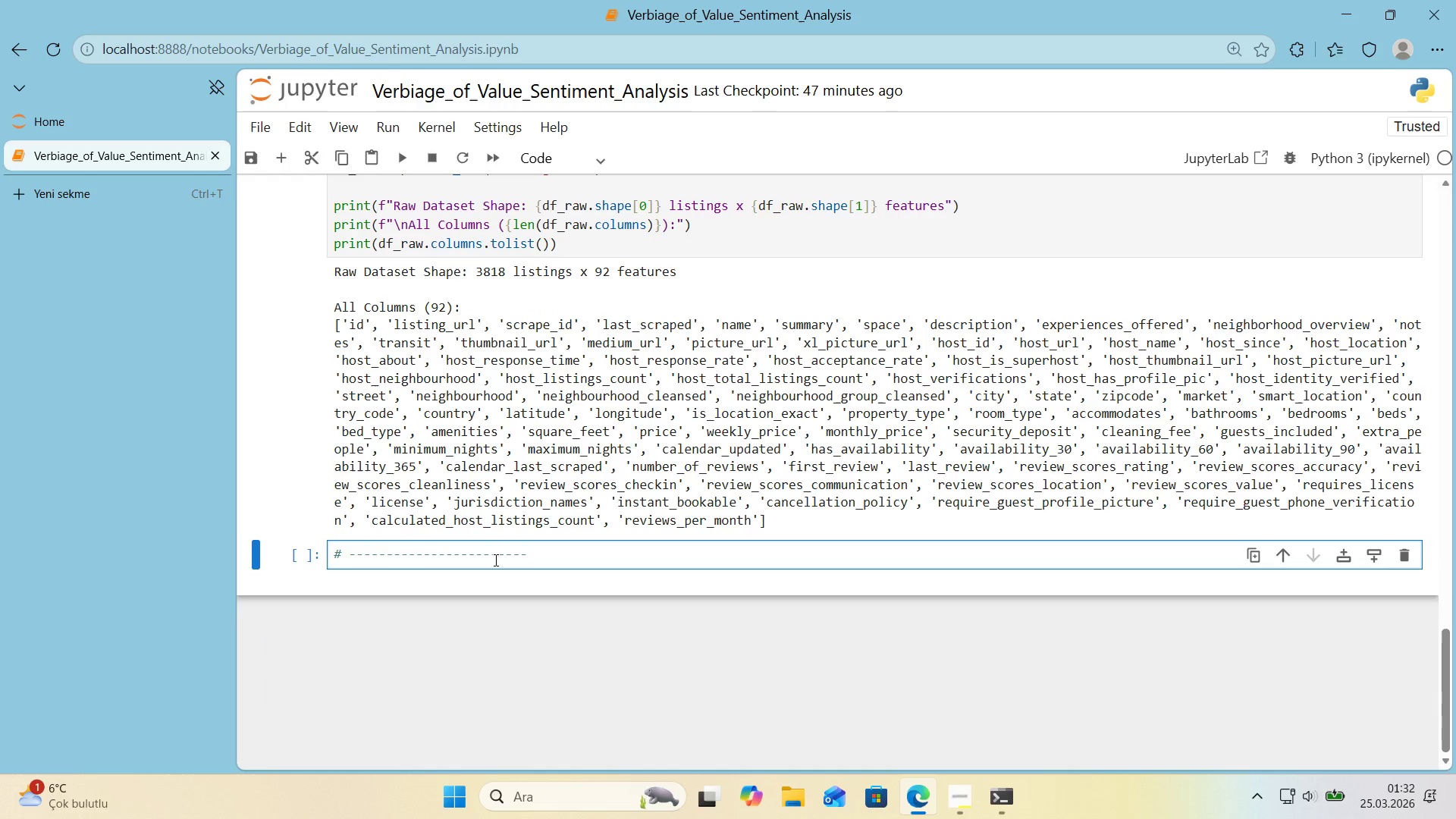 
key(Enter)
 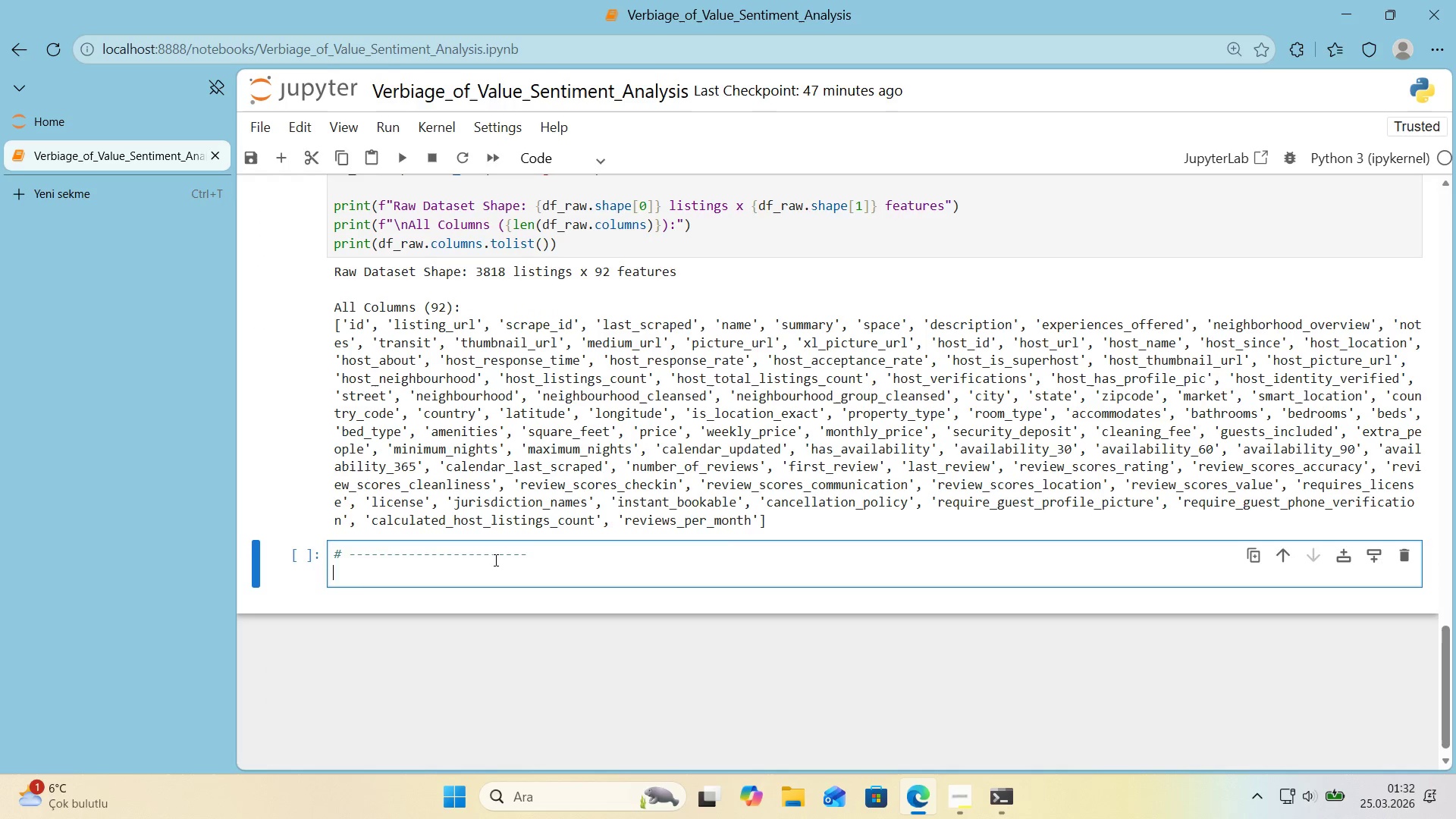 
key(Control+ControlLeft)
 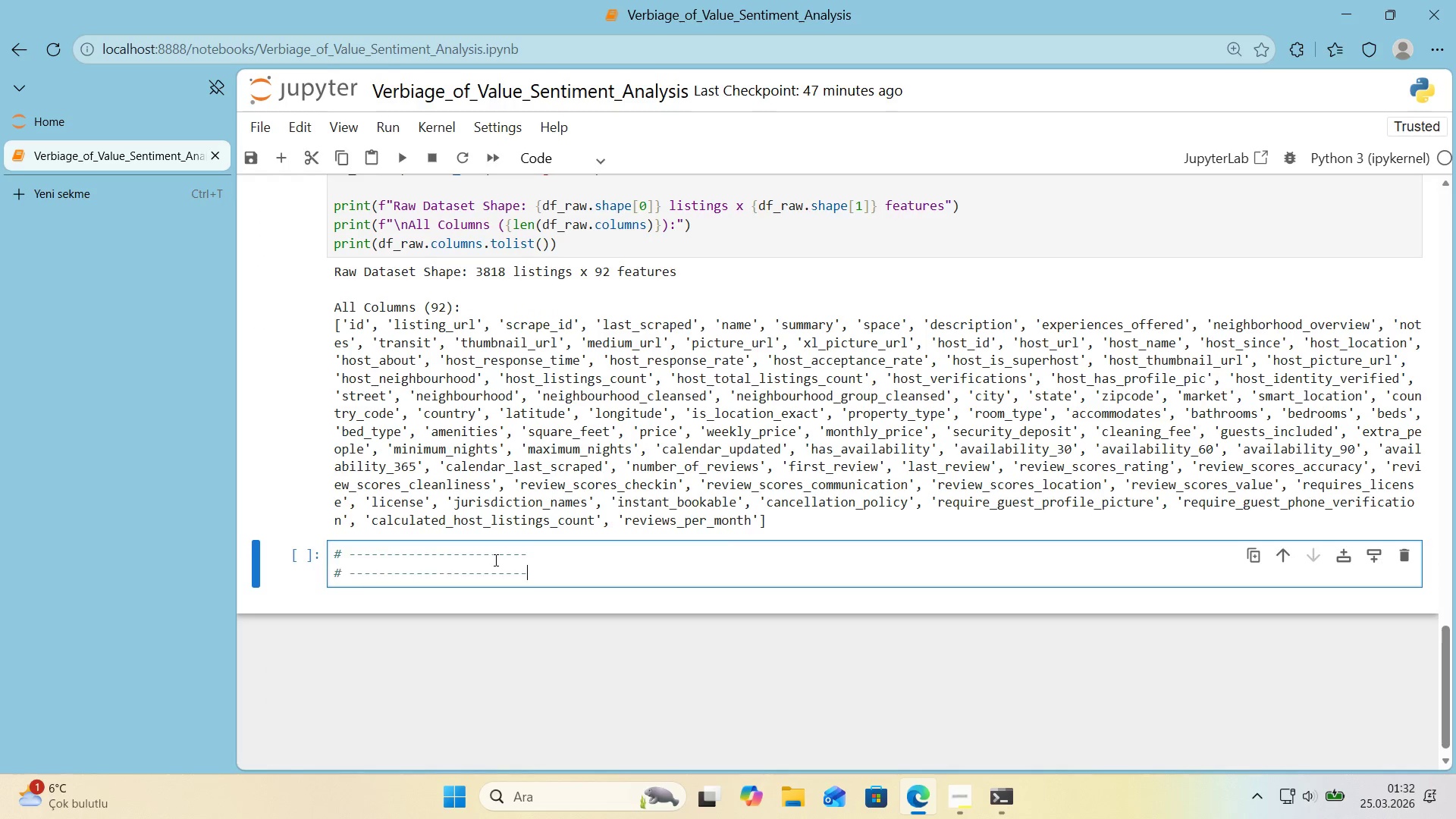 
key(Control+V)
 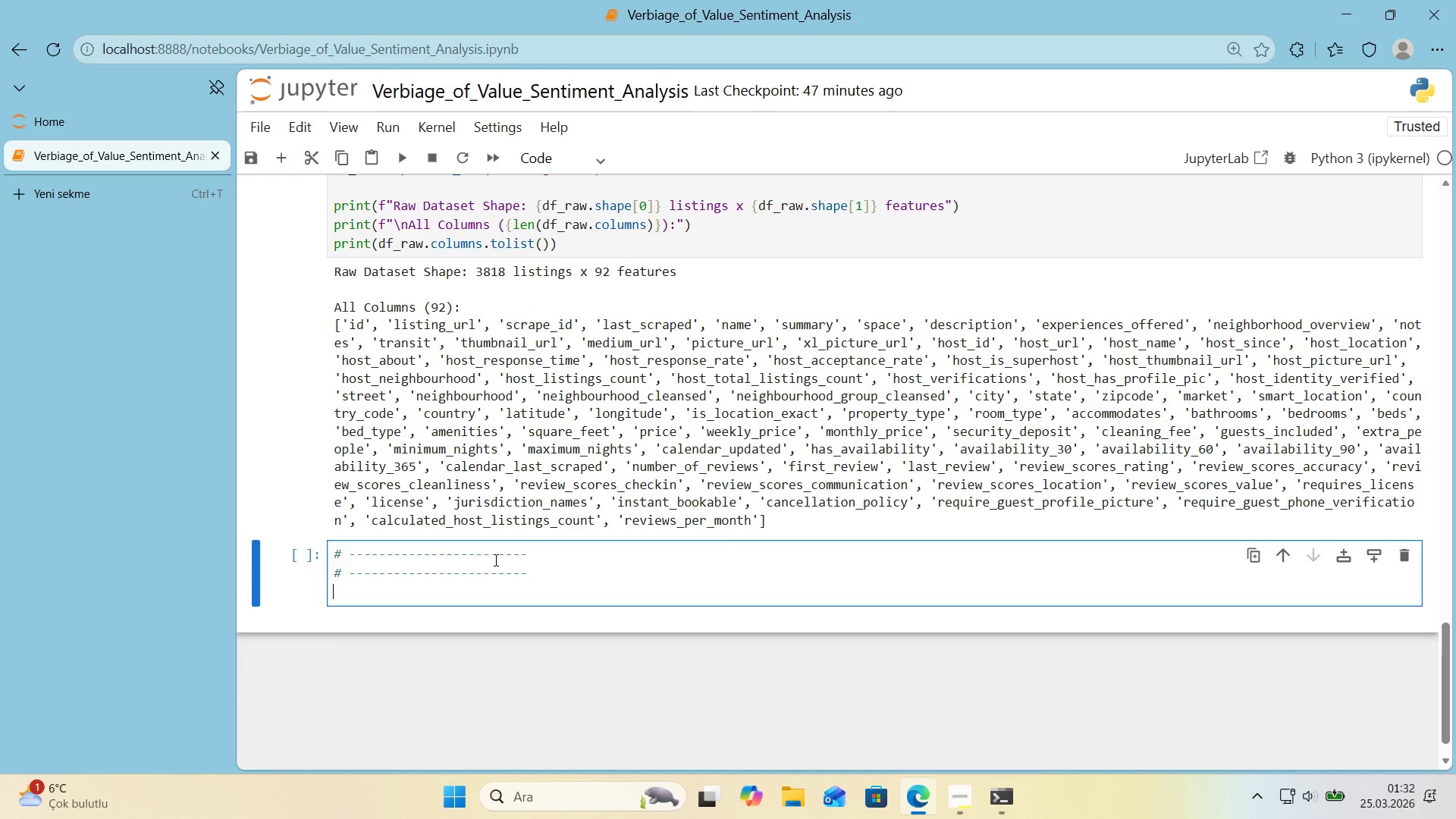 
key(Enter)
 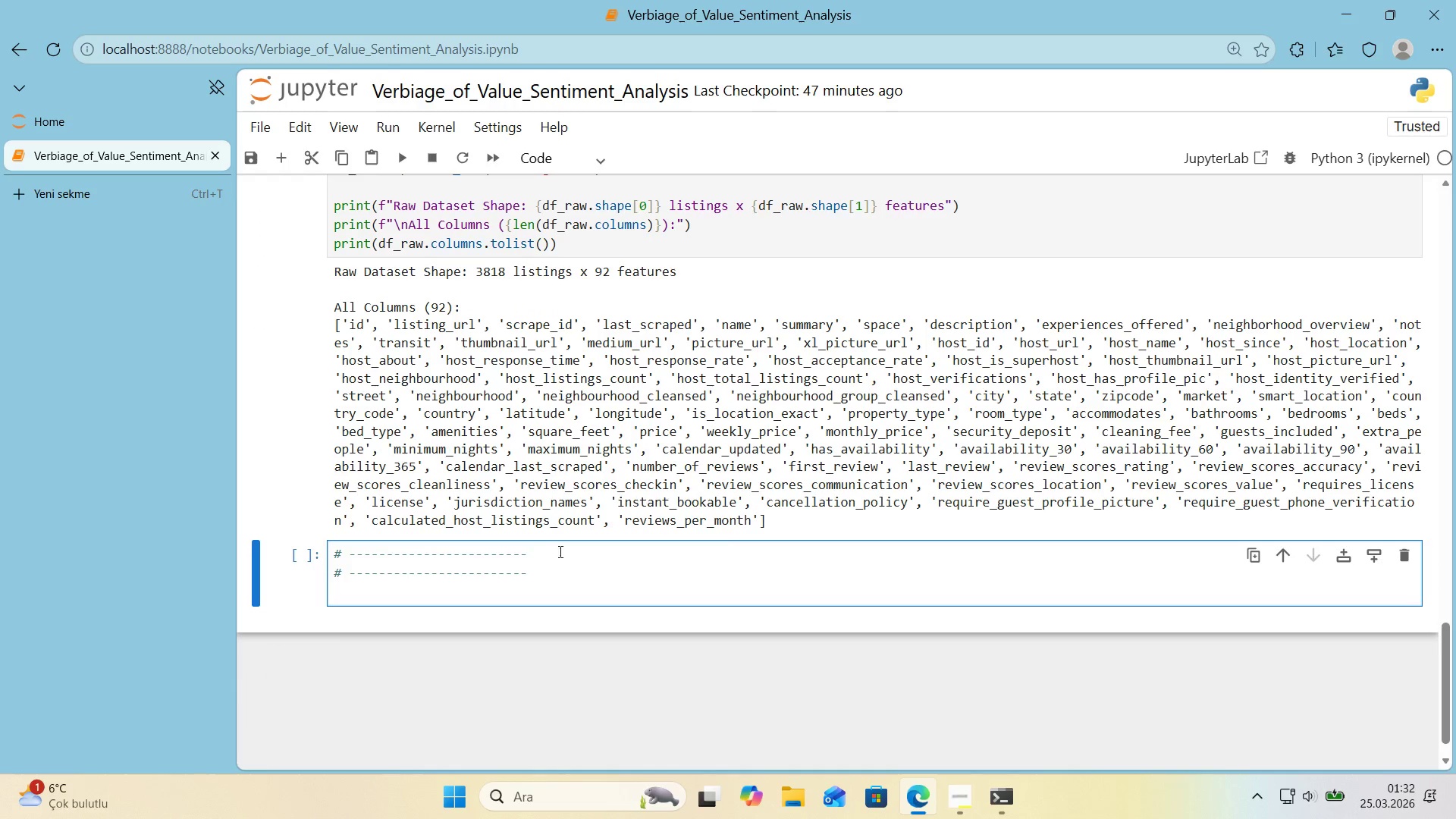 
left_click([560, 551])
 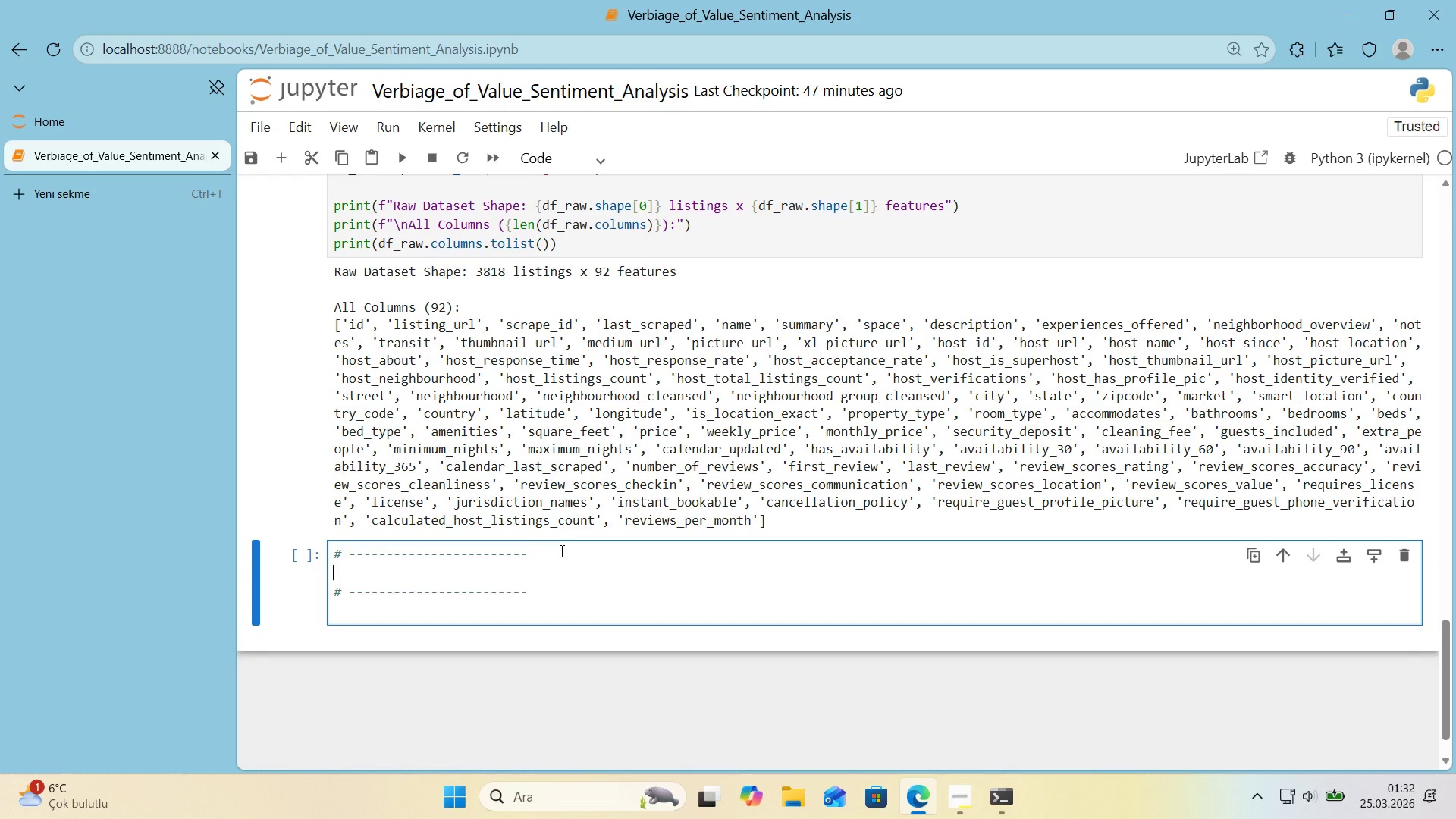 
key(Enter)
 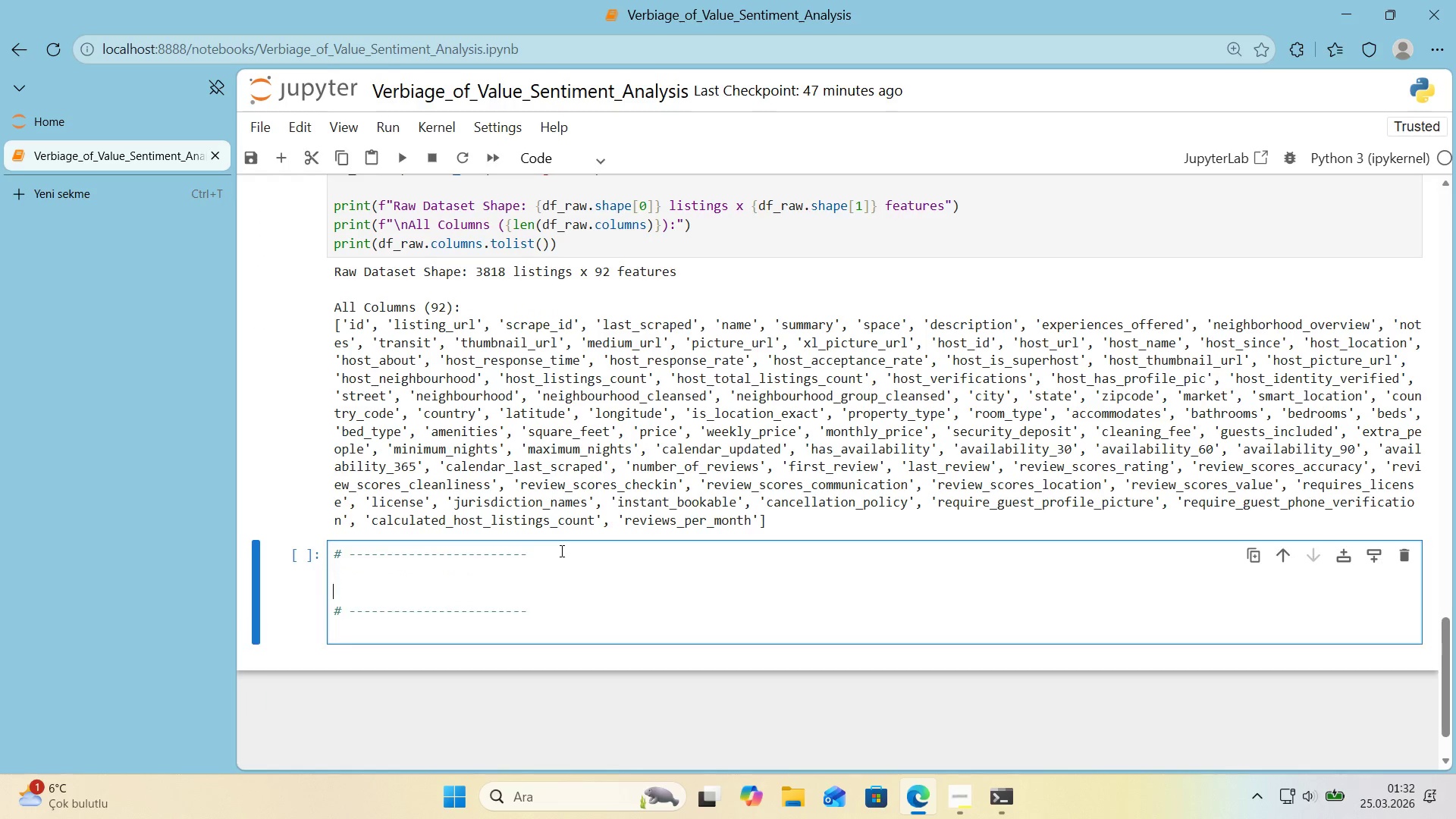 
key(Enter)
 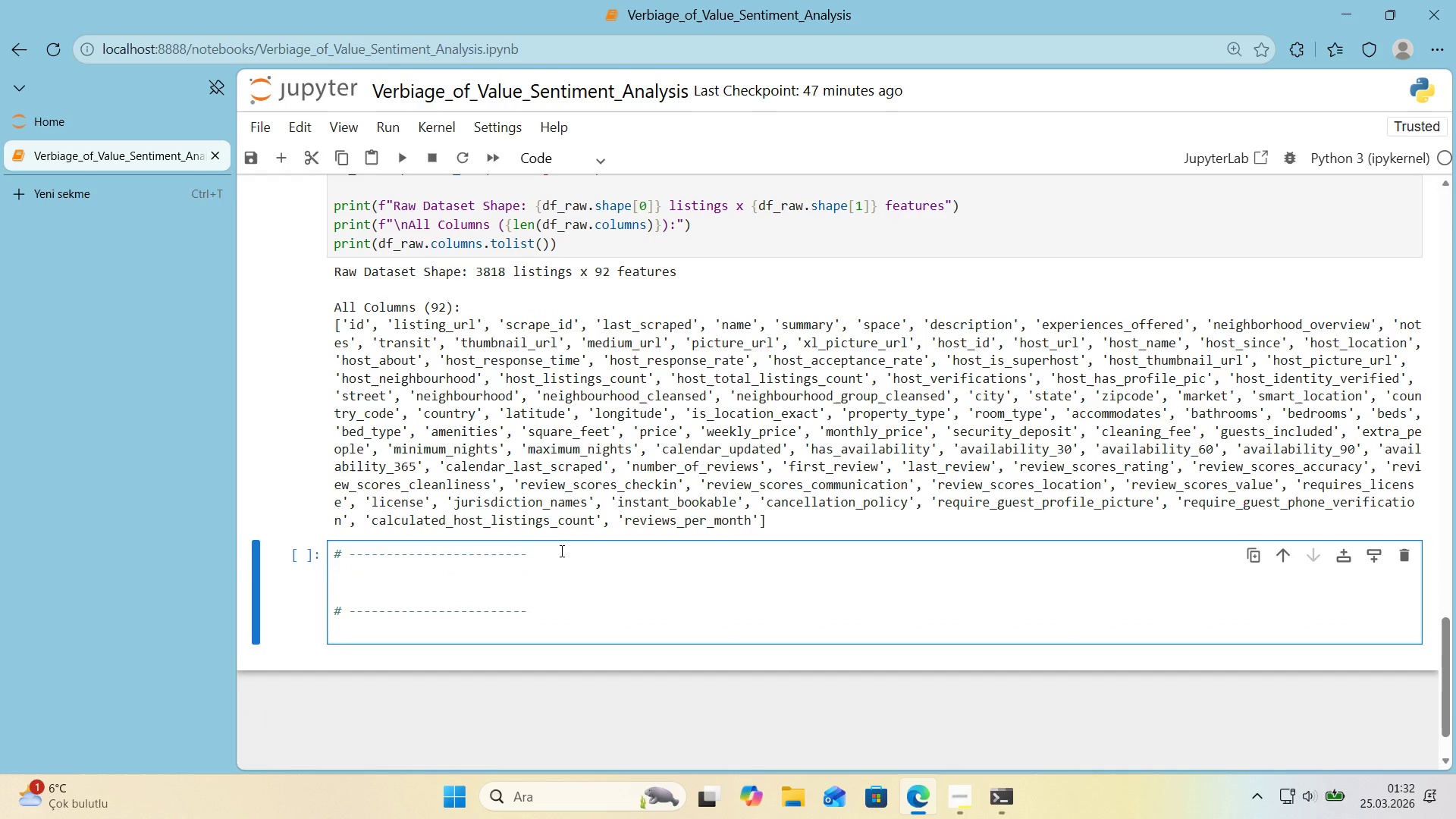 
key(Backspace)
 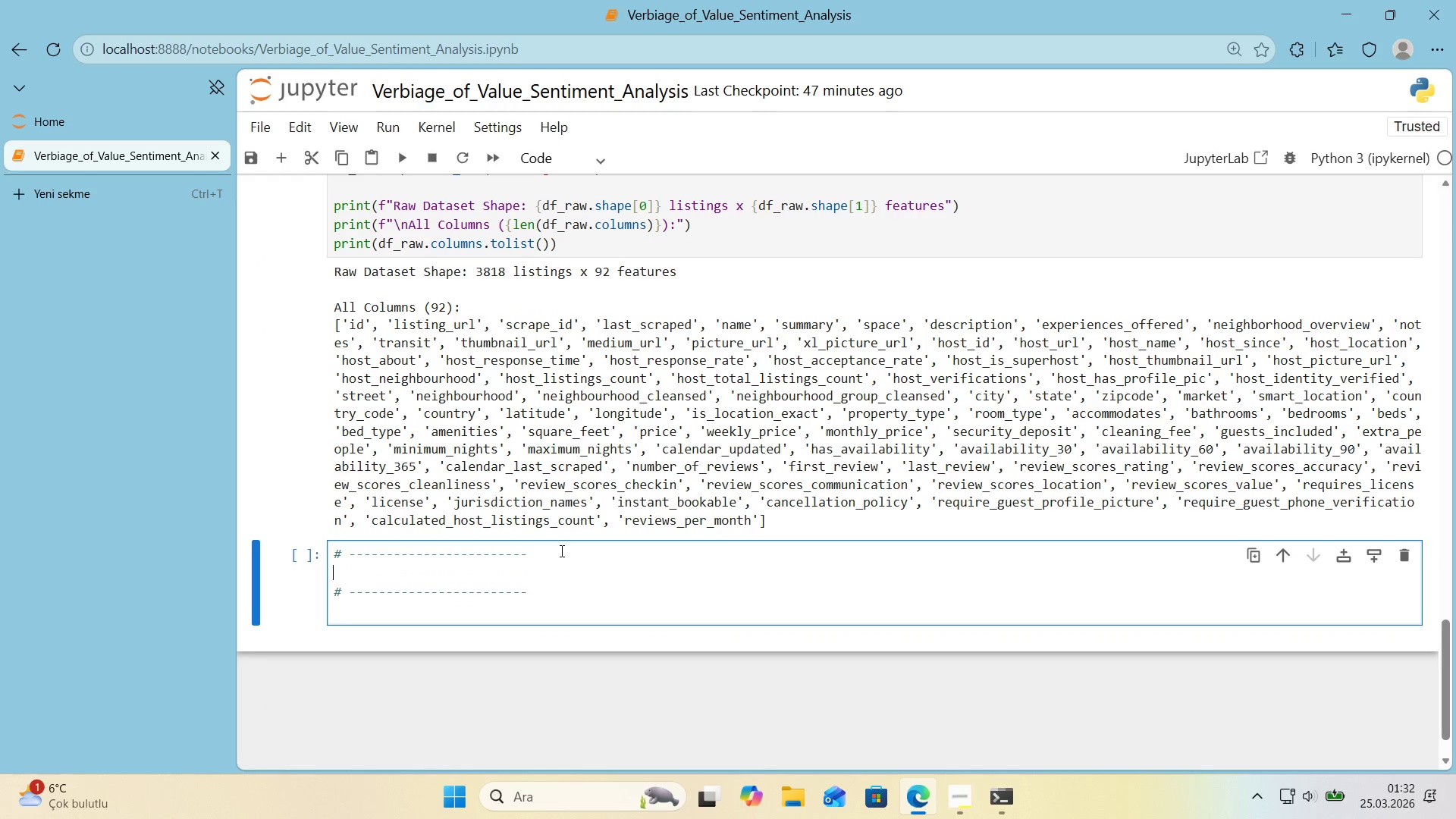 
key(Alt+Control+3)
 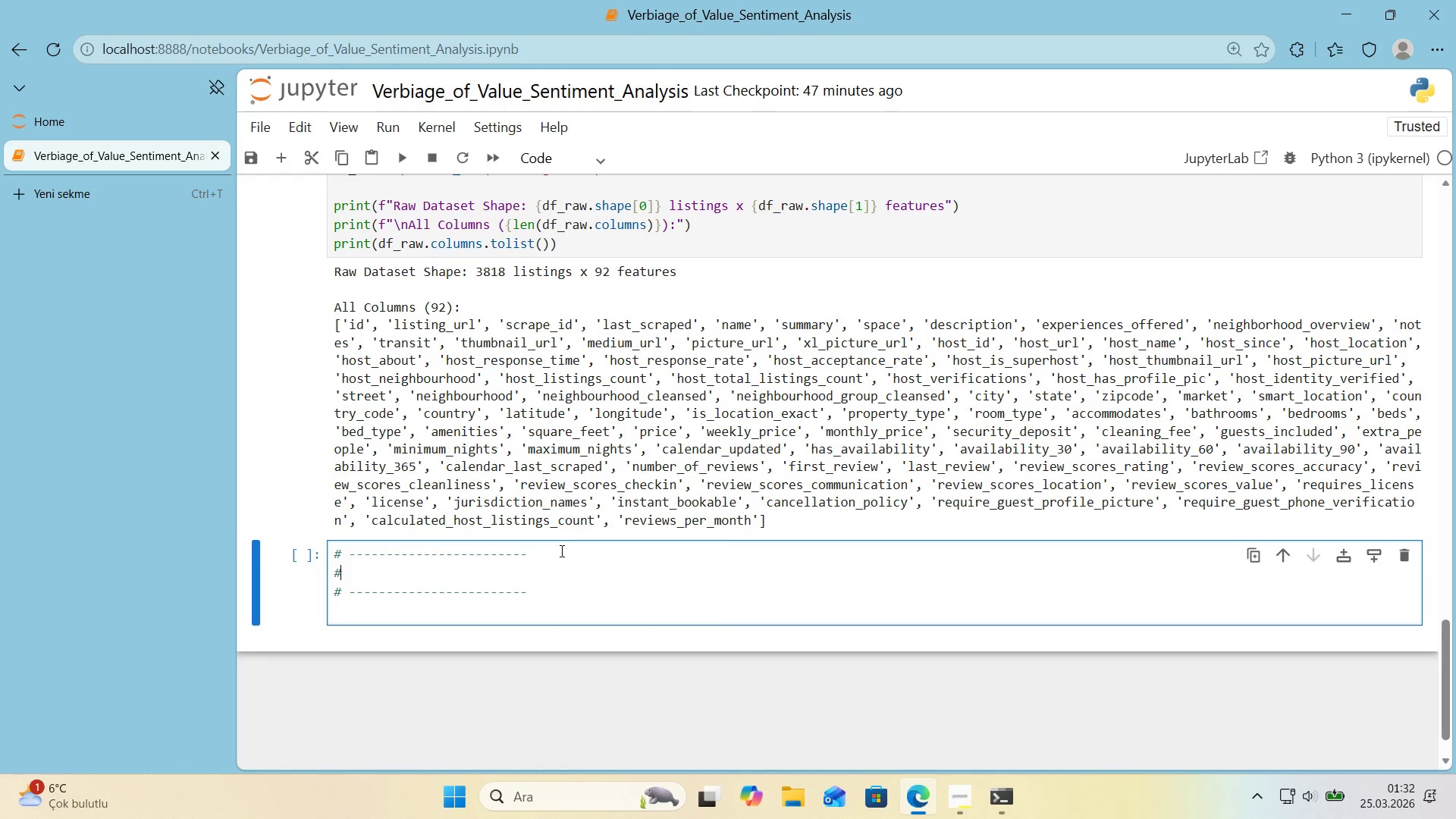 
type( INITIAL DATA INSPECTION)
 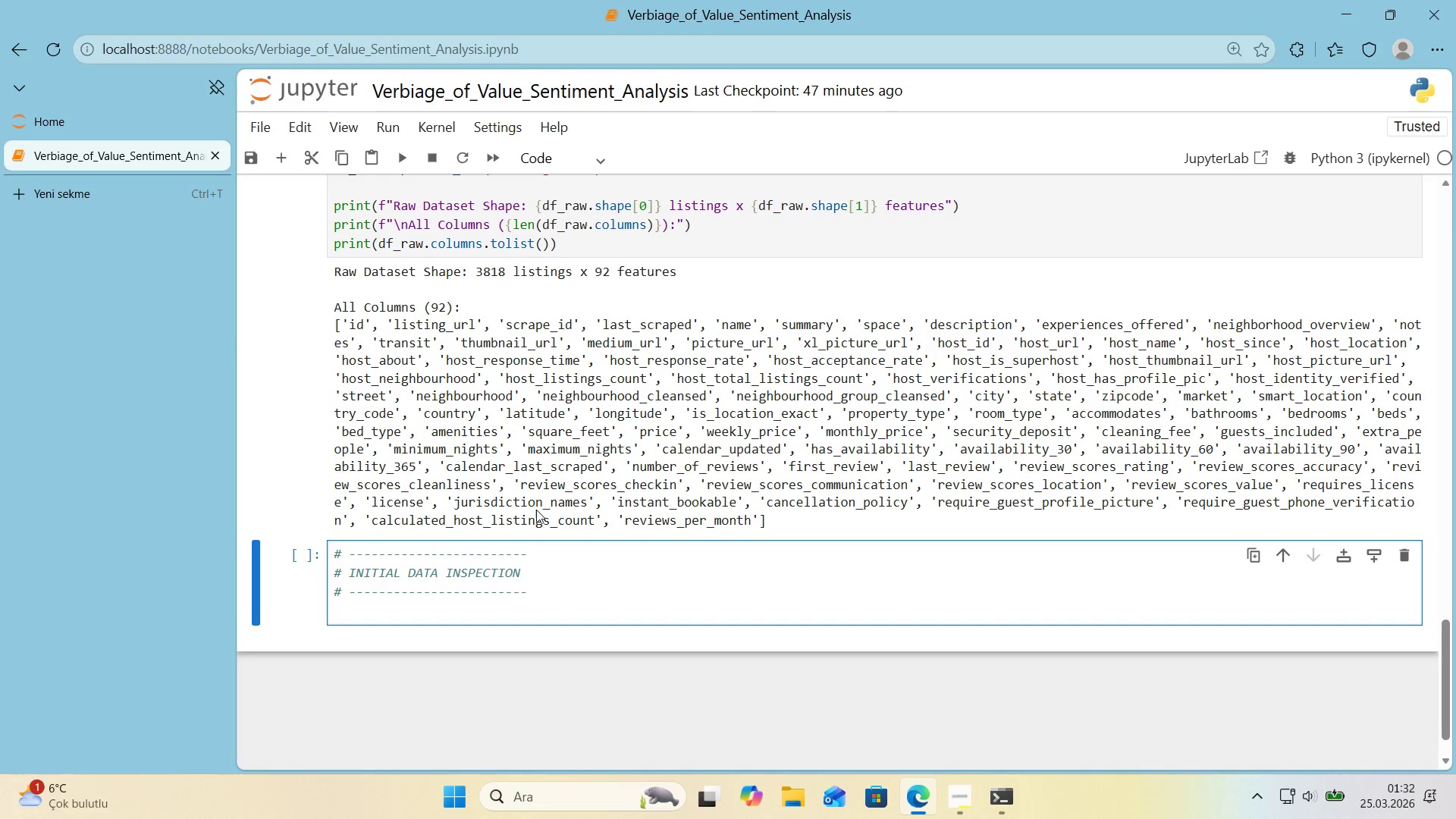 
scroll: coordinate [541, 526], scroll_direction: down, amount: 1.0
 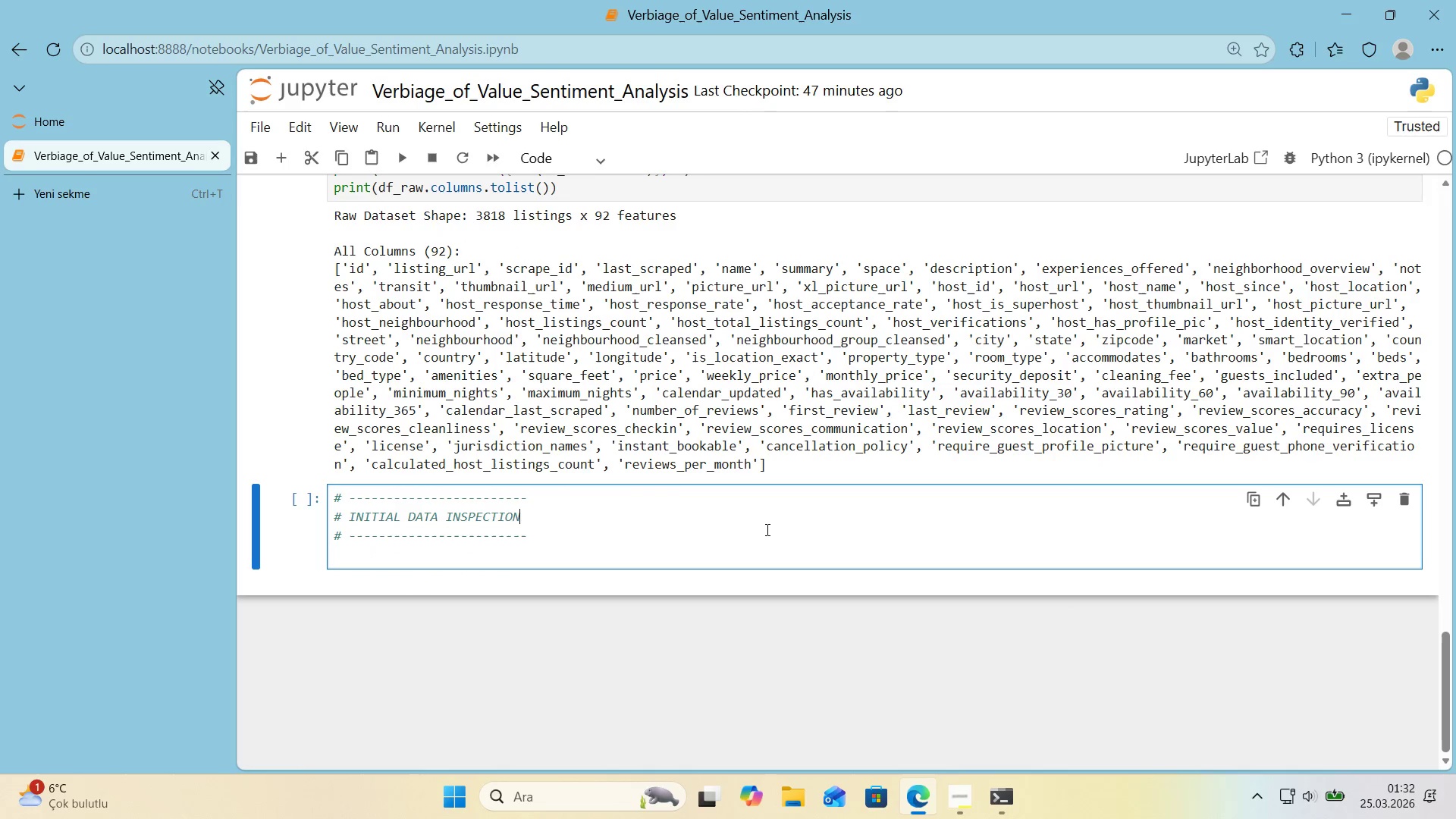 
key(Enter)
 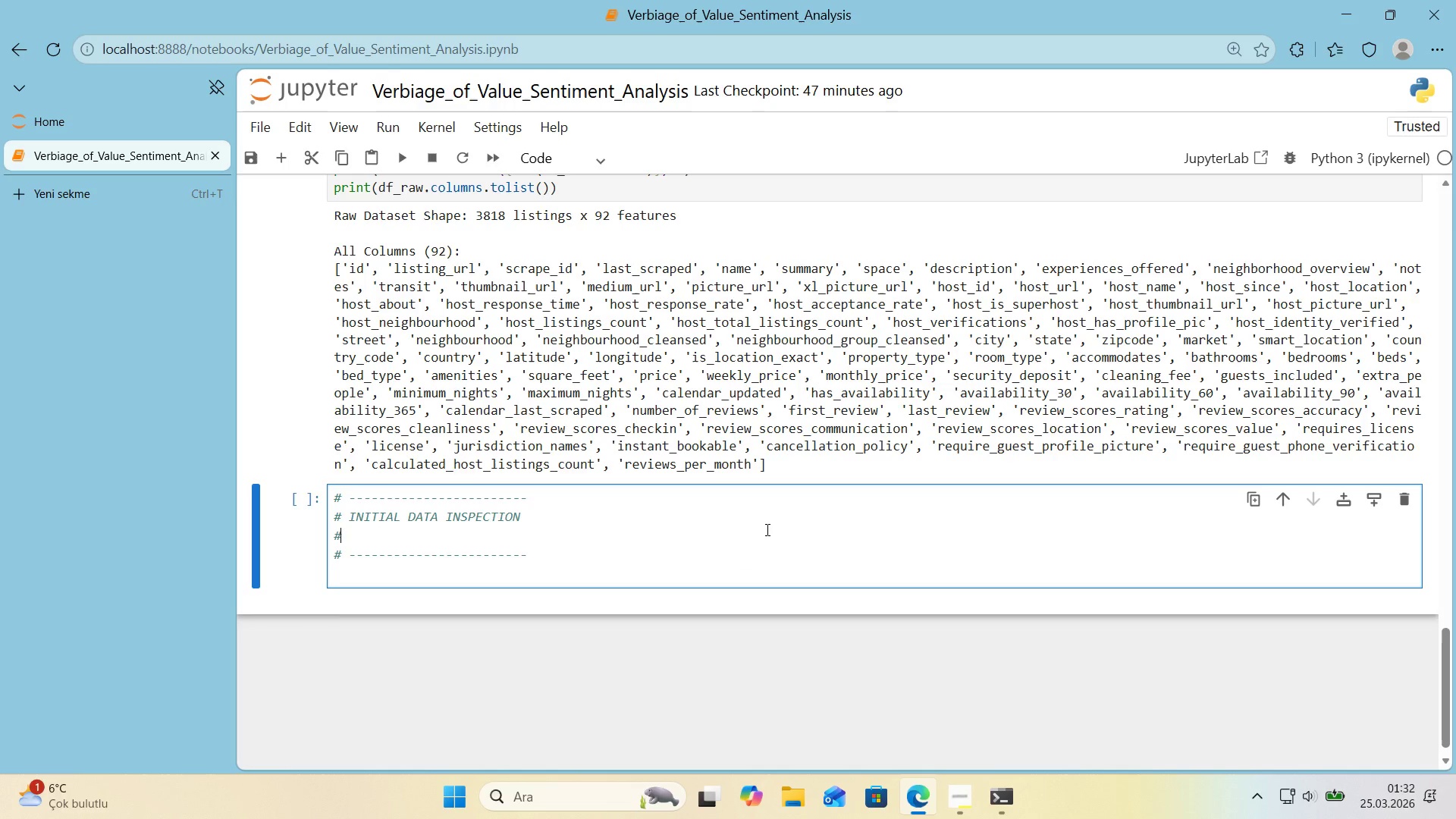 
key(Alt+Control+3)
 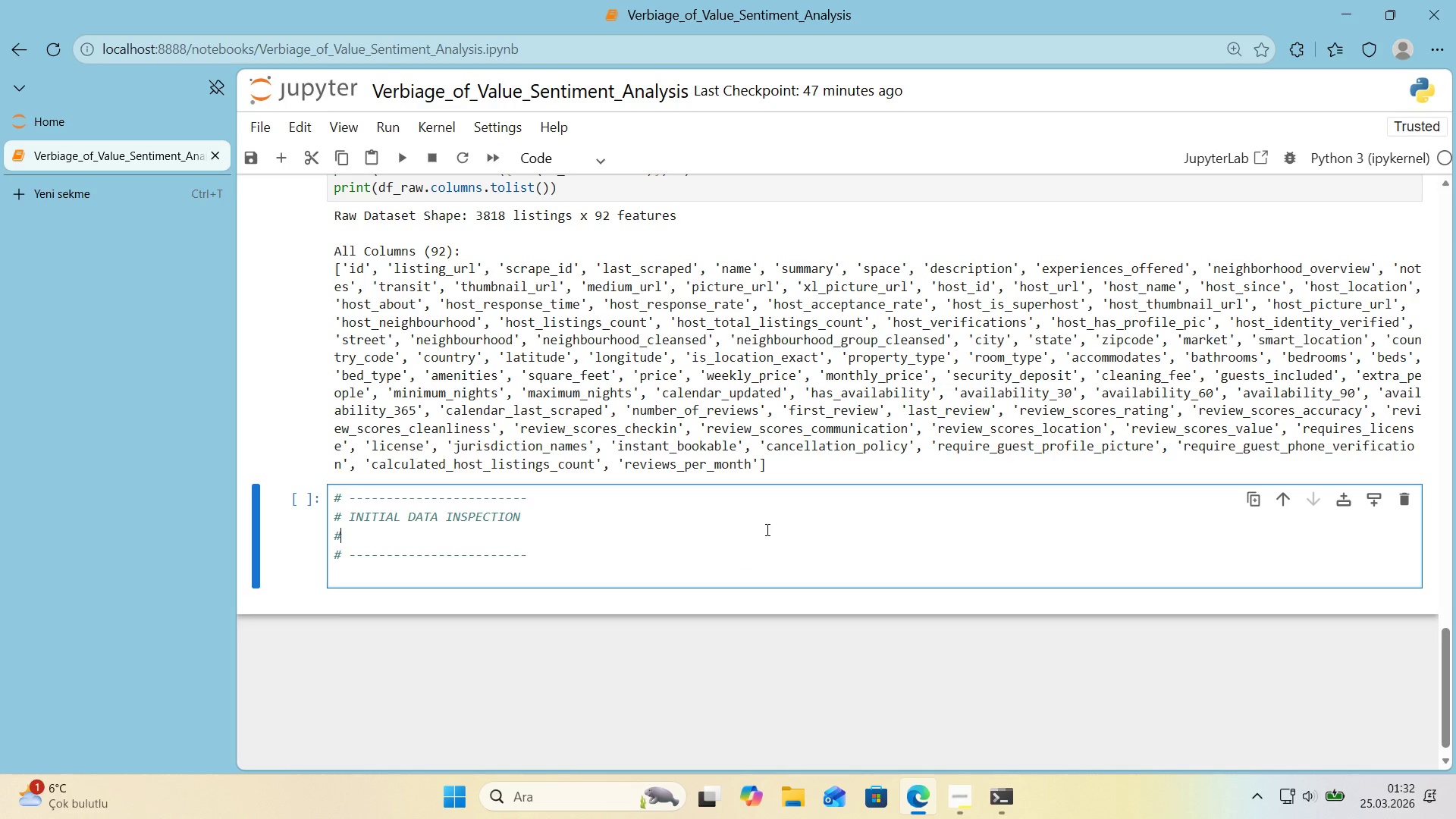 
type( bEF)
key(Backspace)
key(Backspace)
key(Backspace)
type(Before any clean'ng, let@s un)
key(Backspace)
type(nderstand te)
key(Backspace)
type(he d)
 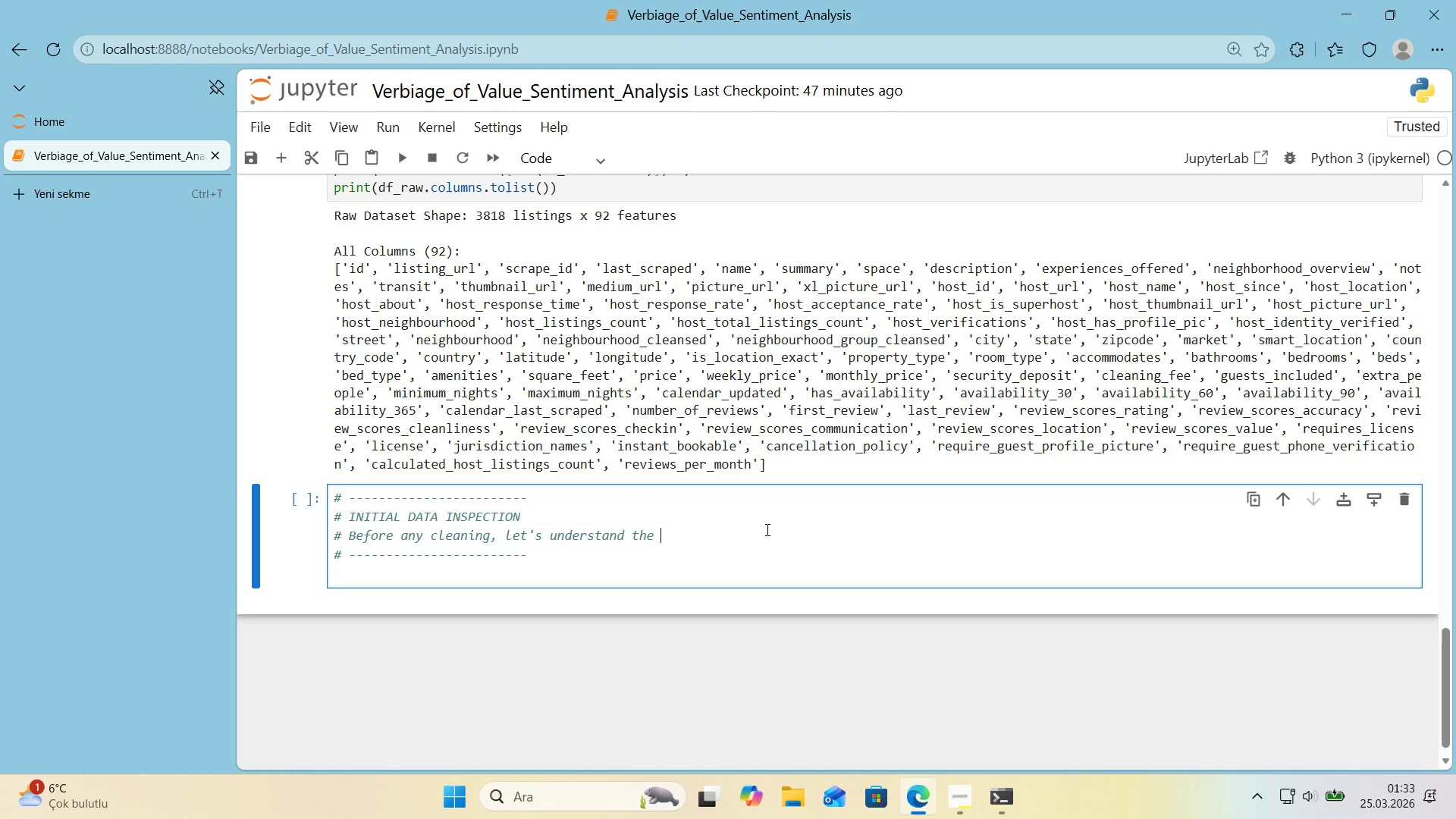 
hold_key(key=Backspace, duration=0.75)
 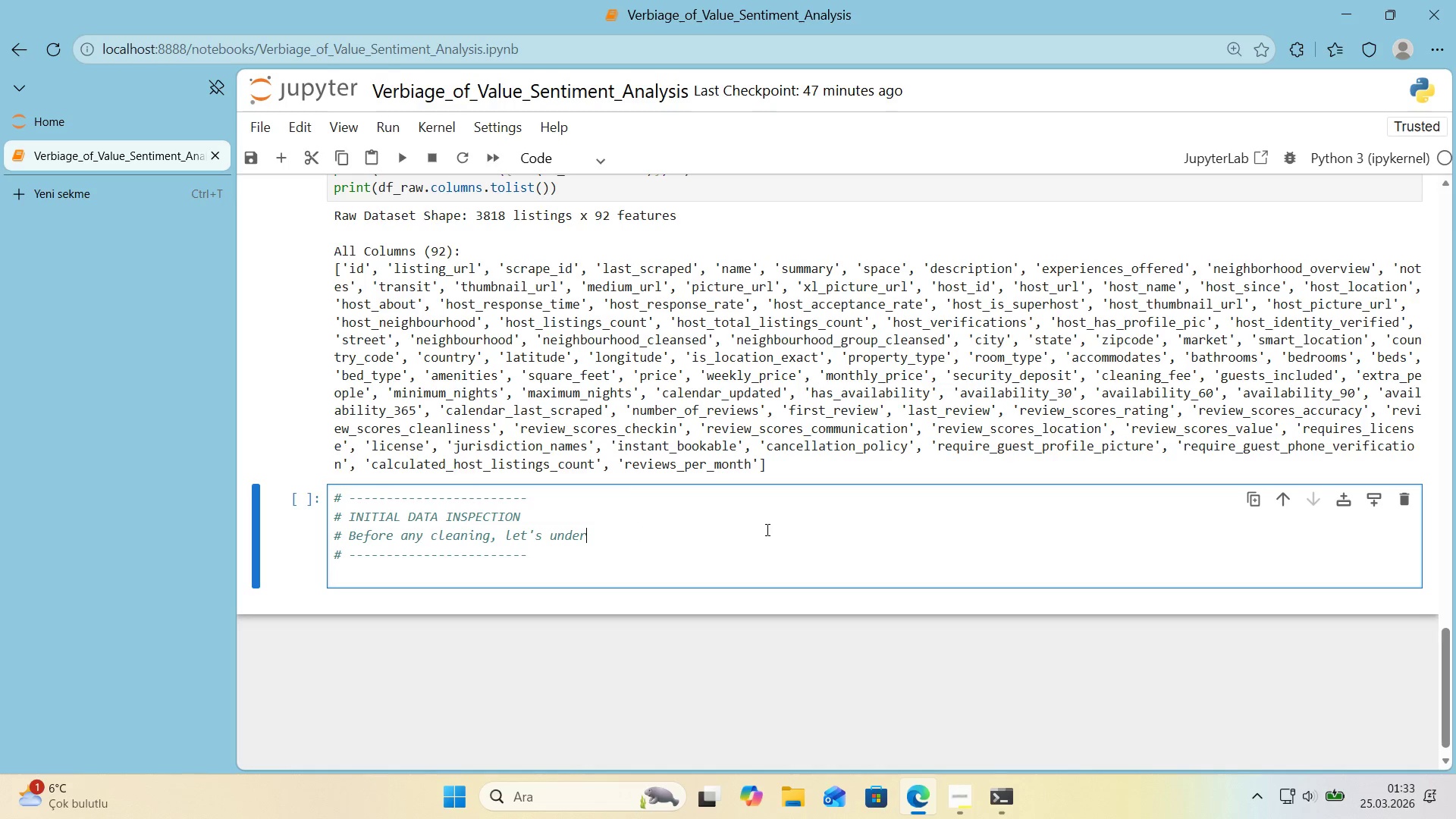 
hold_key(key=Backspace, duration=0.59)
 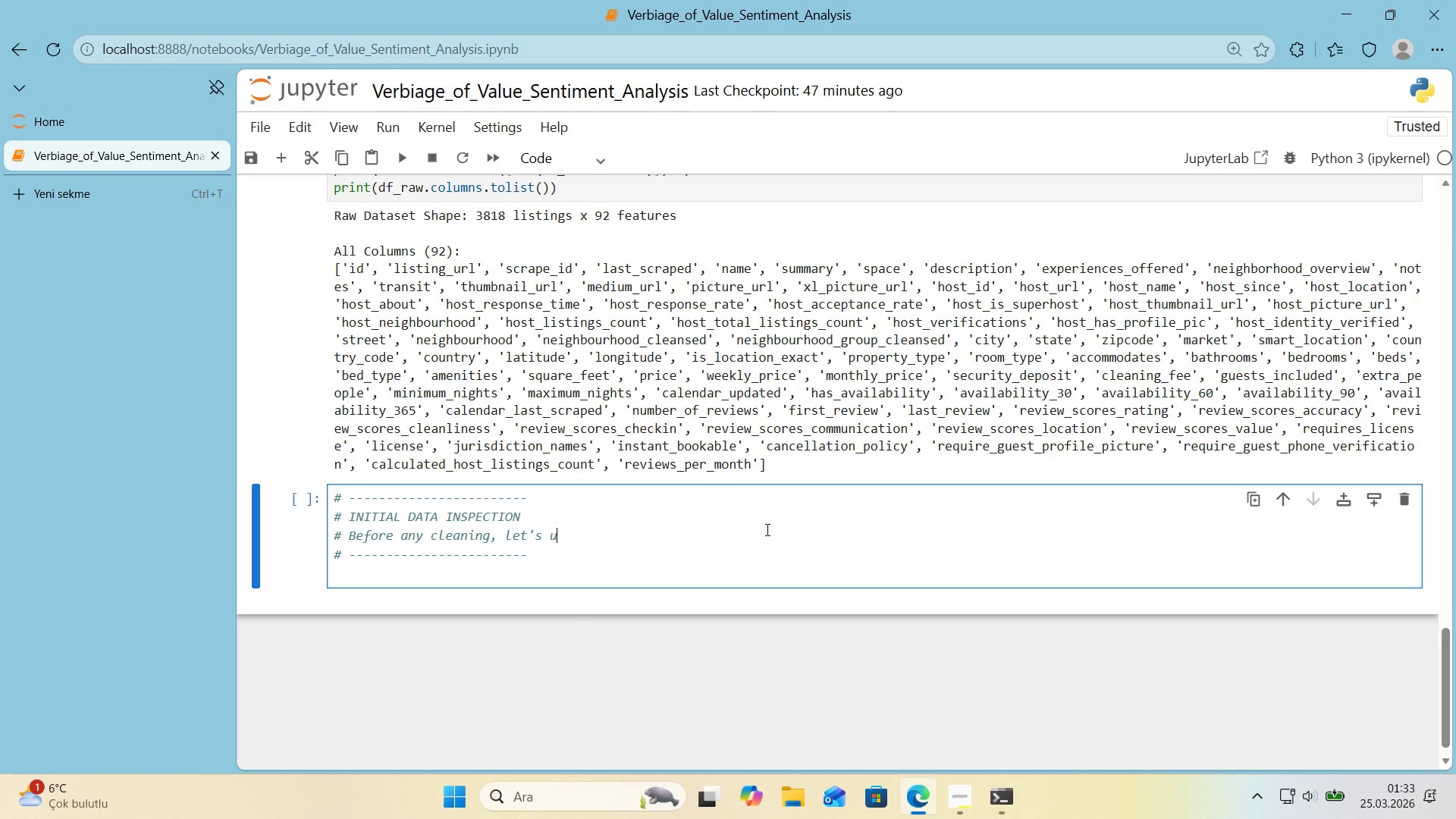 
hold_key(key=Backspace, duration=0.67)
 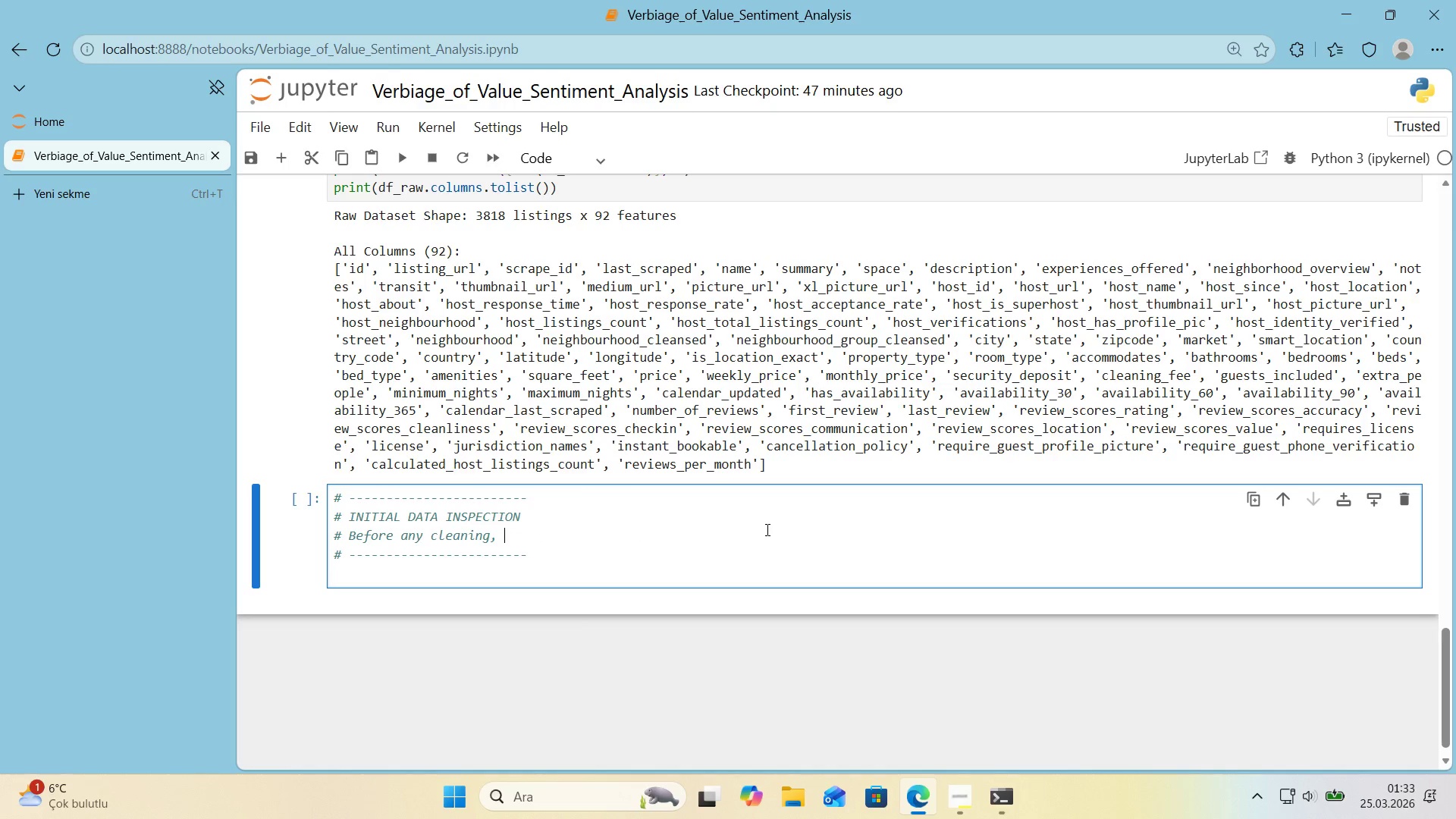 
key(Backspace)
type(understand the data types and )
key(Backspace)
key(Backspace)
key(Backspace)
key(Backspace)
key(Backspace)
type( and)
 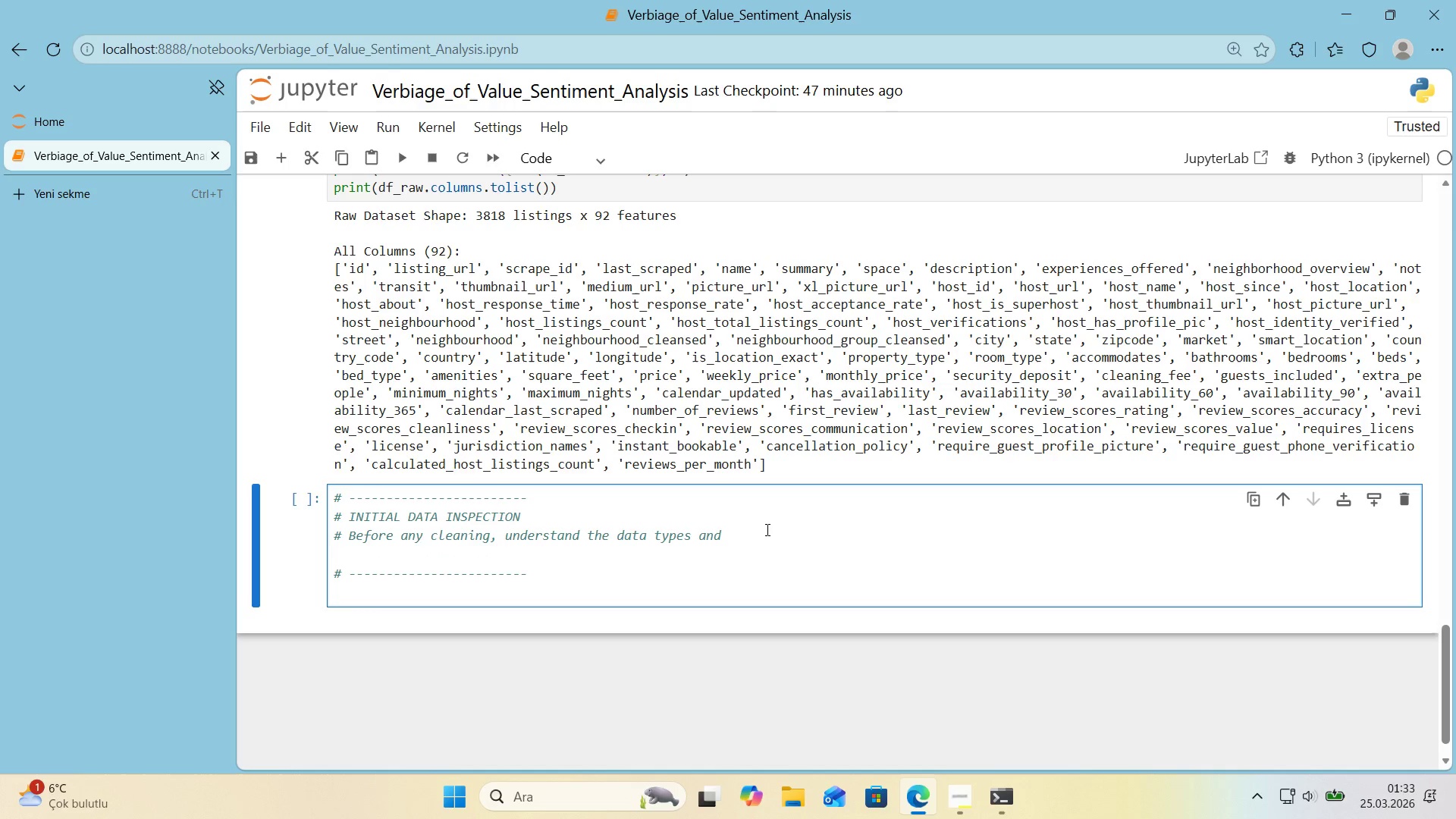 
key(Enter)
 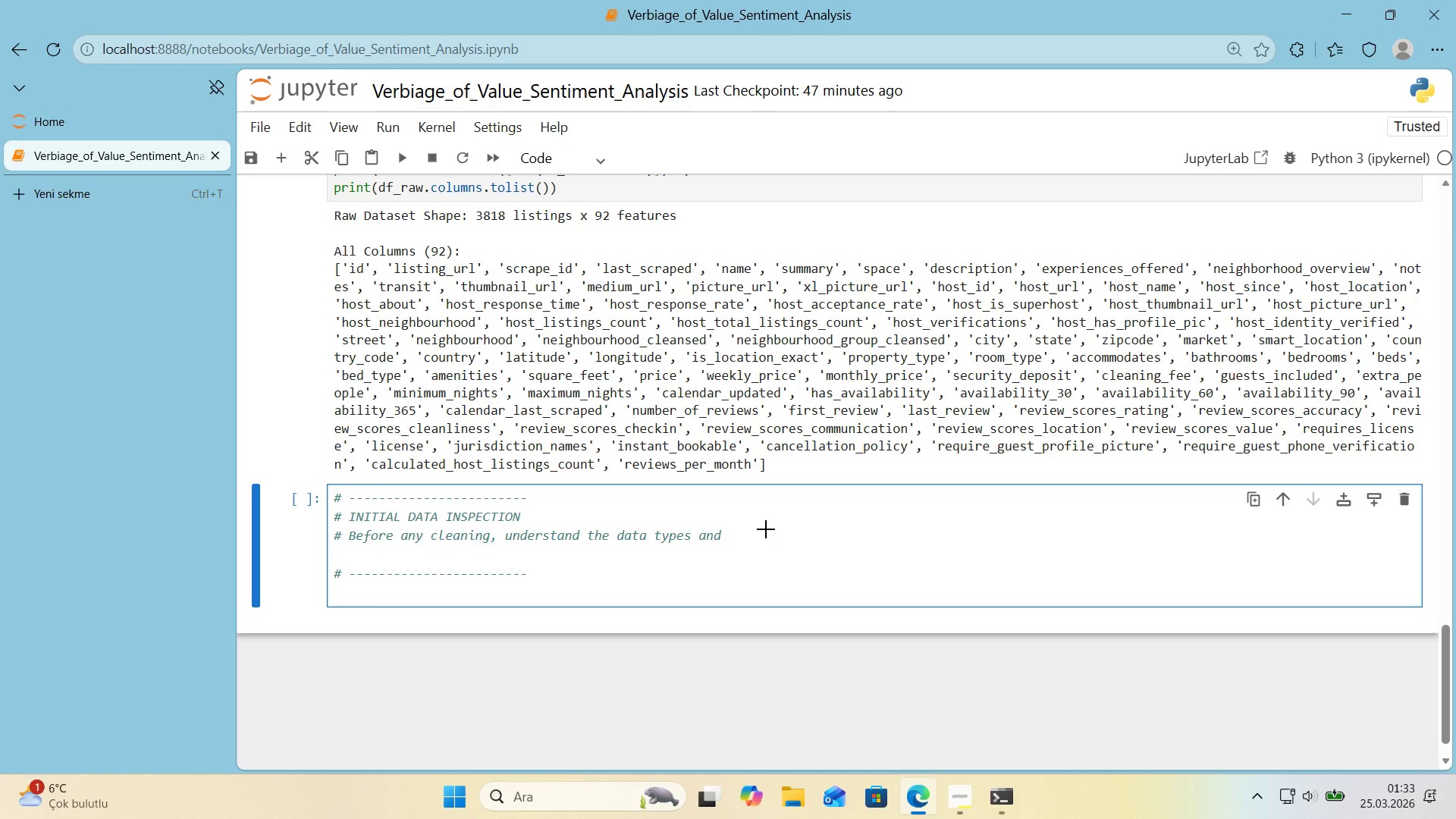 
key(Alt+Control+3)
 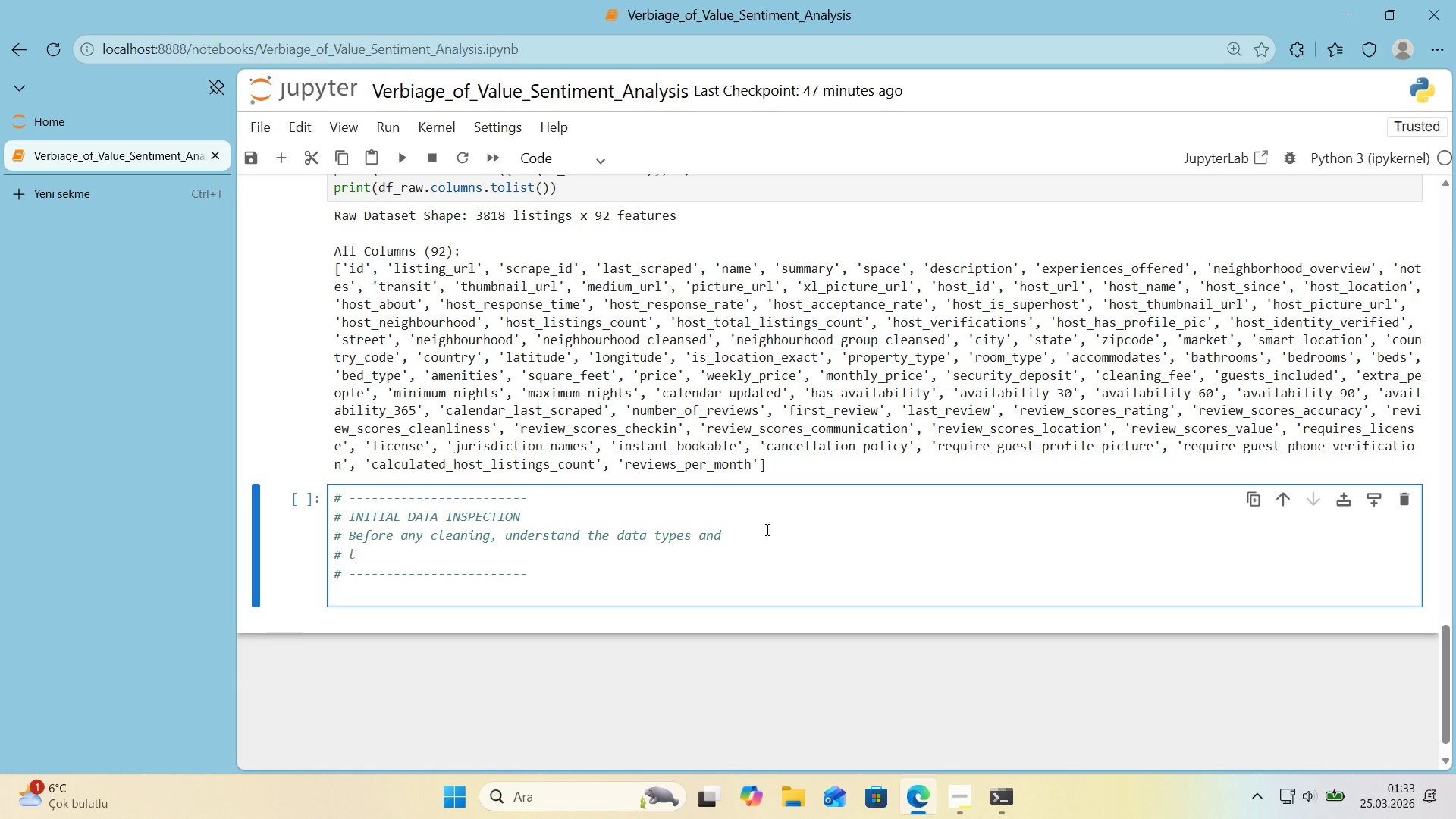 
type( look at sample values to 'dent'fy potant)
key(Backspace)
key(Backspace)
key(Backspace)
type(ent'al 'ssues.)
 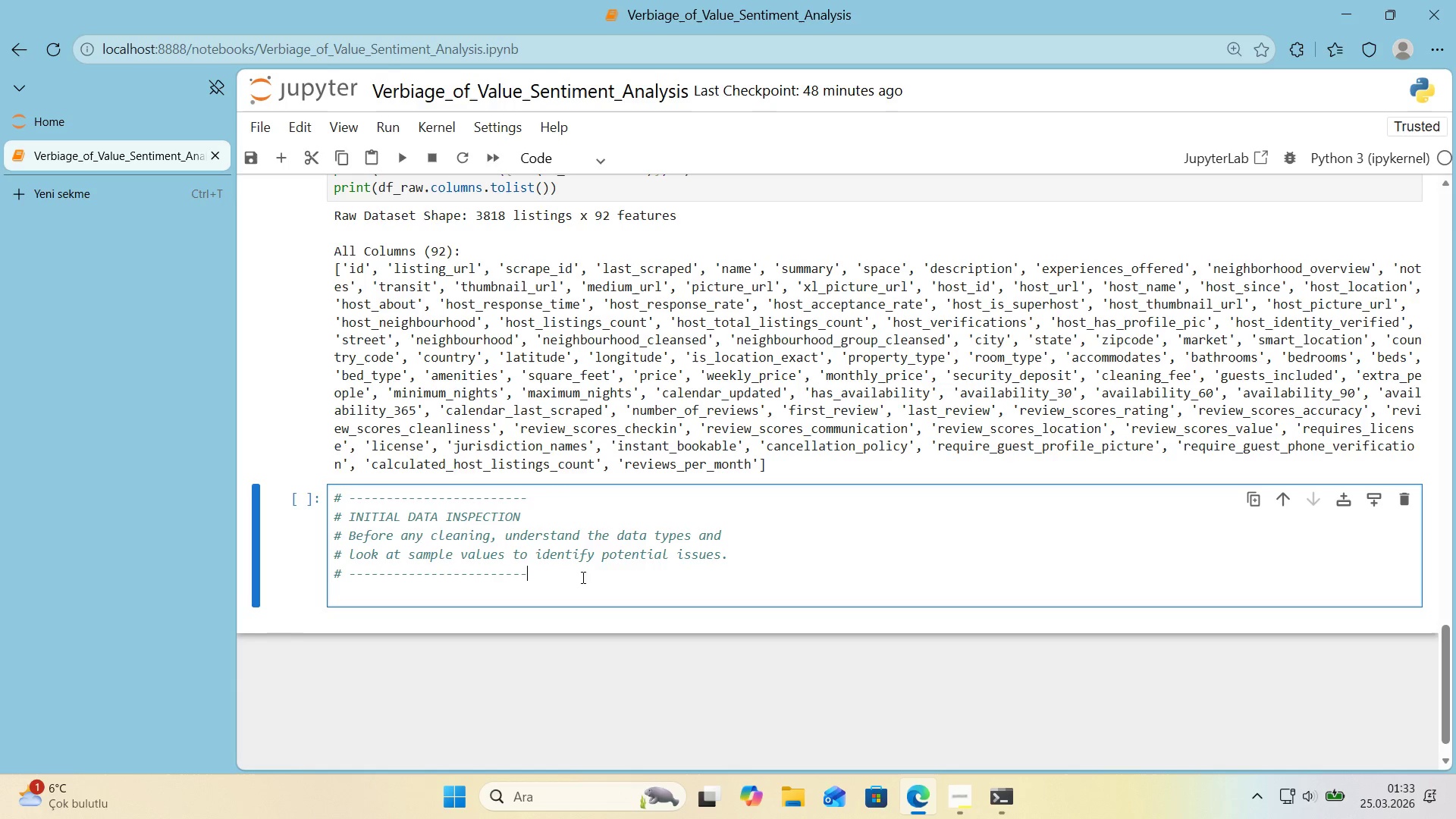 
double_click([607, 592])
 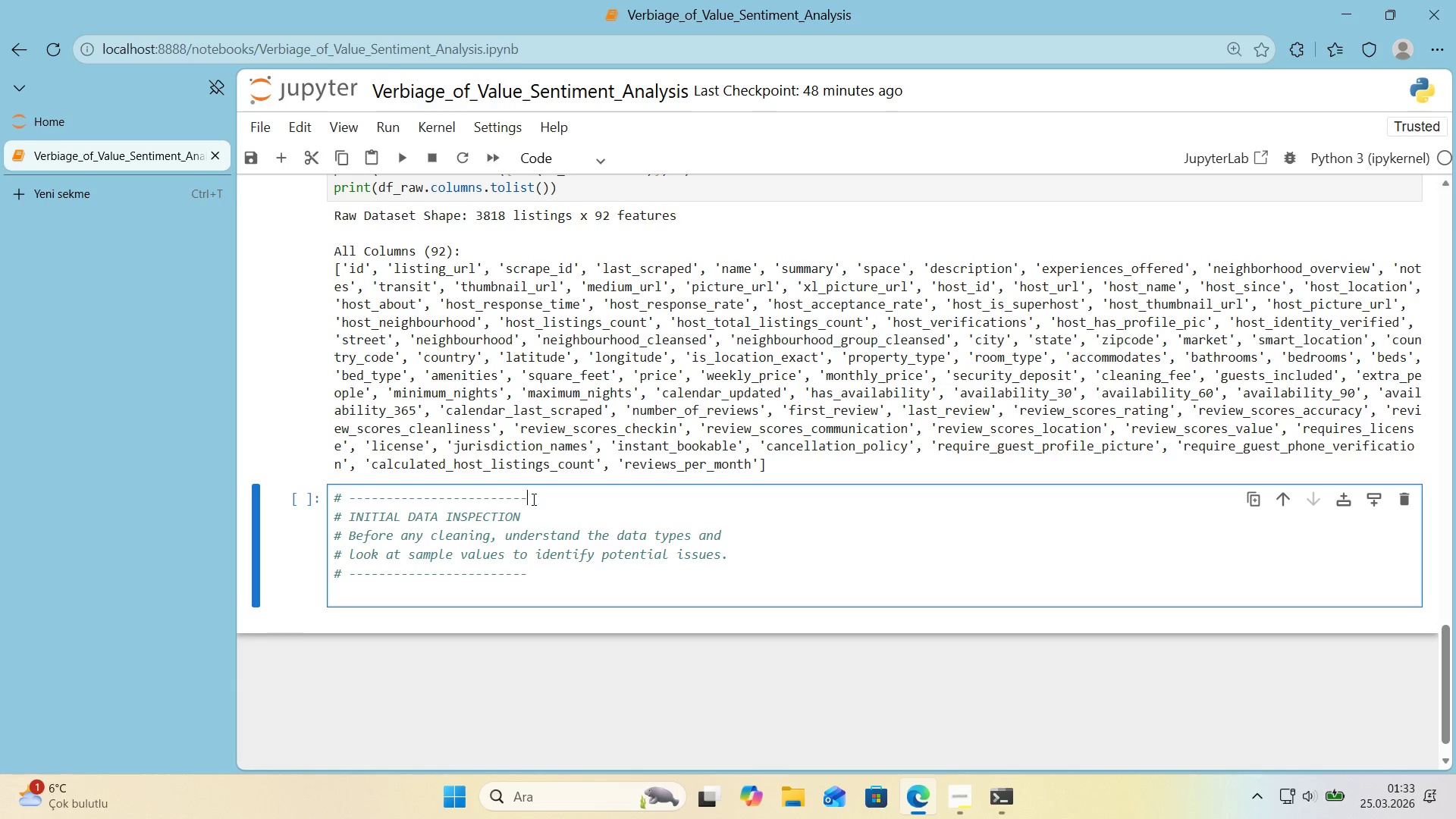 
left_click_drag(start_coordinate=[538, 499], to_coordinate=[350, 503])
 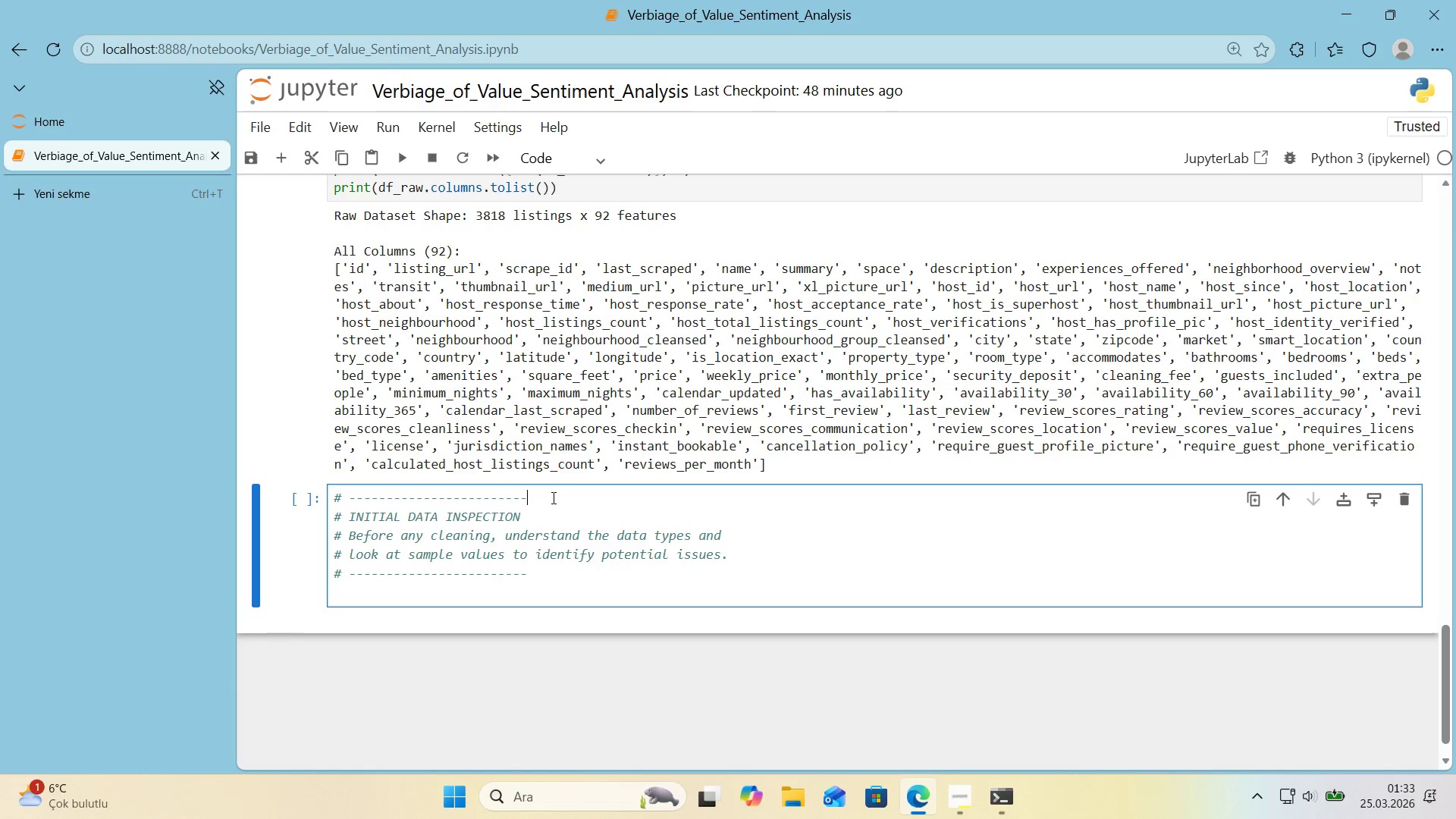 
key(Control+ControlLeft)
 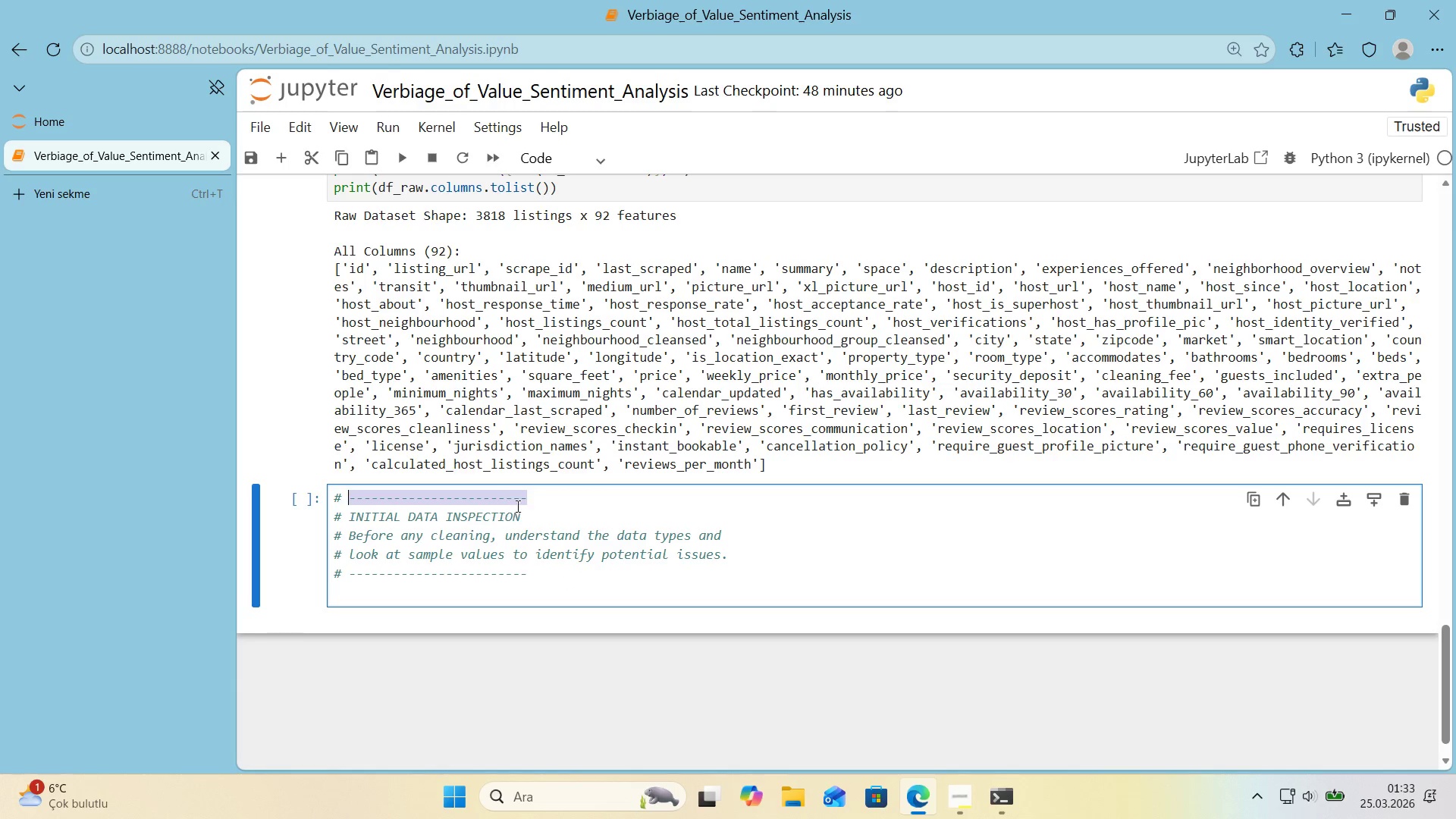 
key(Control+C)
 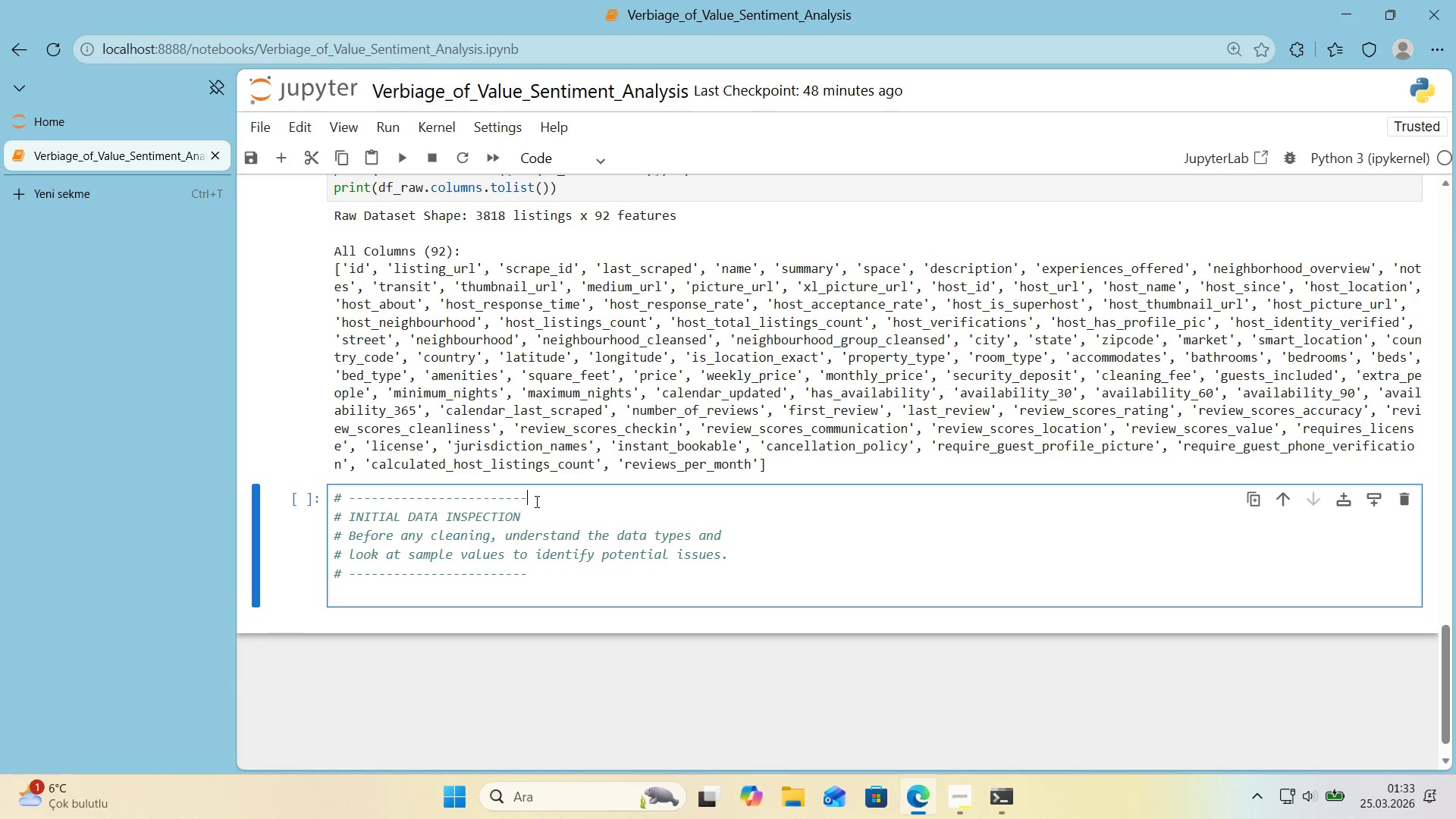 
key(Control+ControlLeft)
 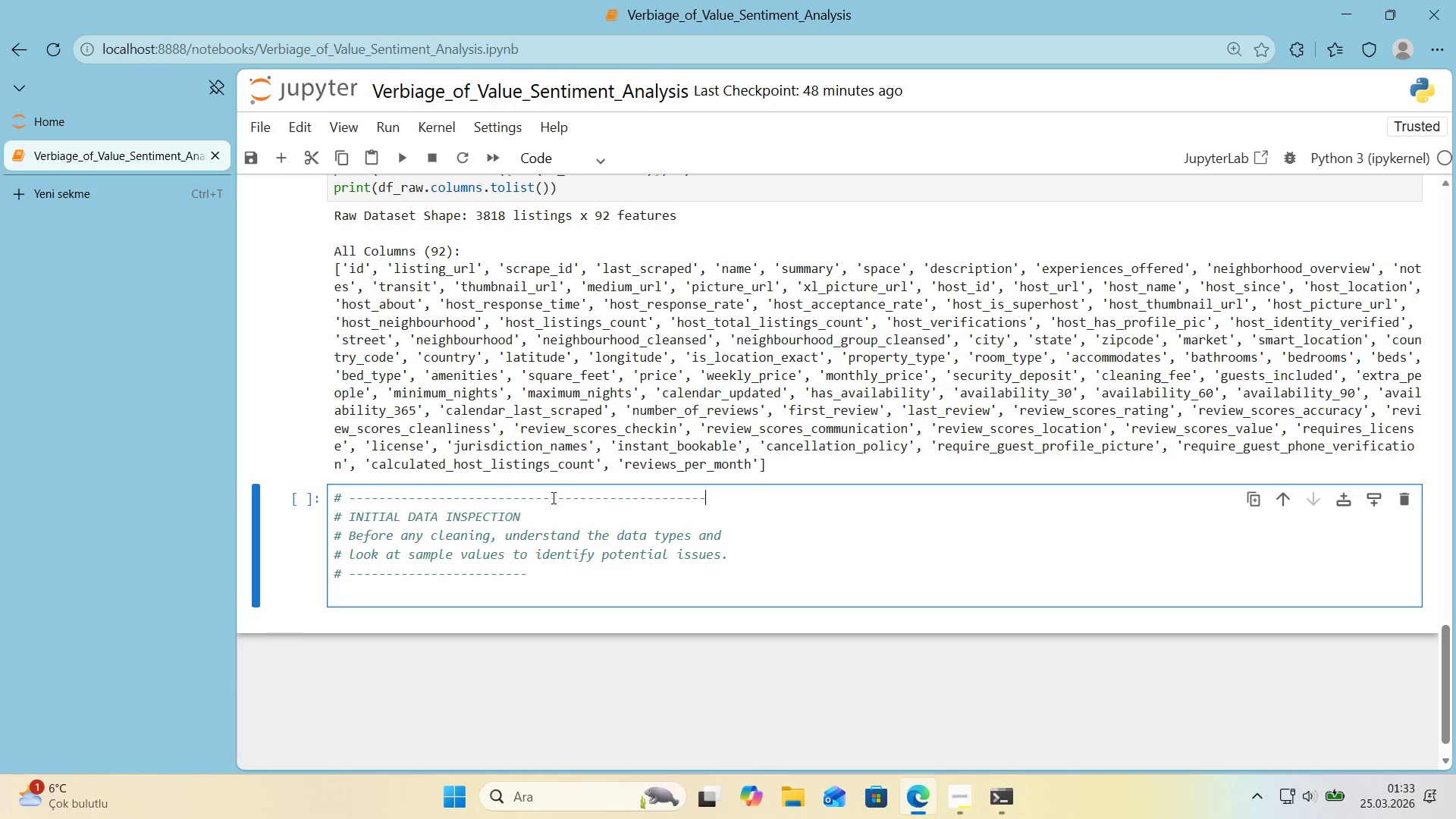 
key(Control+V)
 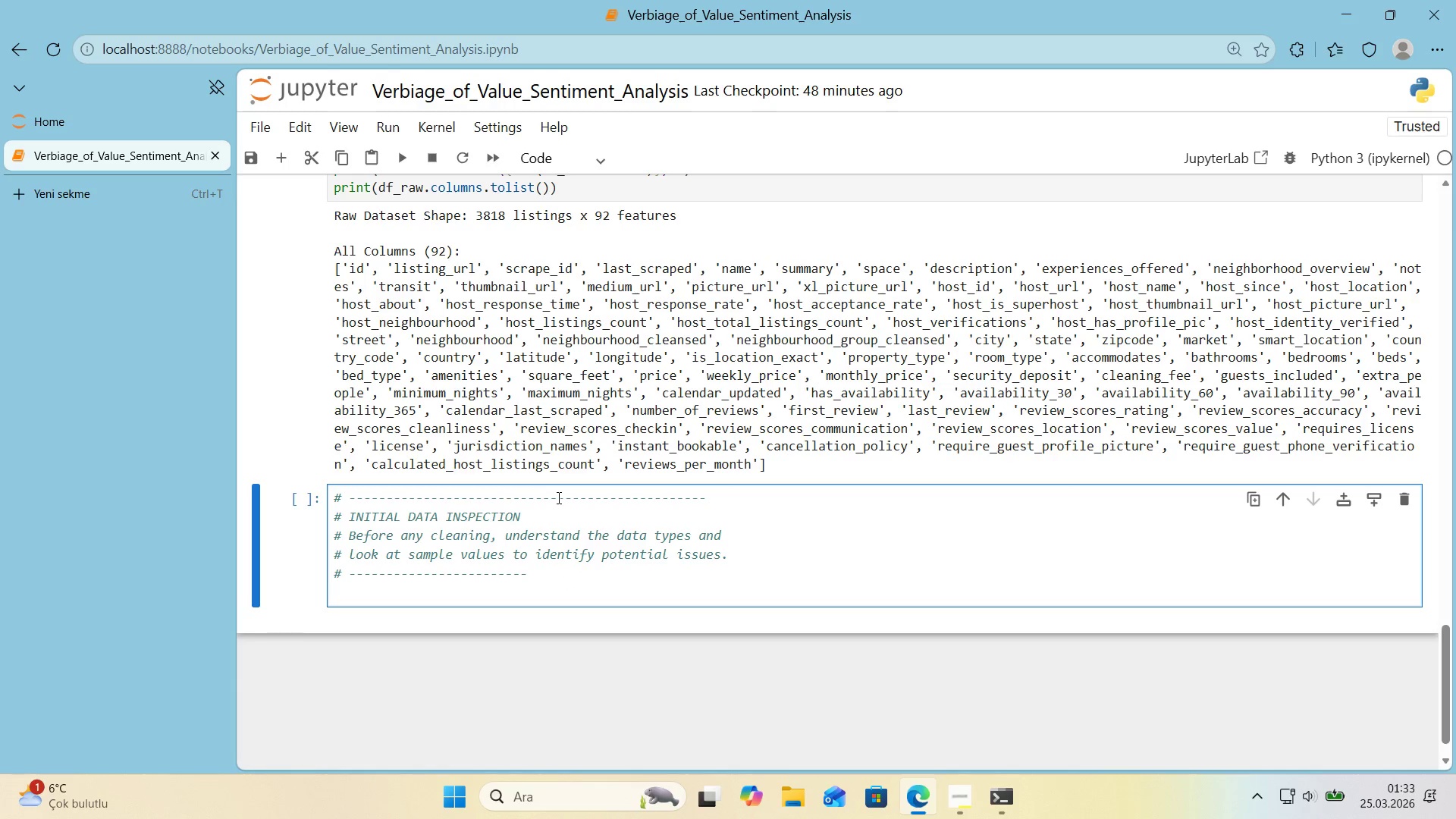 
key(NumpadSubtract)
 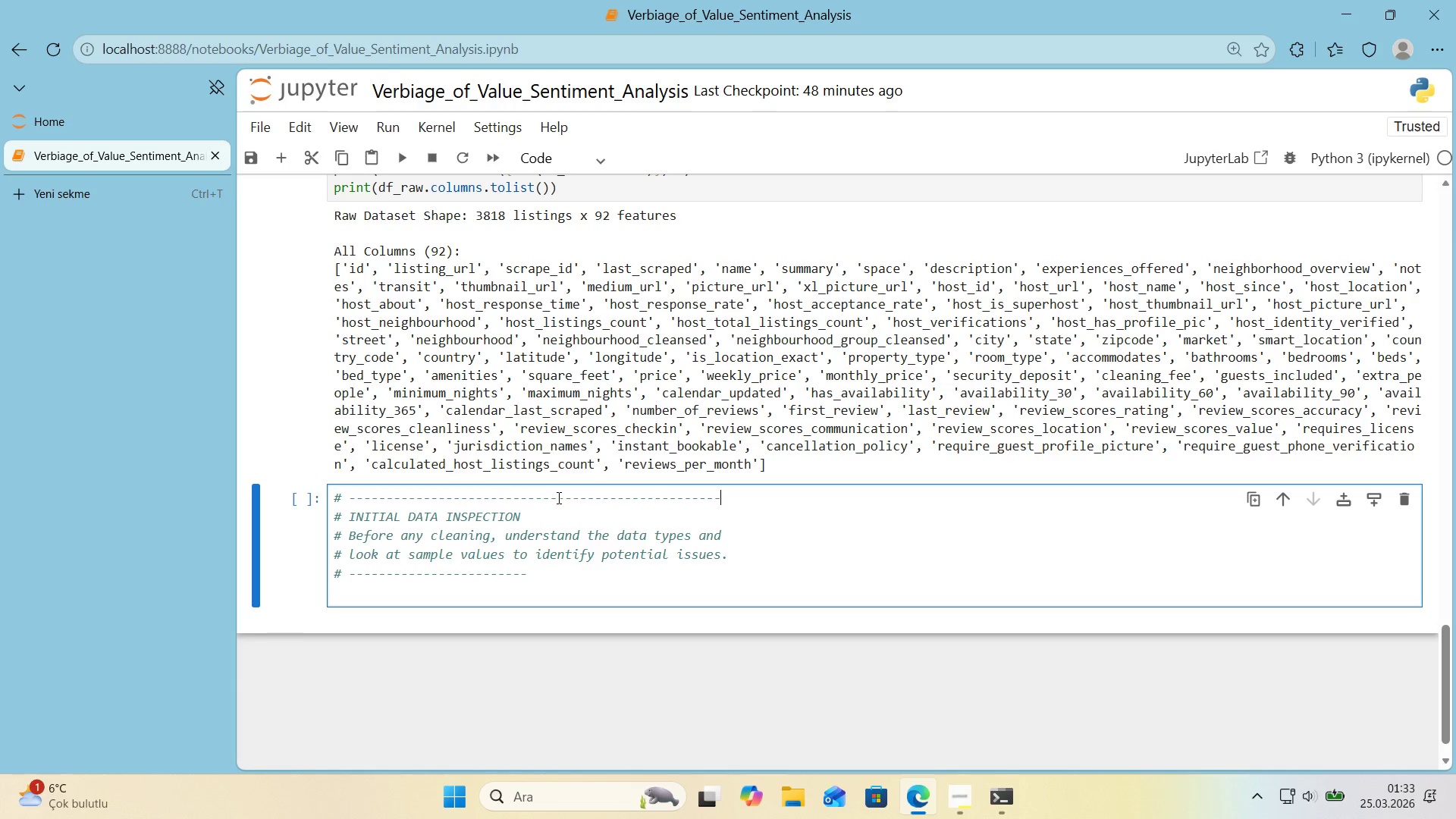 
key(NumpadSubtract)
 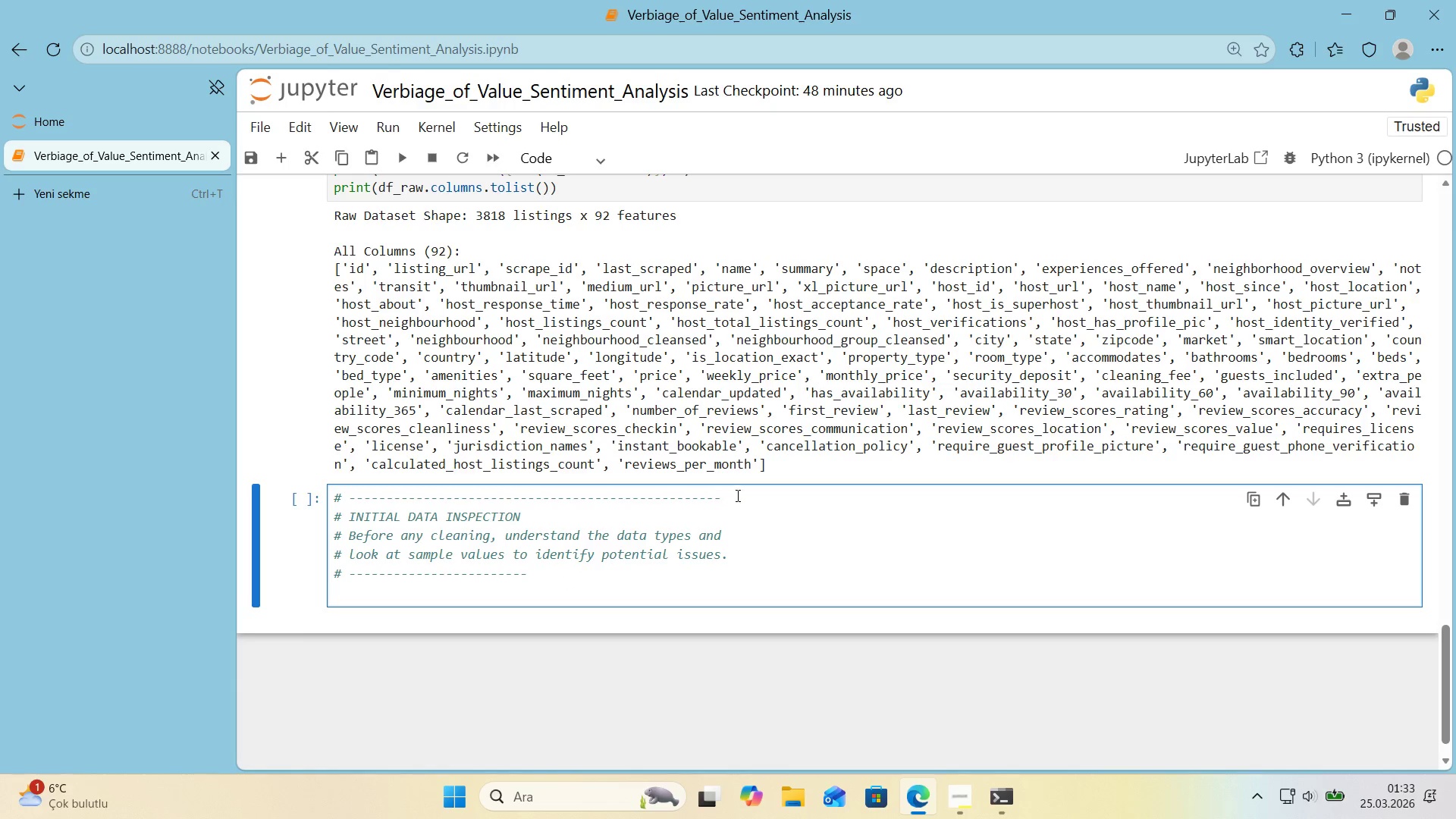 
left_click_drag(start_coordinate=[736, 495], to_coordinate=[351, 504])
 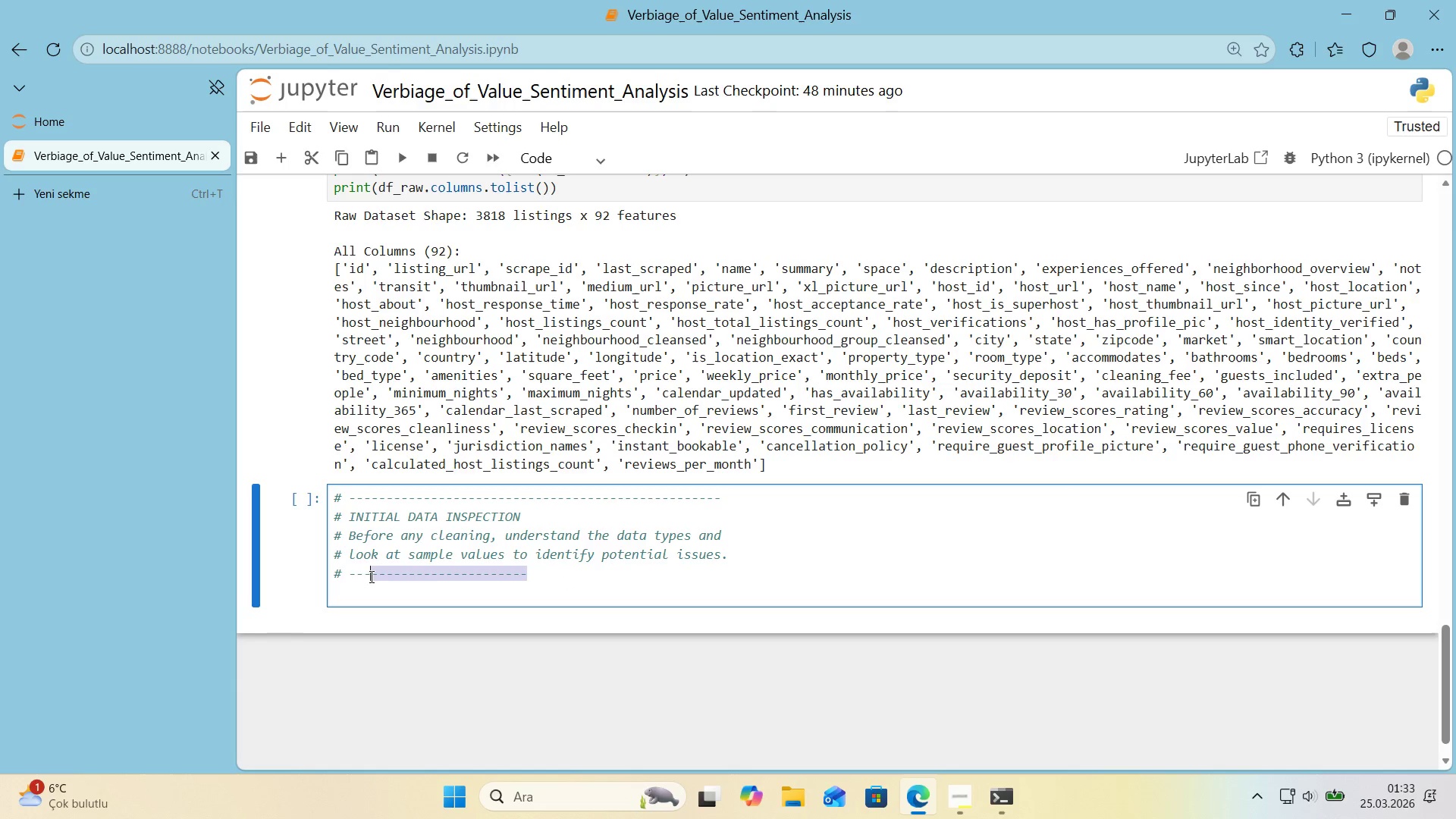 
key(Control+ControlLeft)
 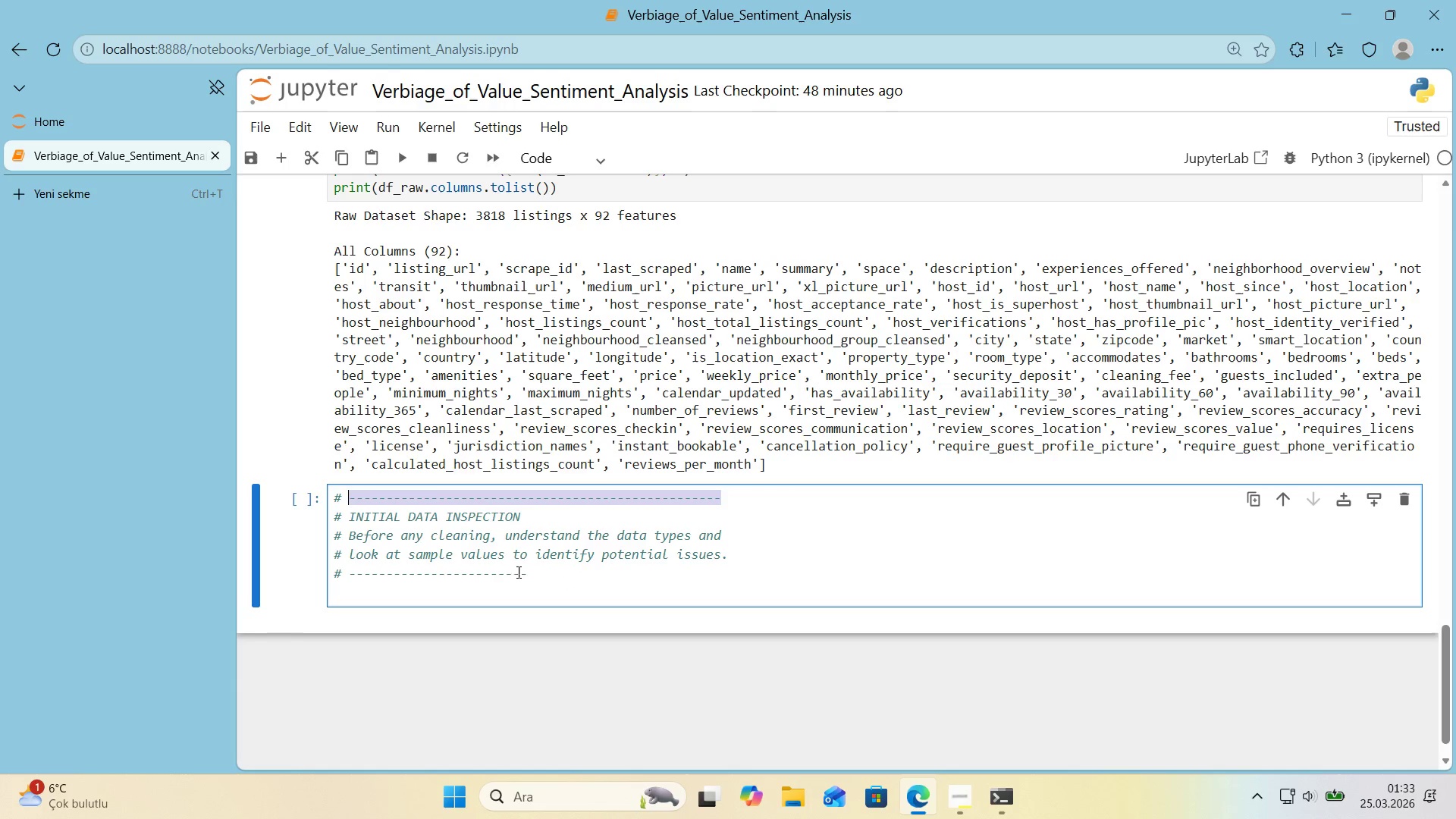 
key(Control+C)
 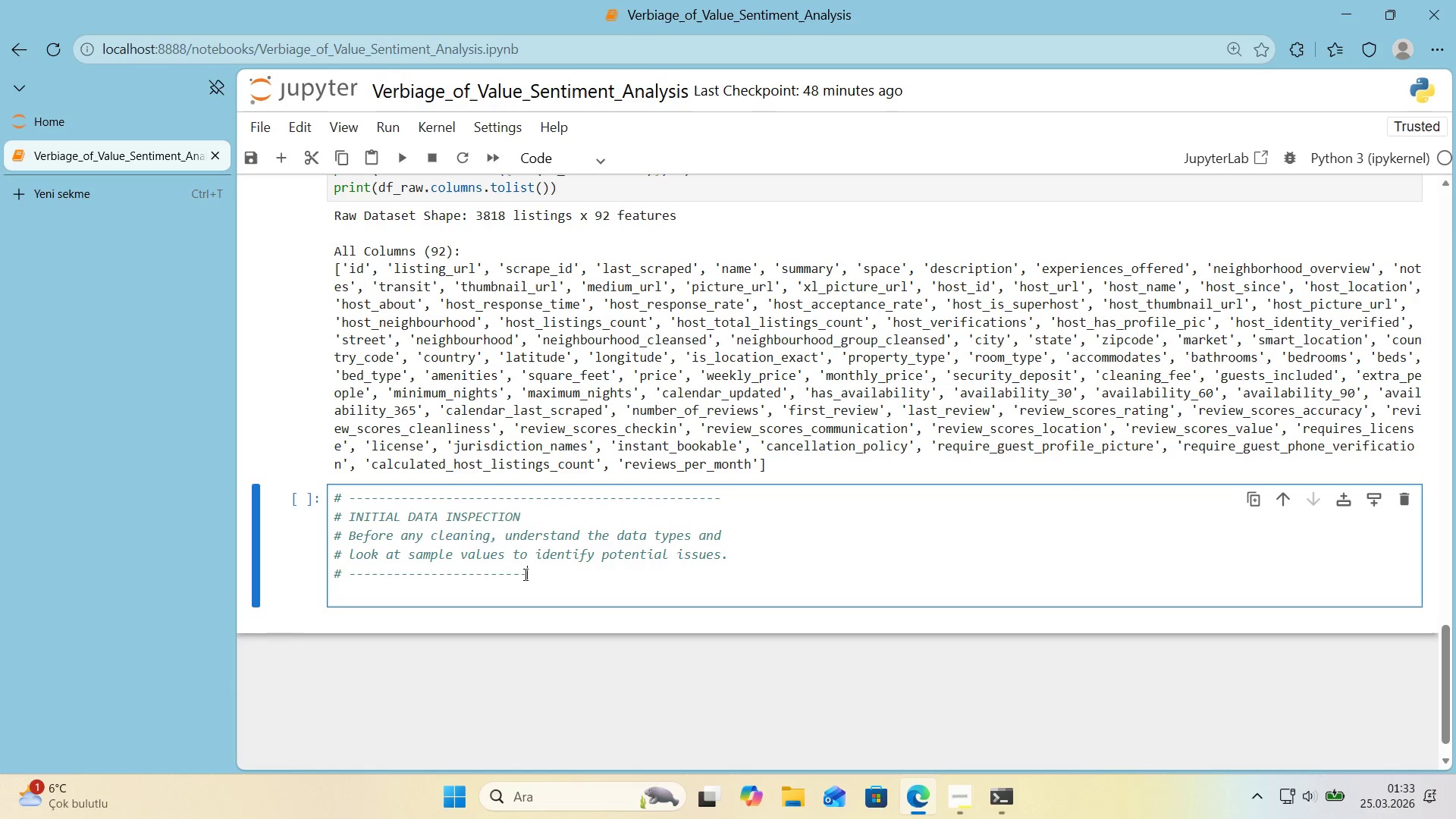 
left_click_drag(start_coordinate=[533, 573], to_coordinate=[348, 579])
 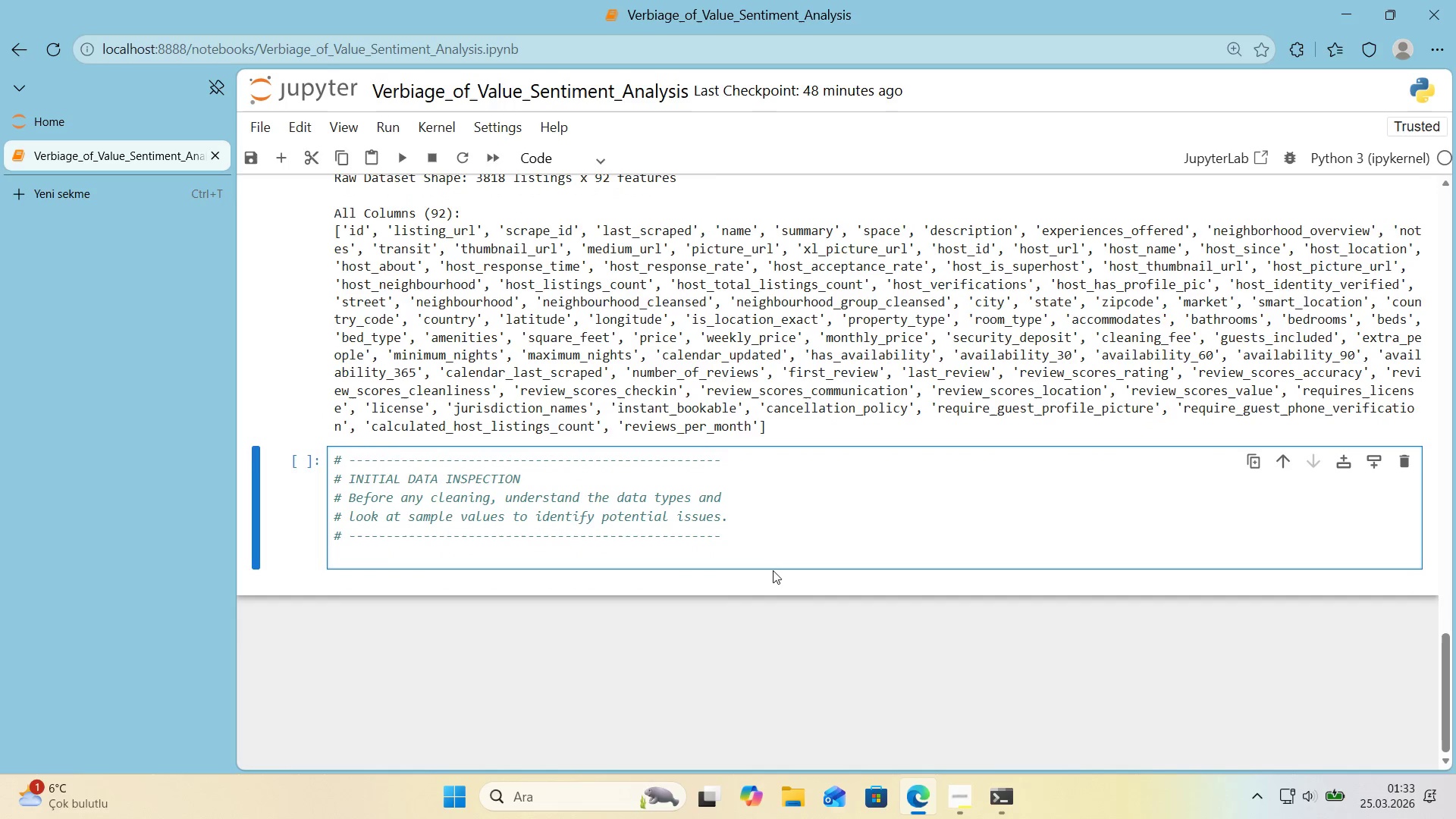 
key(Control+ControlLeft)
 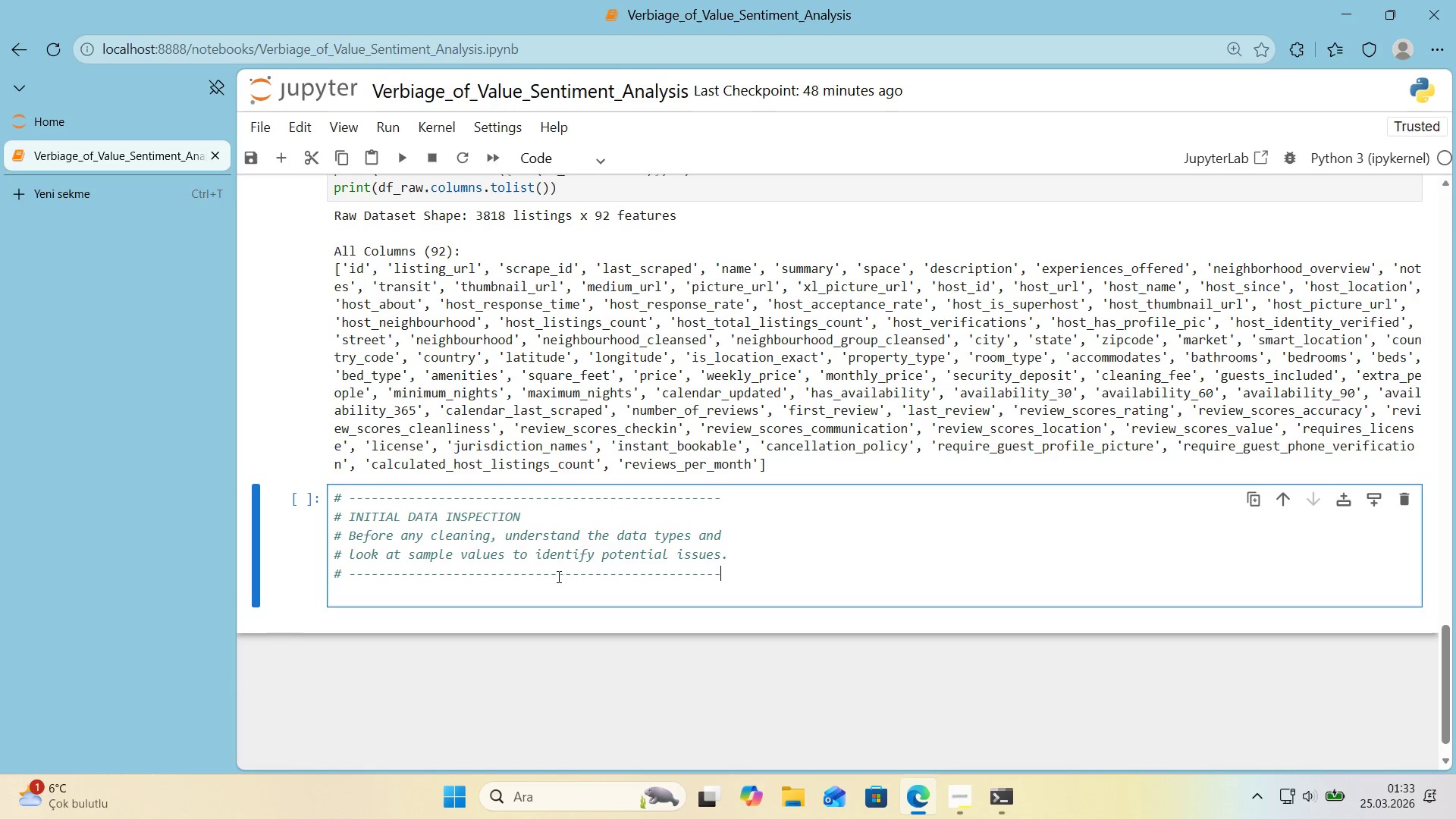 
key(Control+V)
 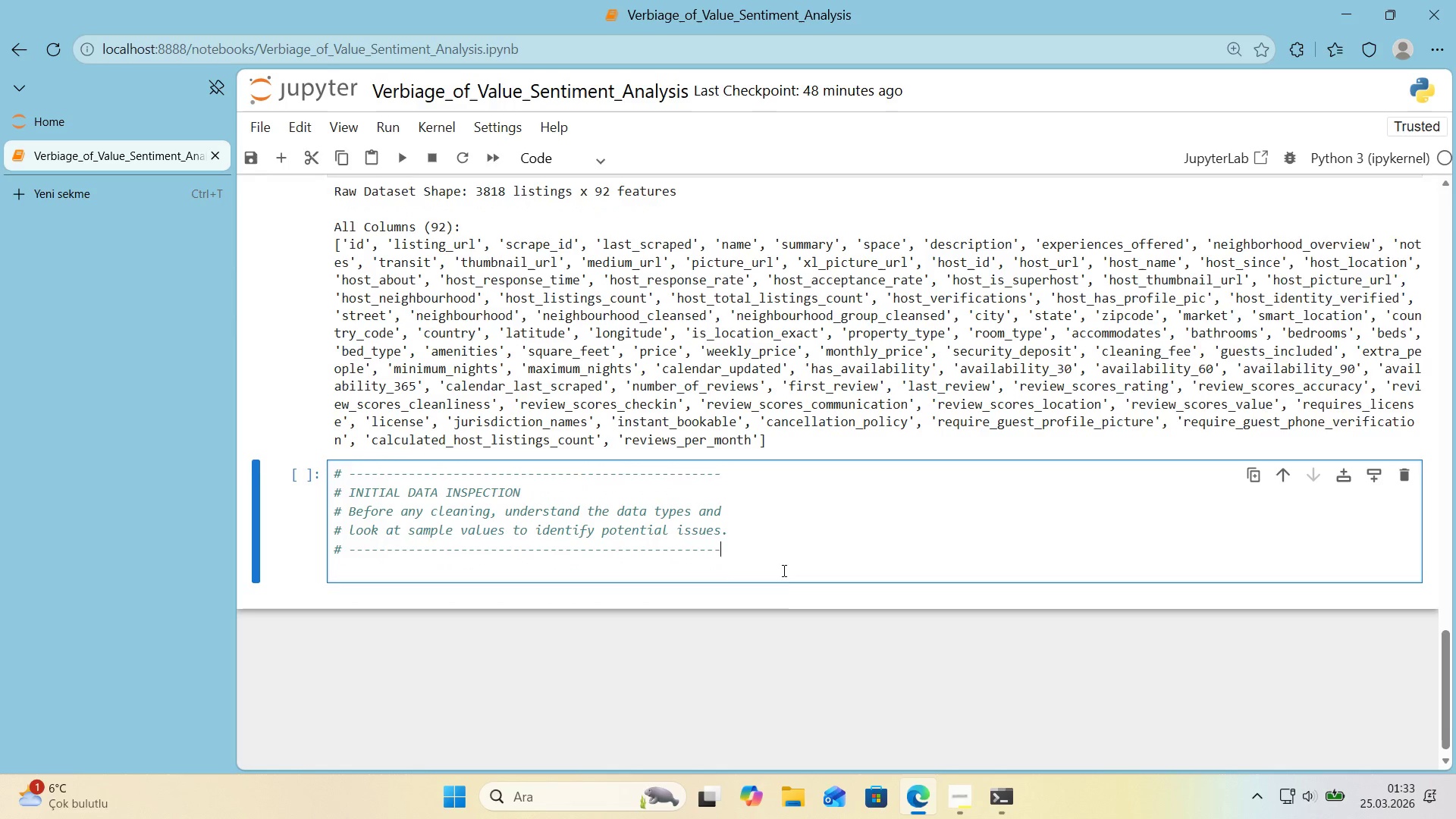 
scroll: coordinate [783, 570], scroll_direction: down, amount: 1.0
 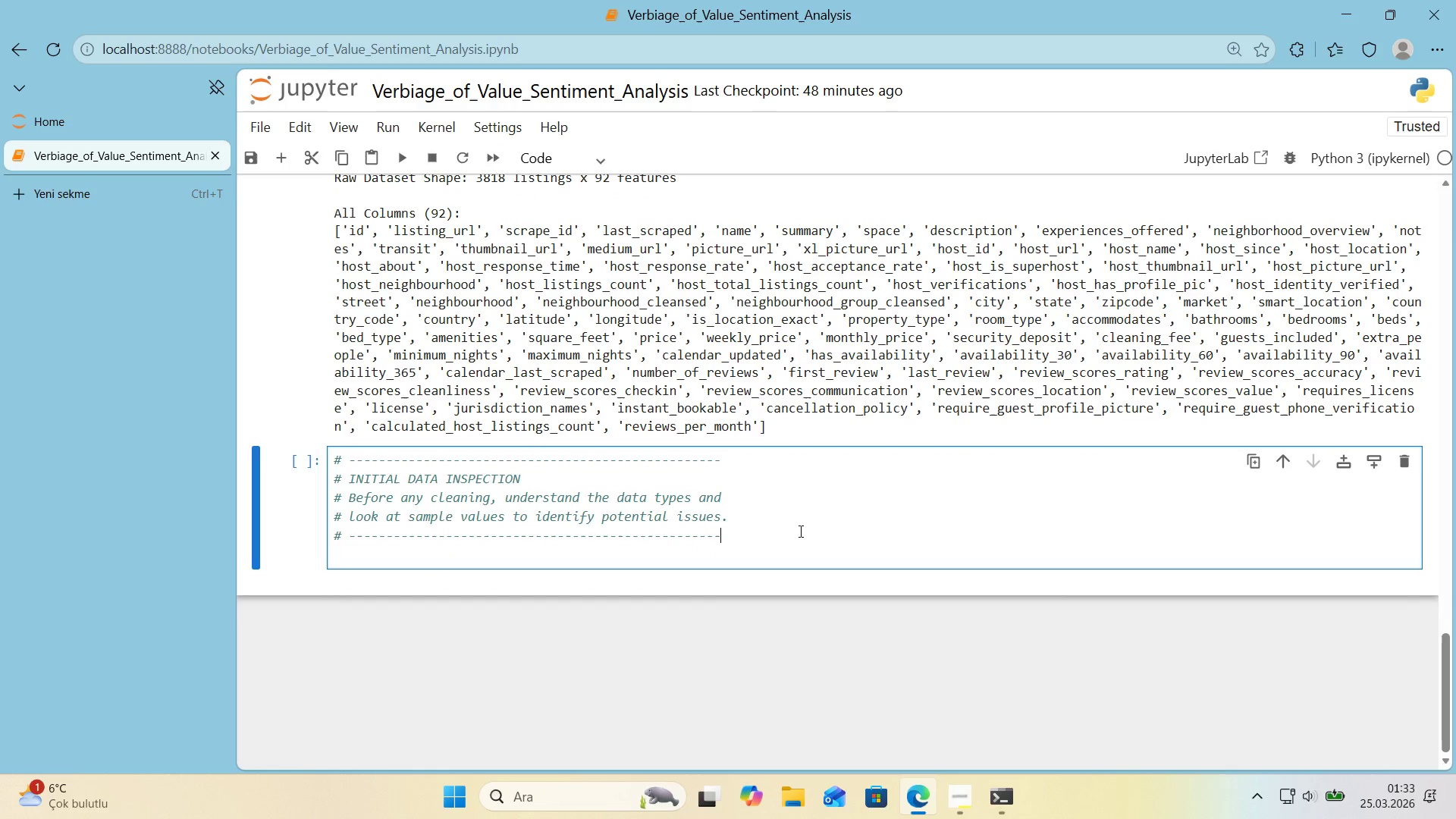 
key(Enter)
 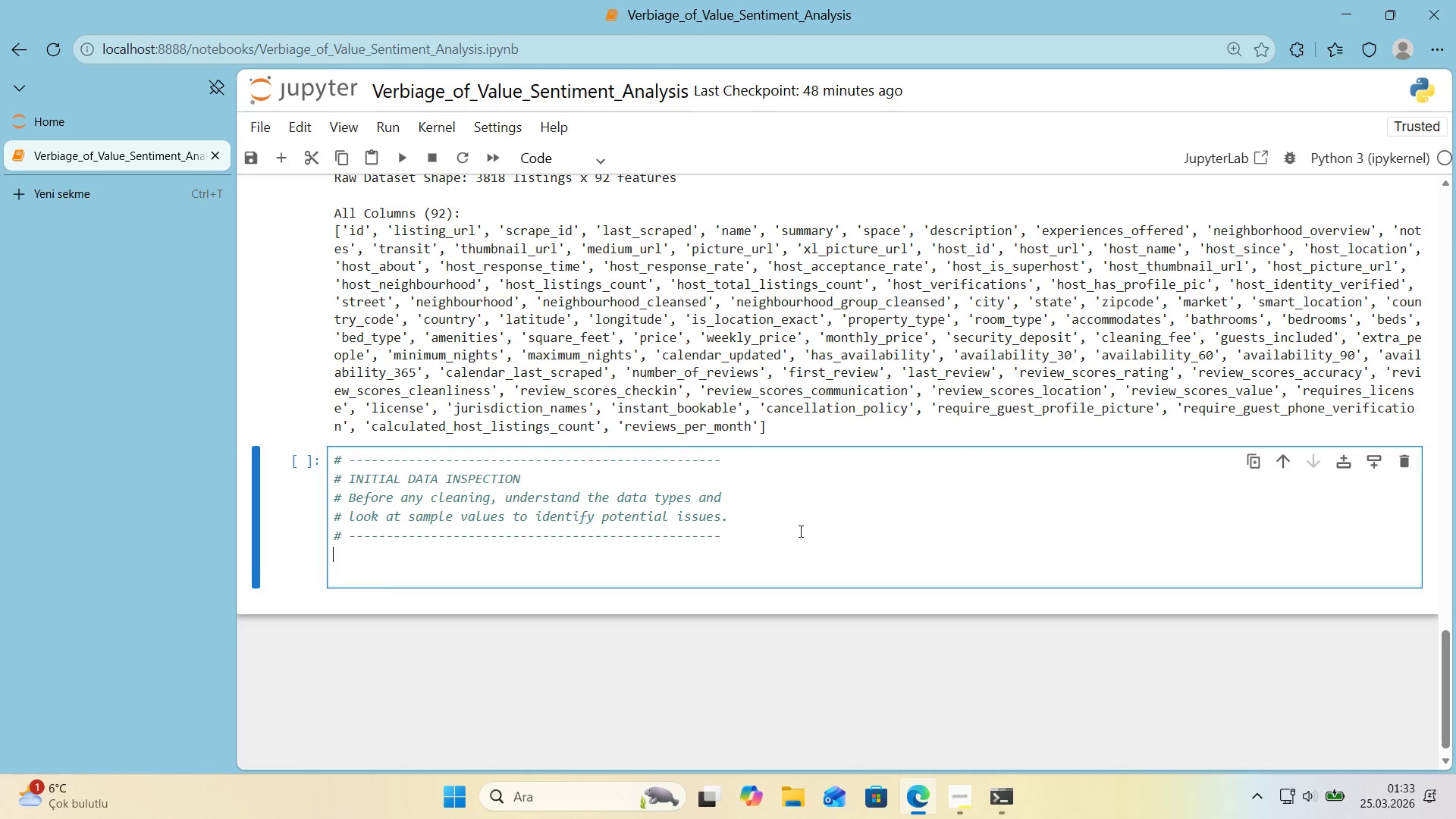 
key(Enter)
 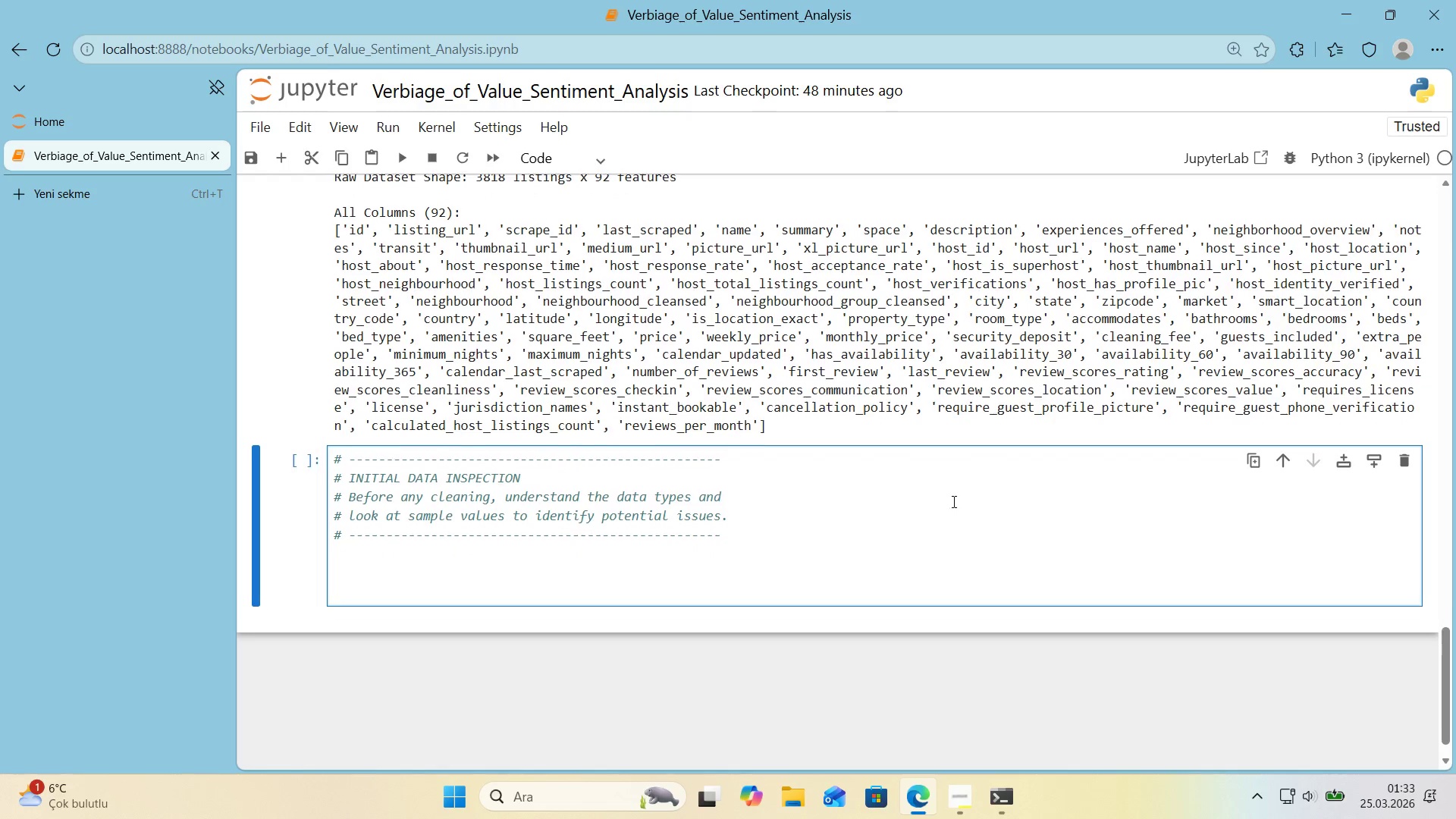 
scroll: coordinate [952, 501], scroll_direction: down, amount: 1.0
 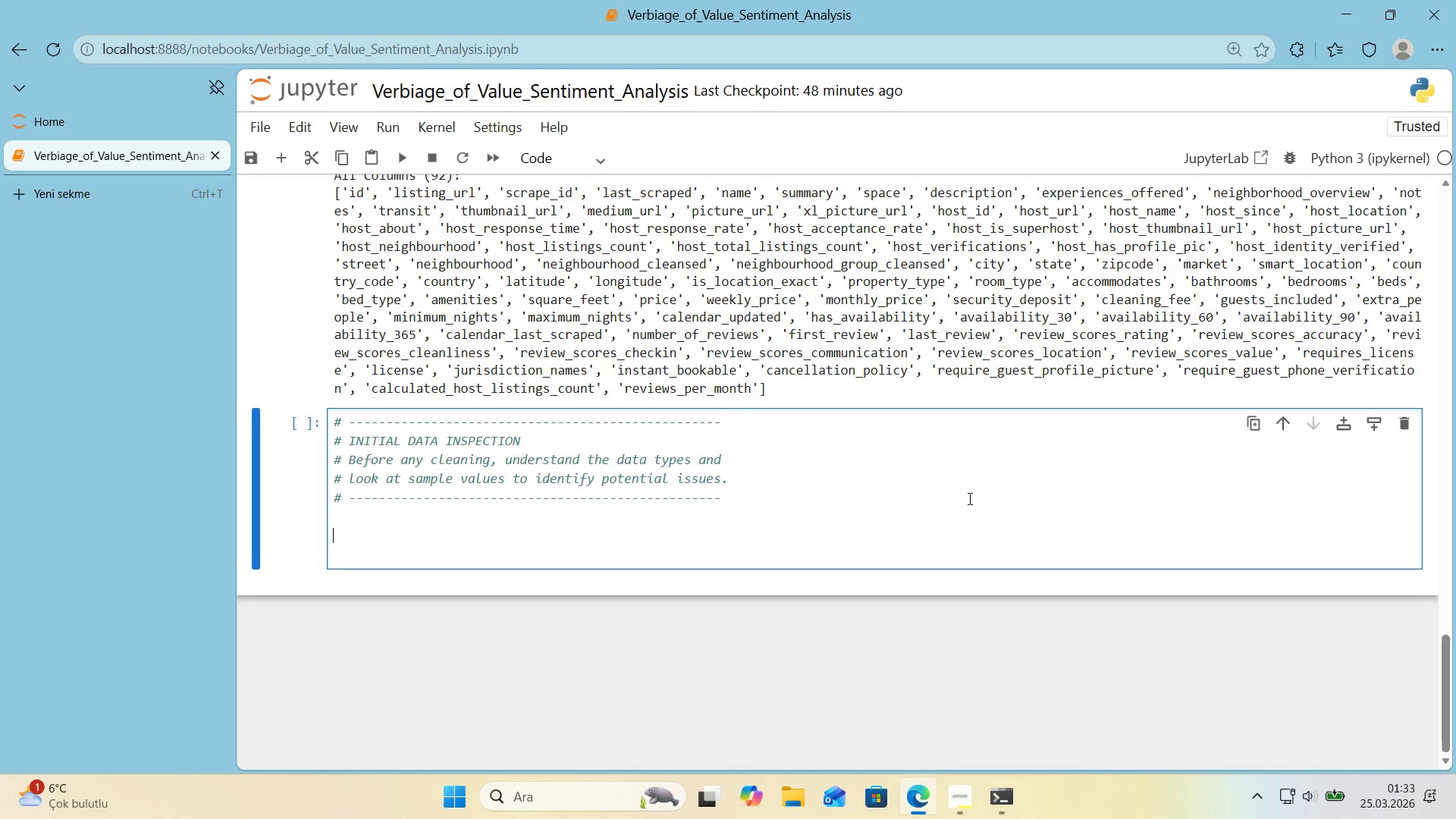 
key(Alt+Control+AltRight)
 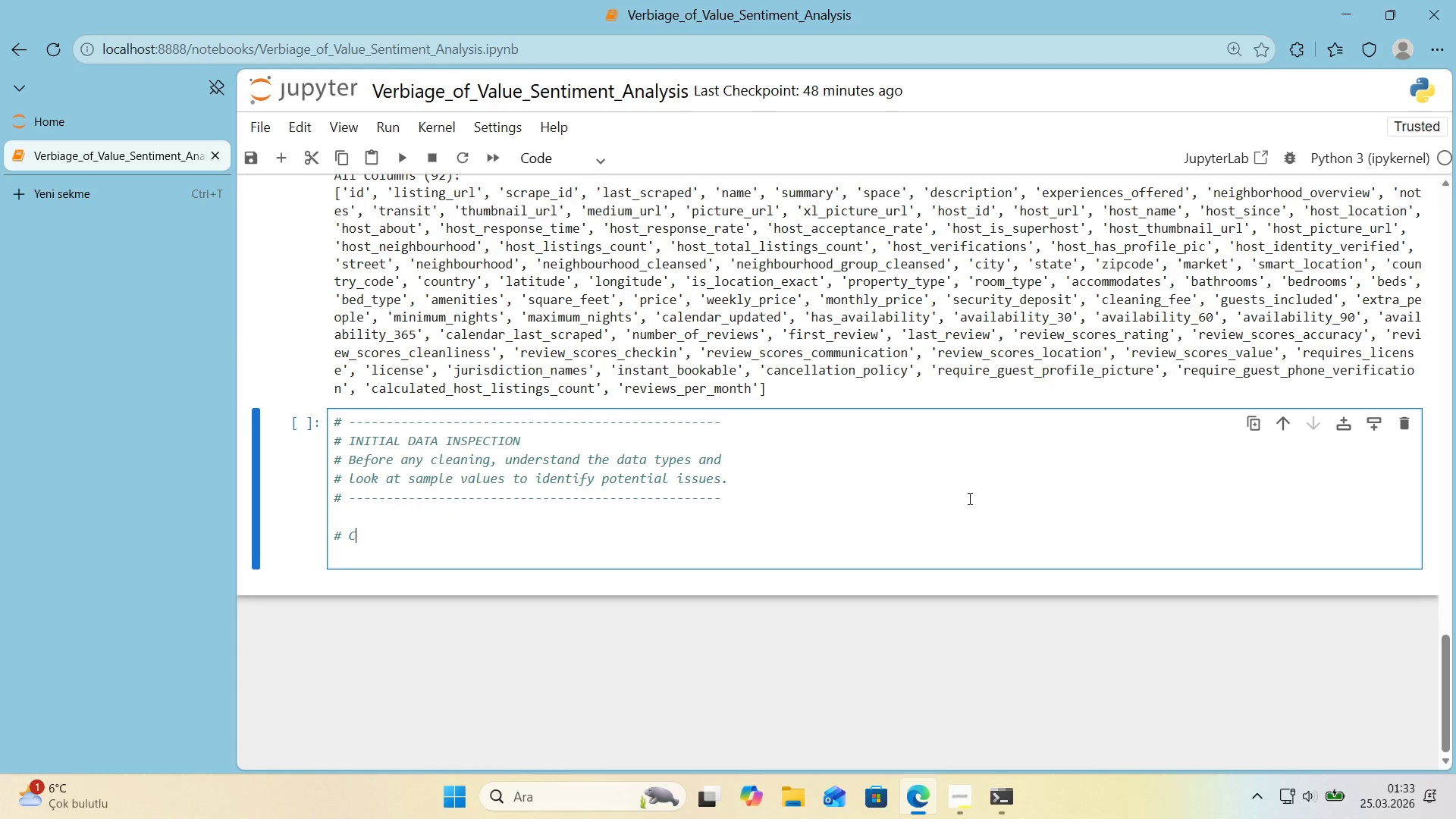 
key(Control+ControlLeft)
 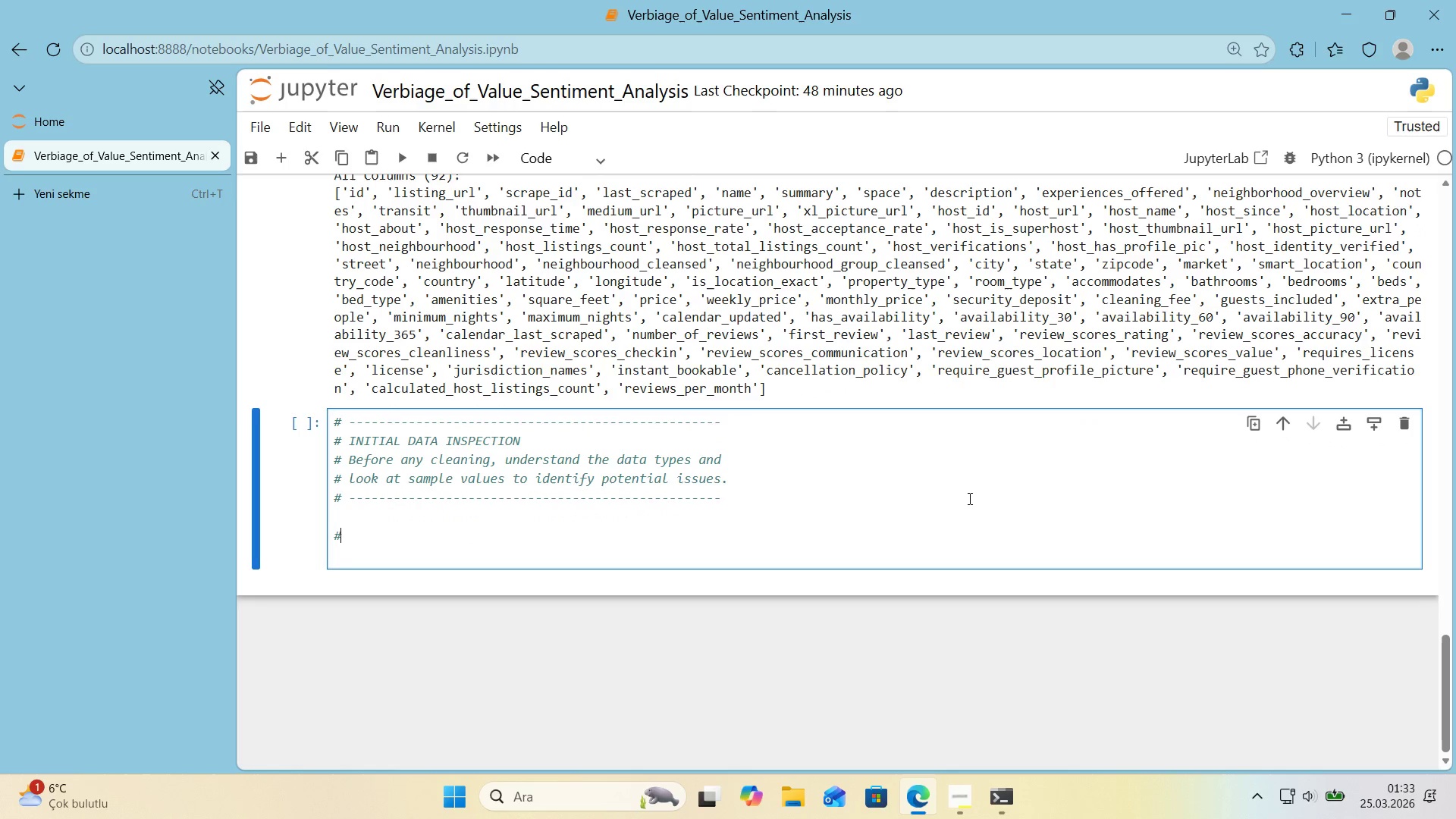 
key(Alt+Control+3)
 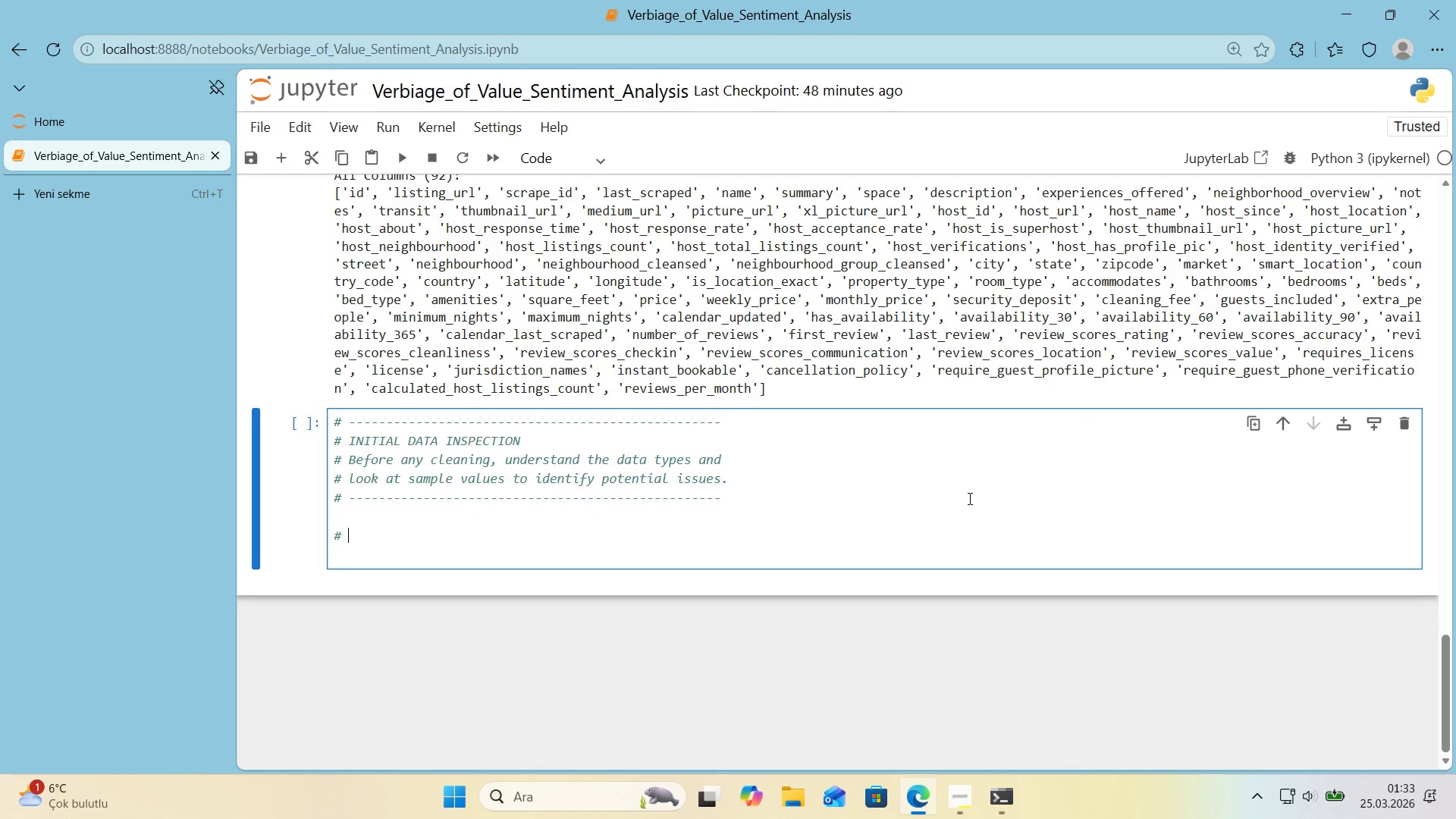 
type( Check the )
key(Backspace)
key(Backspace)
key(Backspace)
key(Backspace)
type(data types of columns we@ll l'kely need)
key(Backspace)
type(s)
 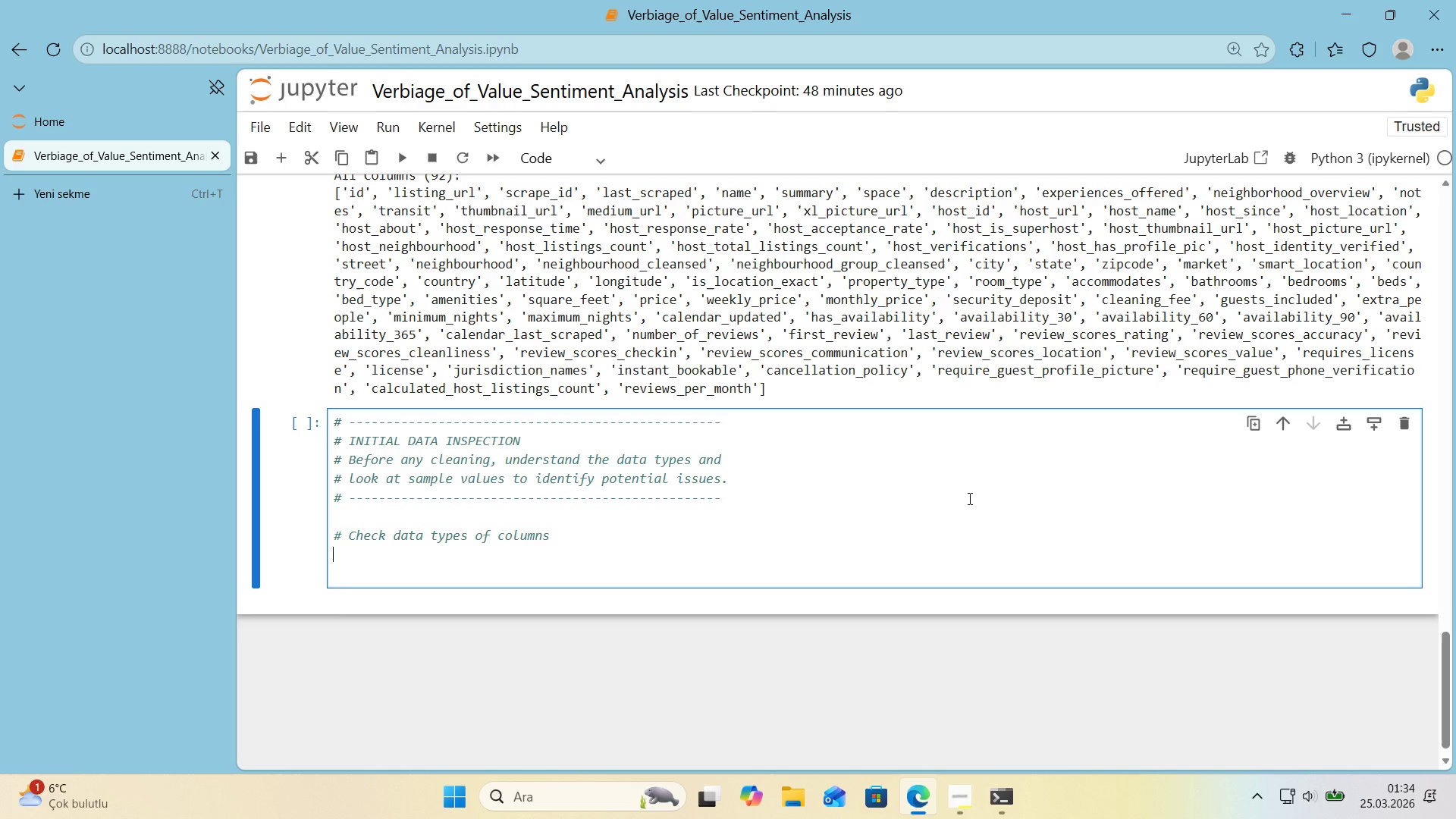 
key(Enter)
 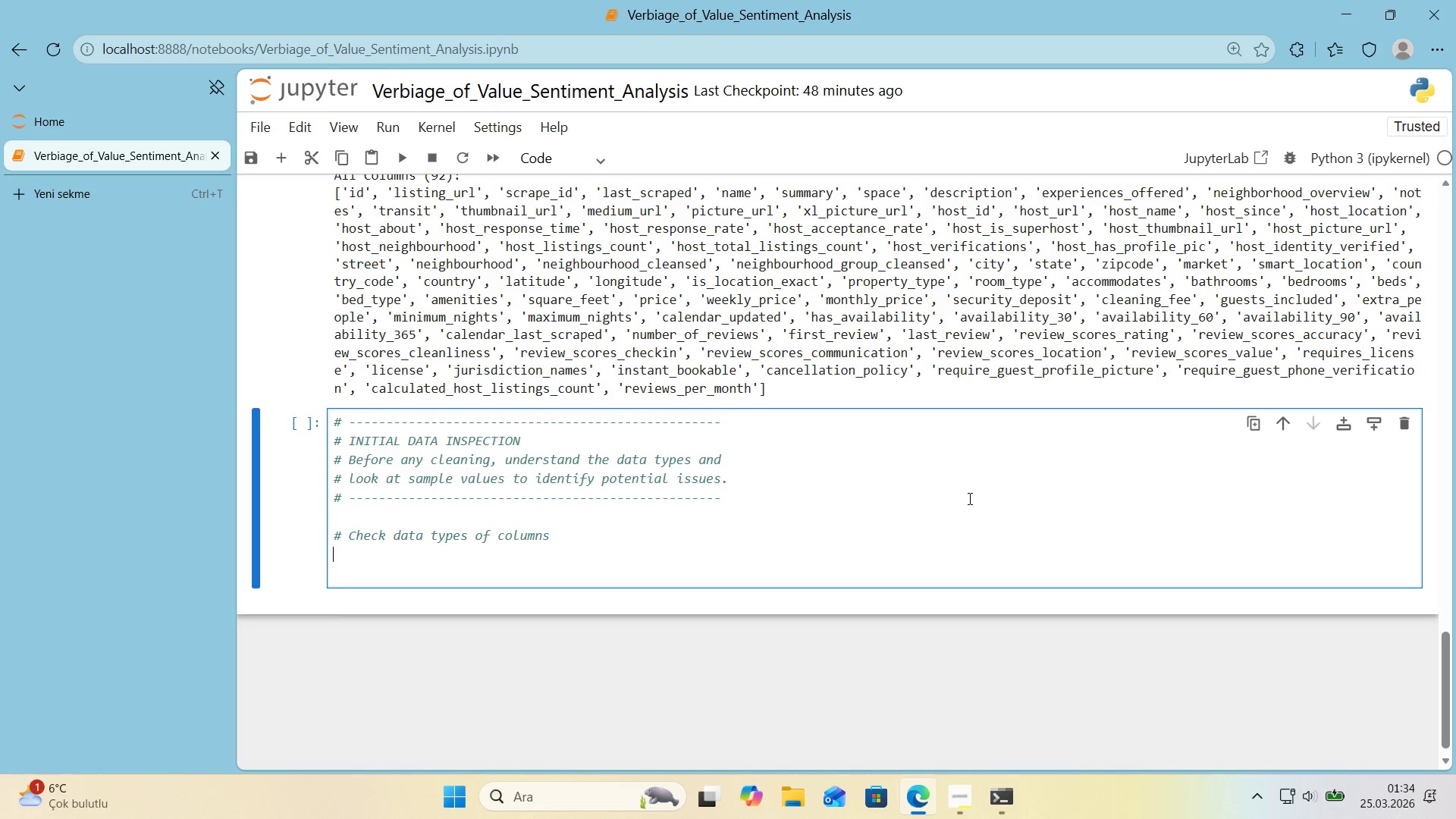 
type(l)
key(Backspace)
type(key_cols ()
key(Backspace)
type() )
 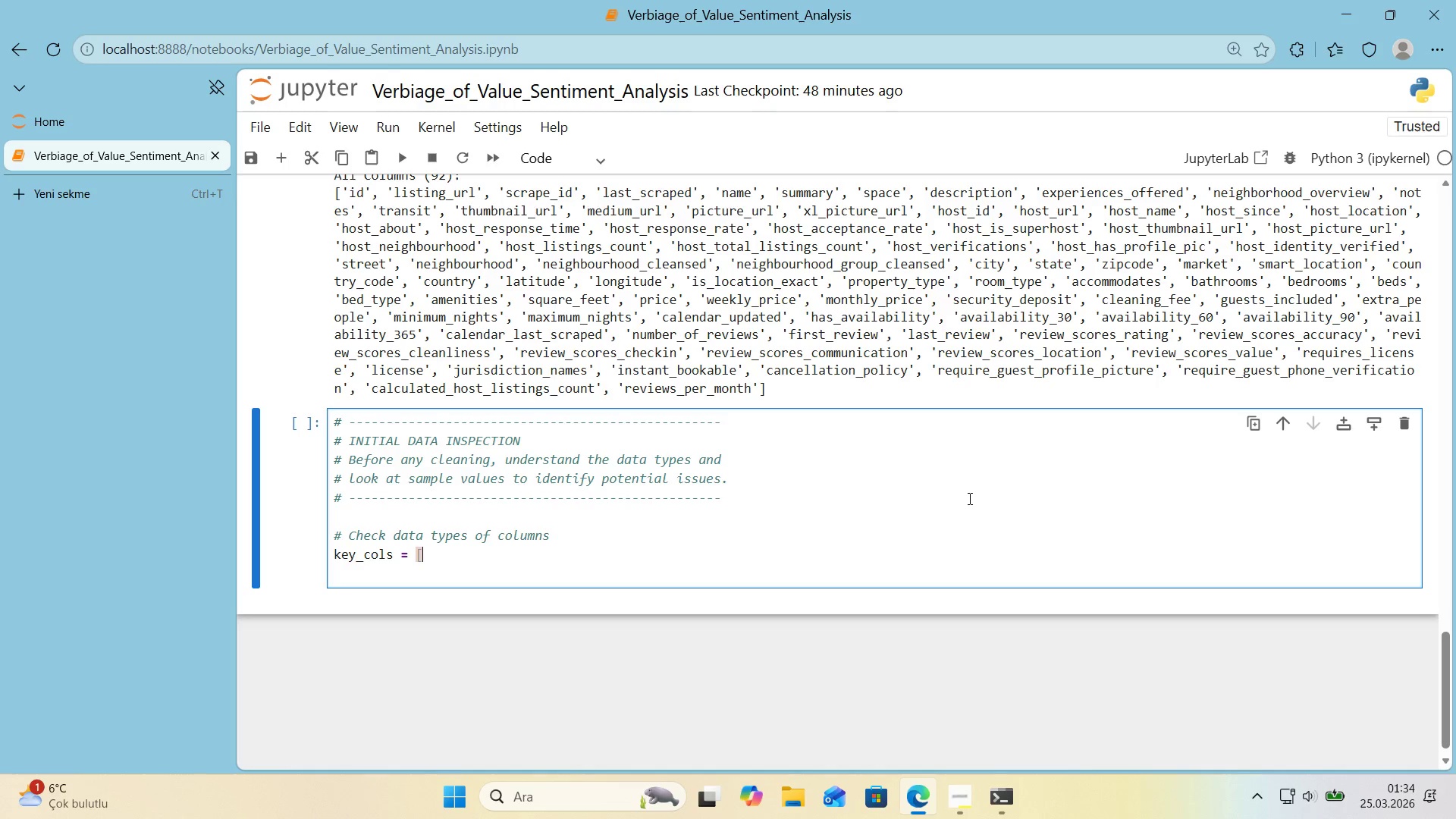 
key(Alt+Control+8)
 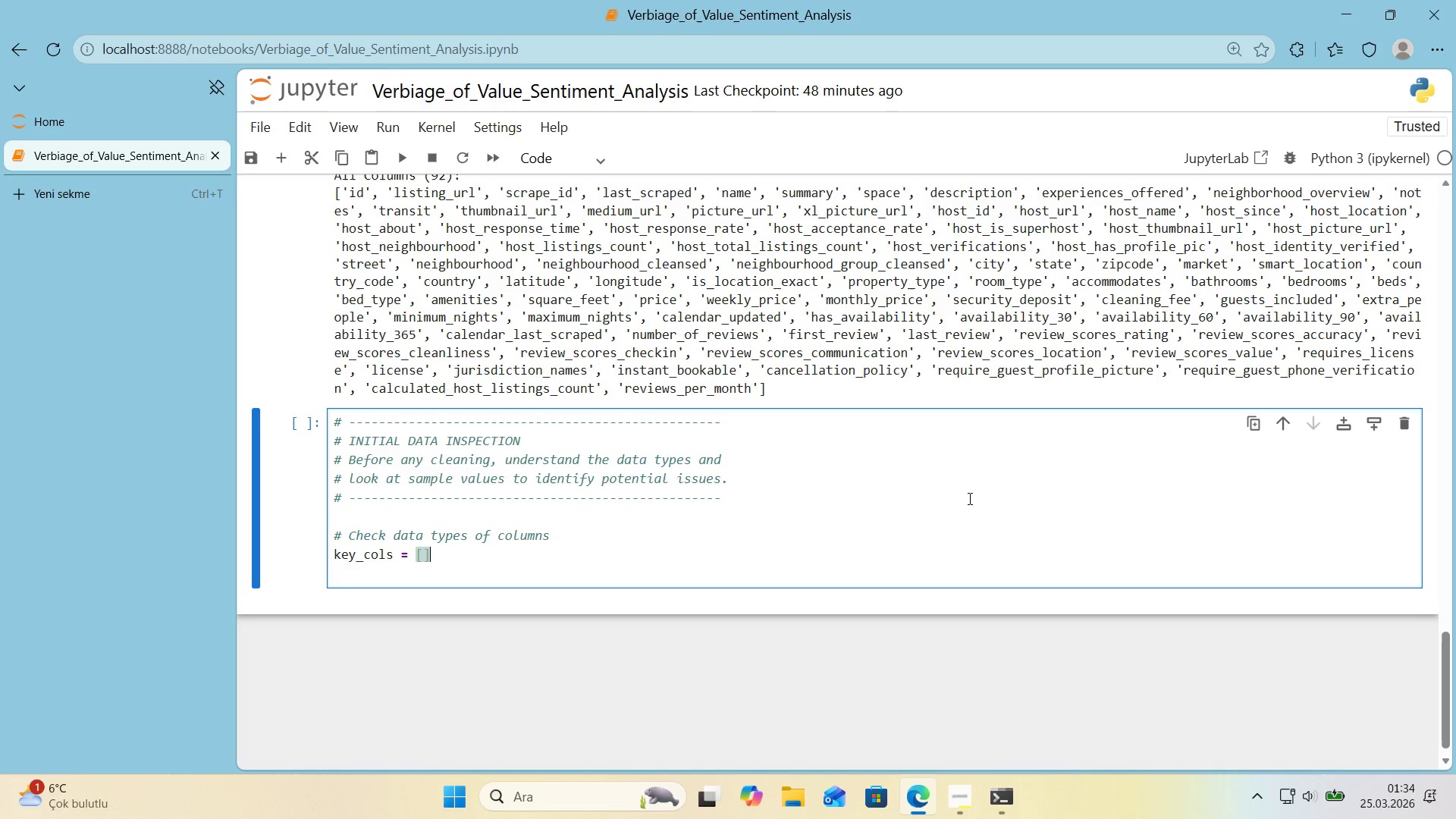 
key(Alt+Control+9)
 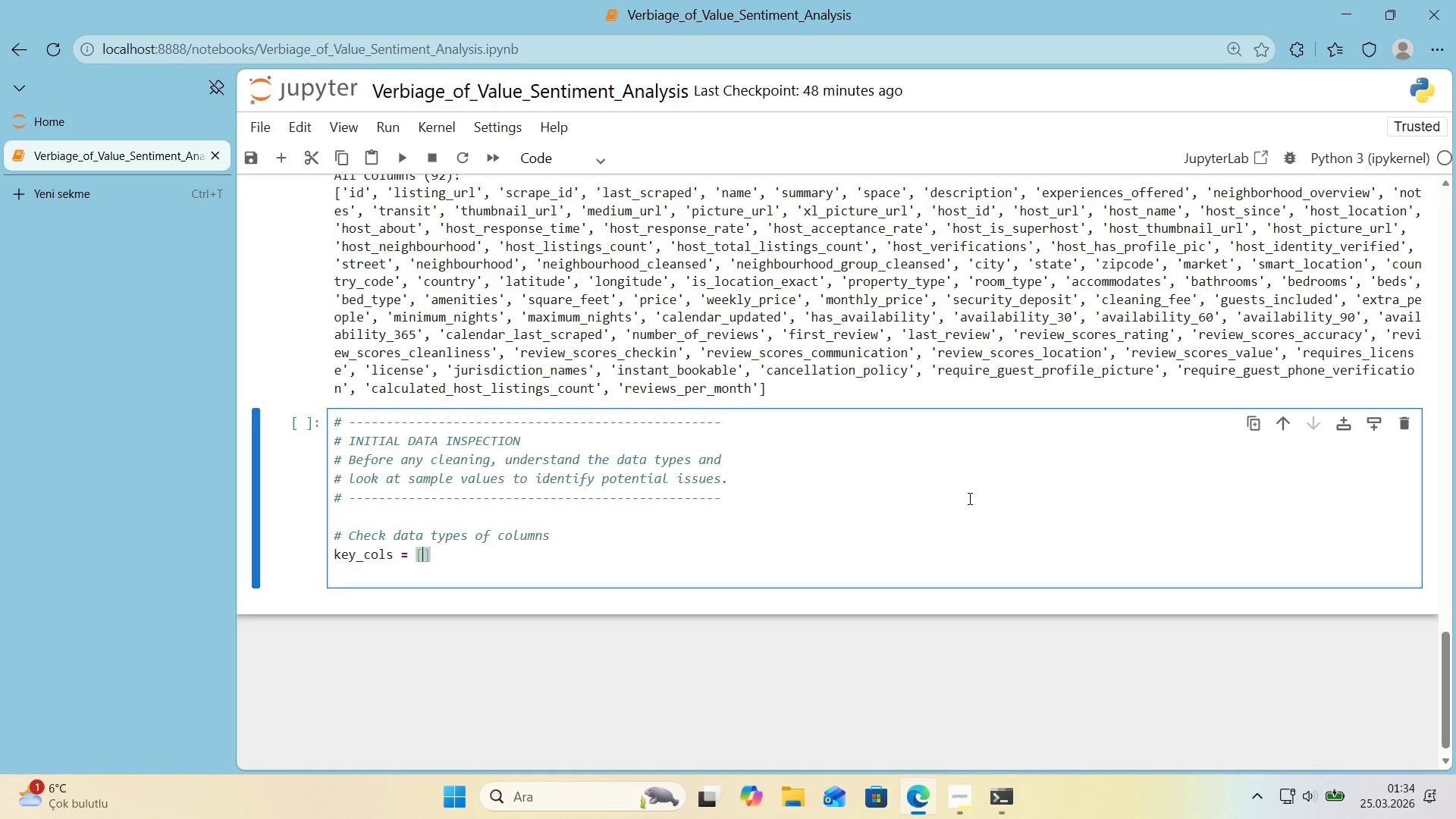 
key(ArrowLeft)
 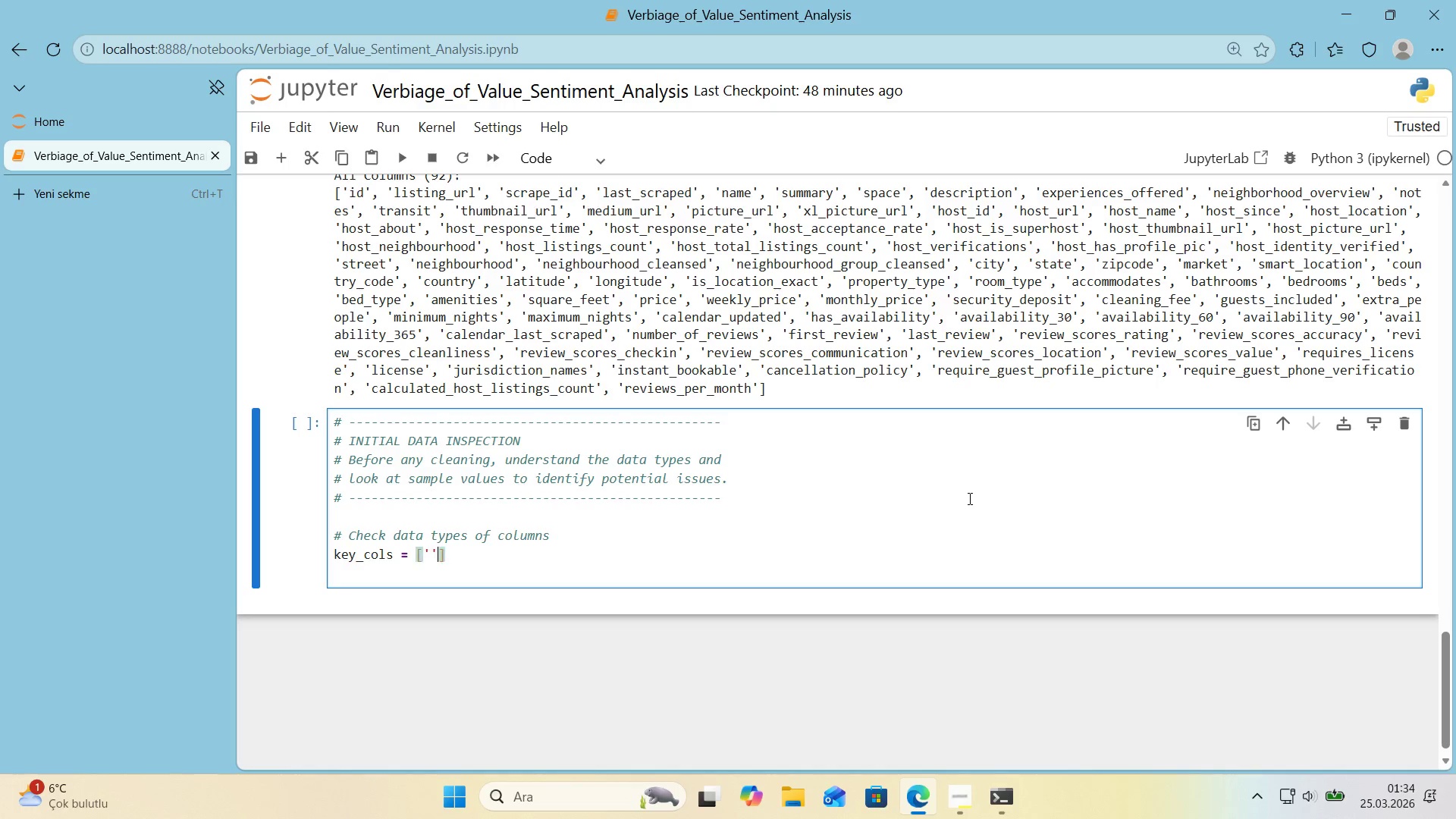 
type(@@)
 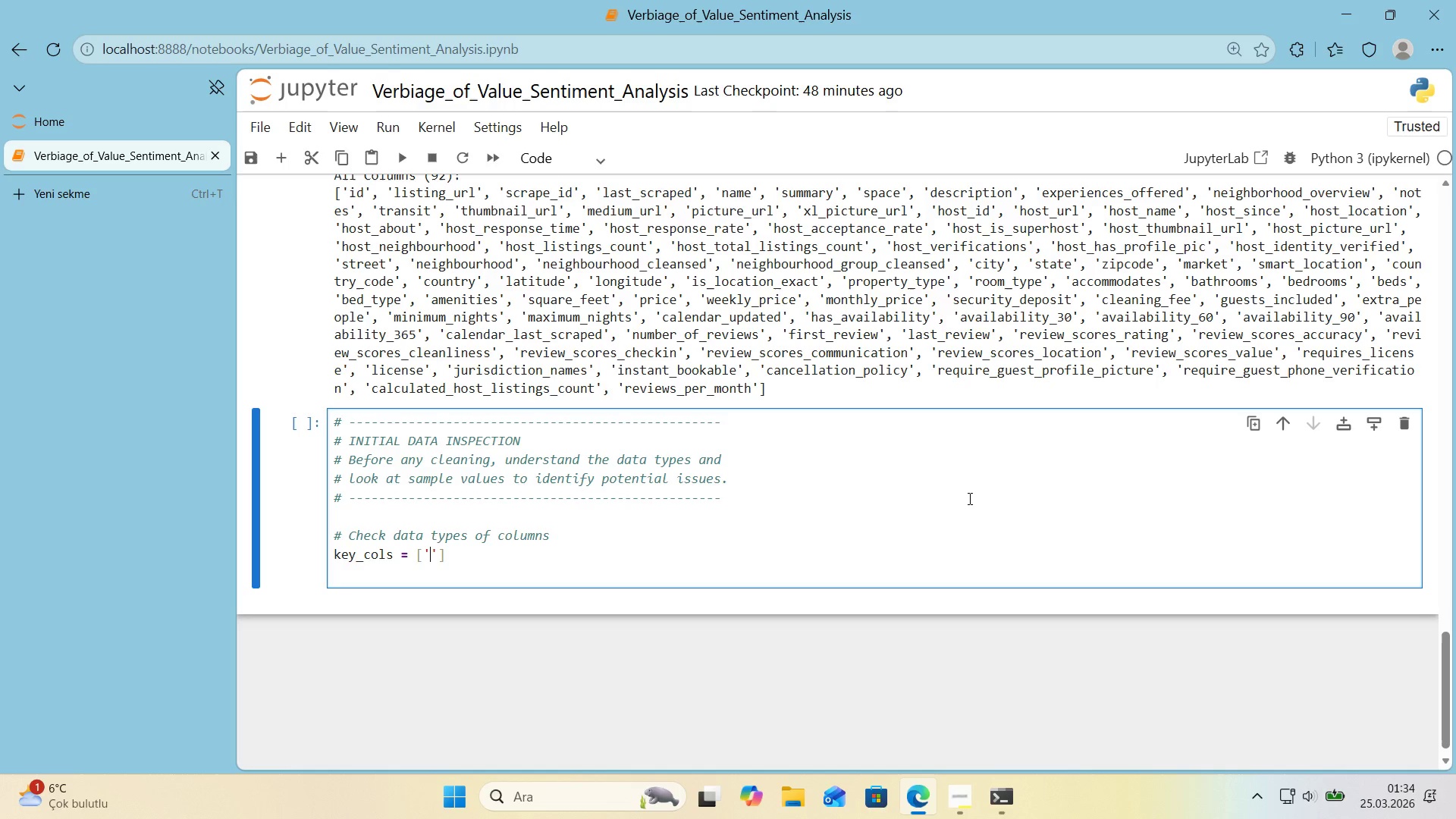 
key(ArrowLeft)
 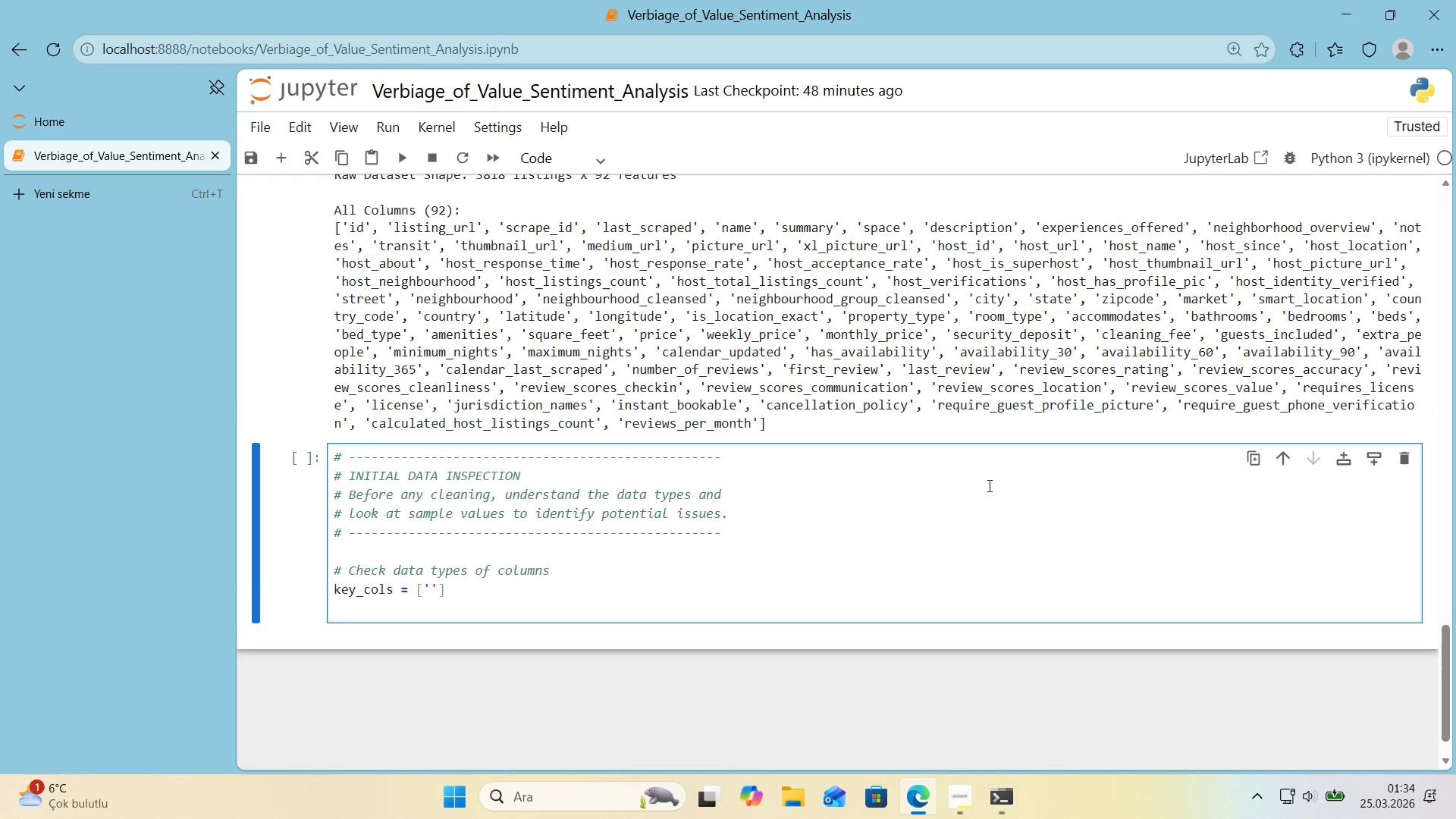 
scroll: coordinate [988, 485], scroll_direction: up, amount: 1.0
 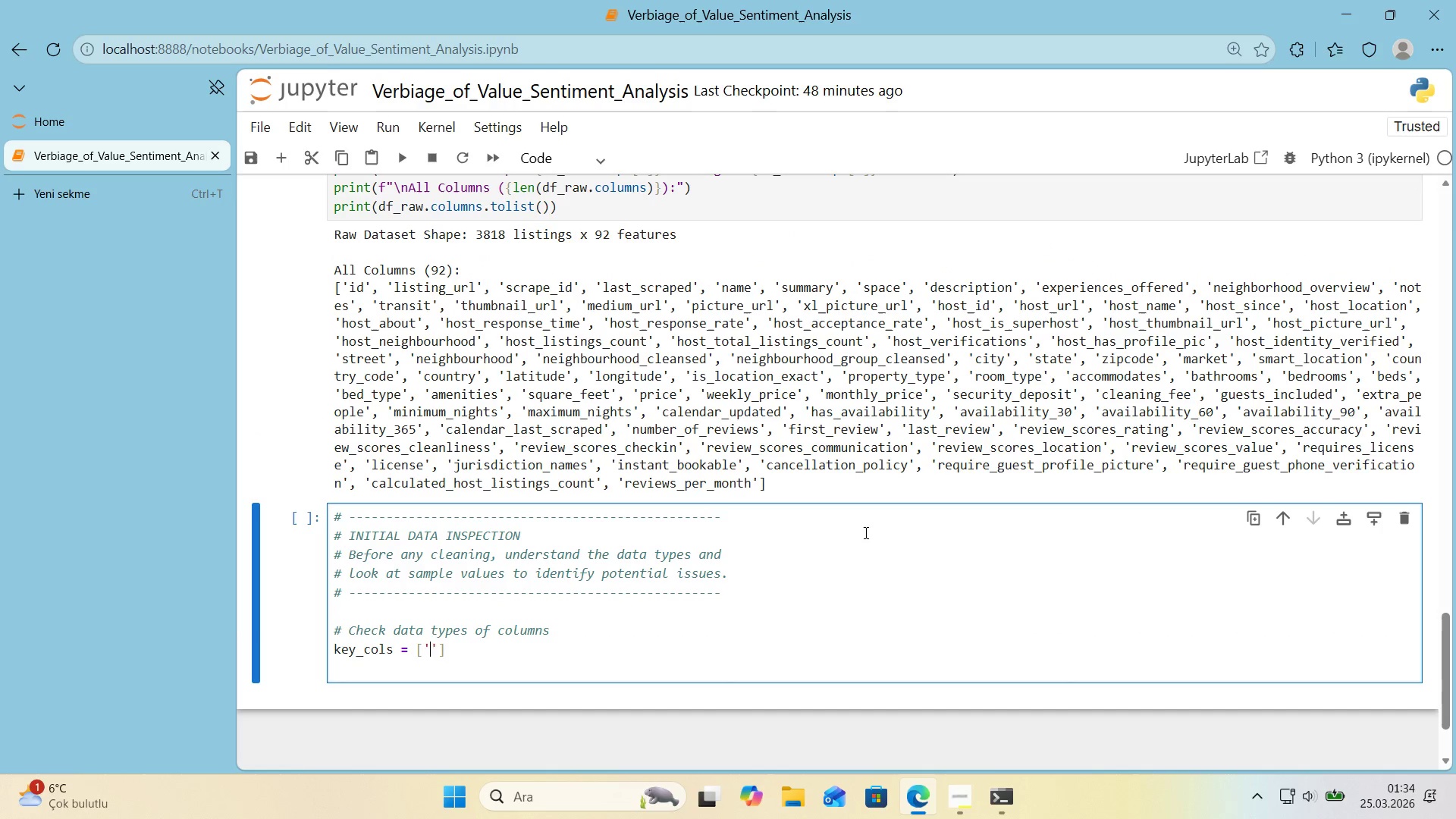 
key(Quote)
 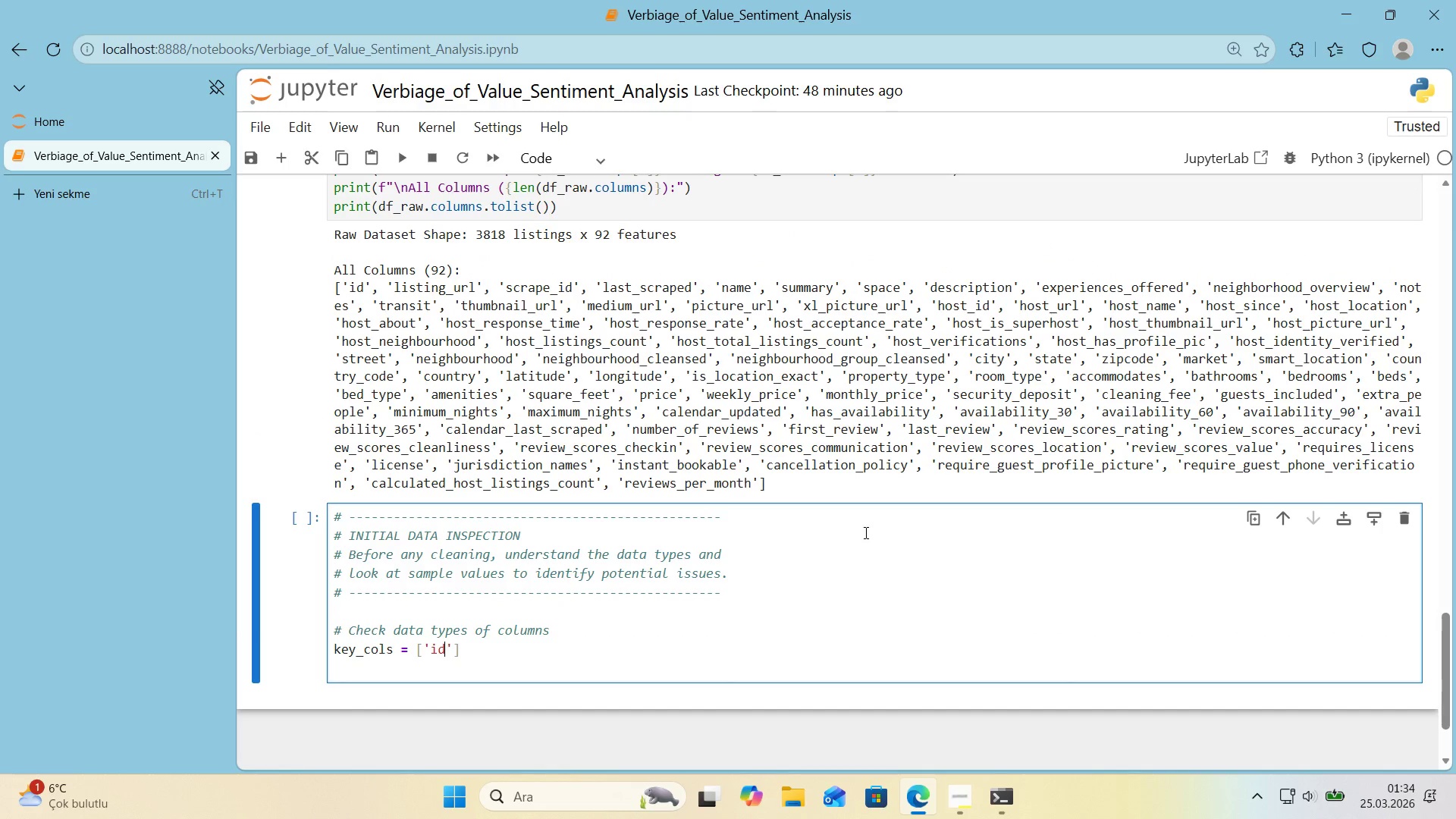 
key(D)
 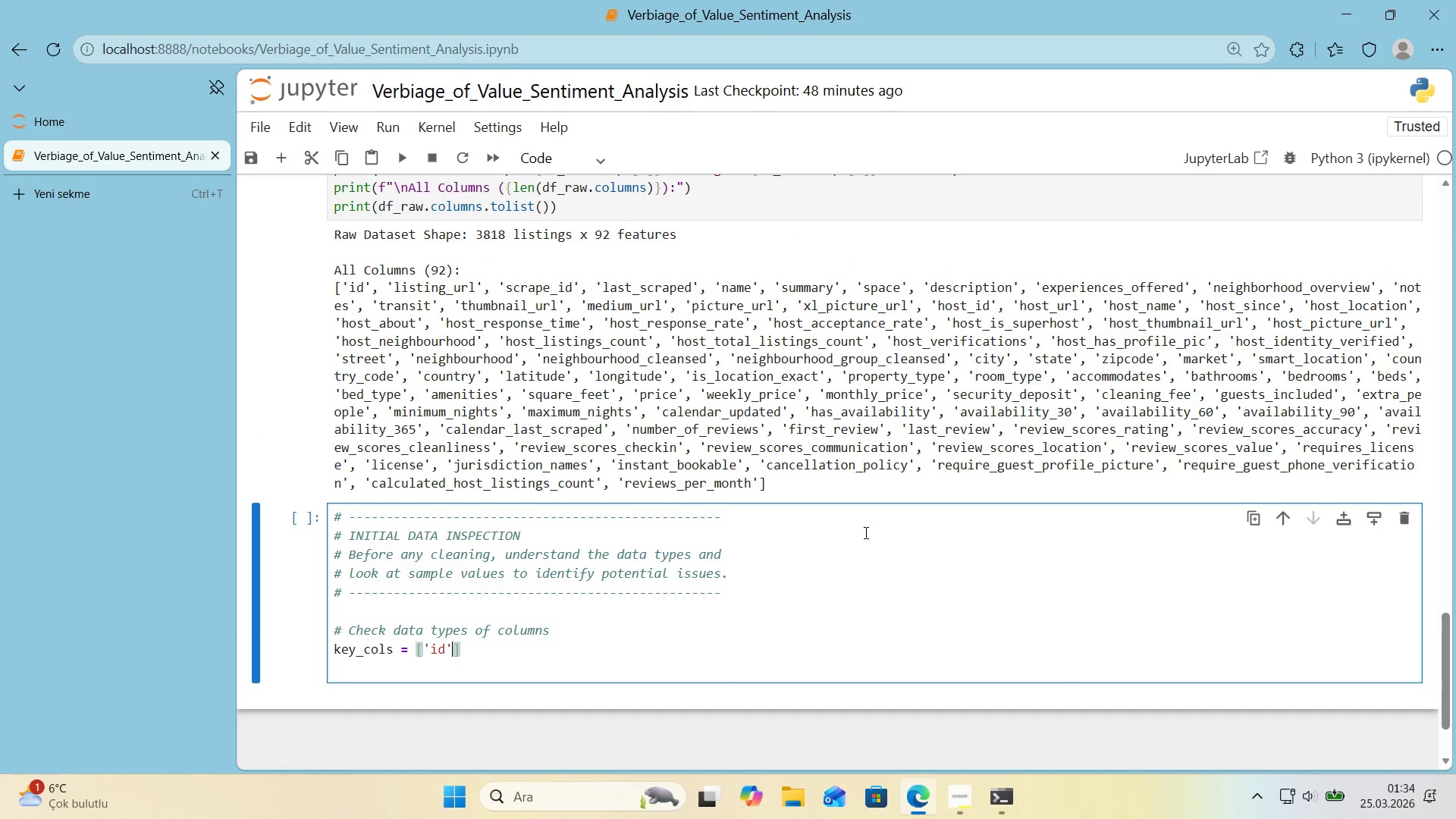 
key(ArrowRight)
 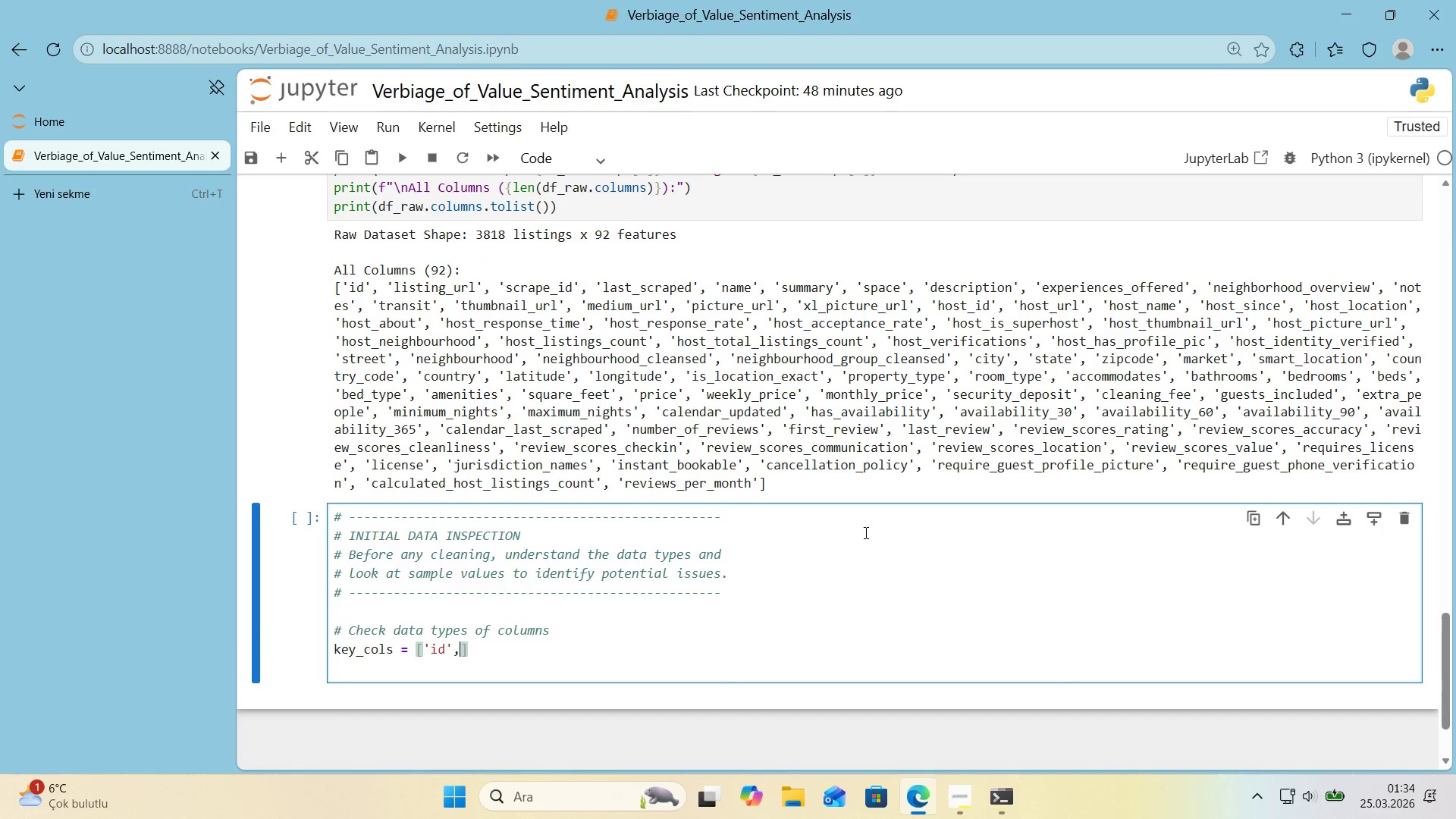 
type(, @@)
 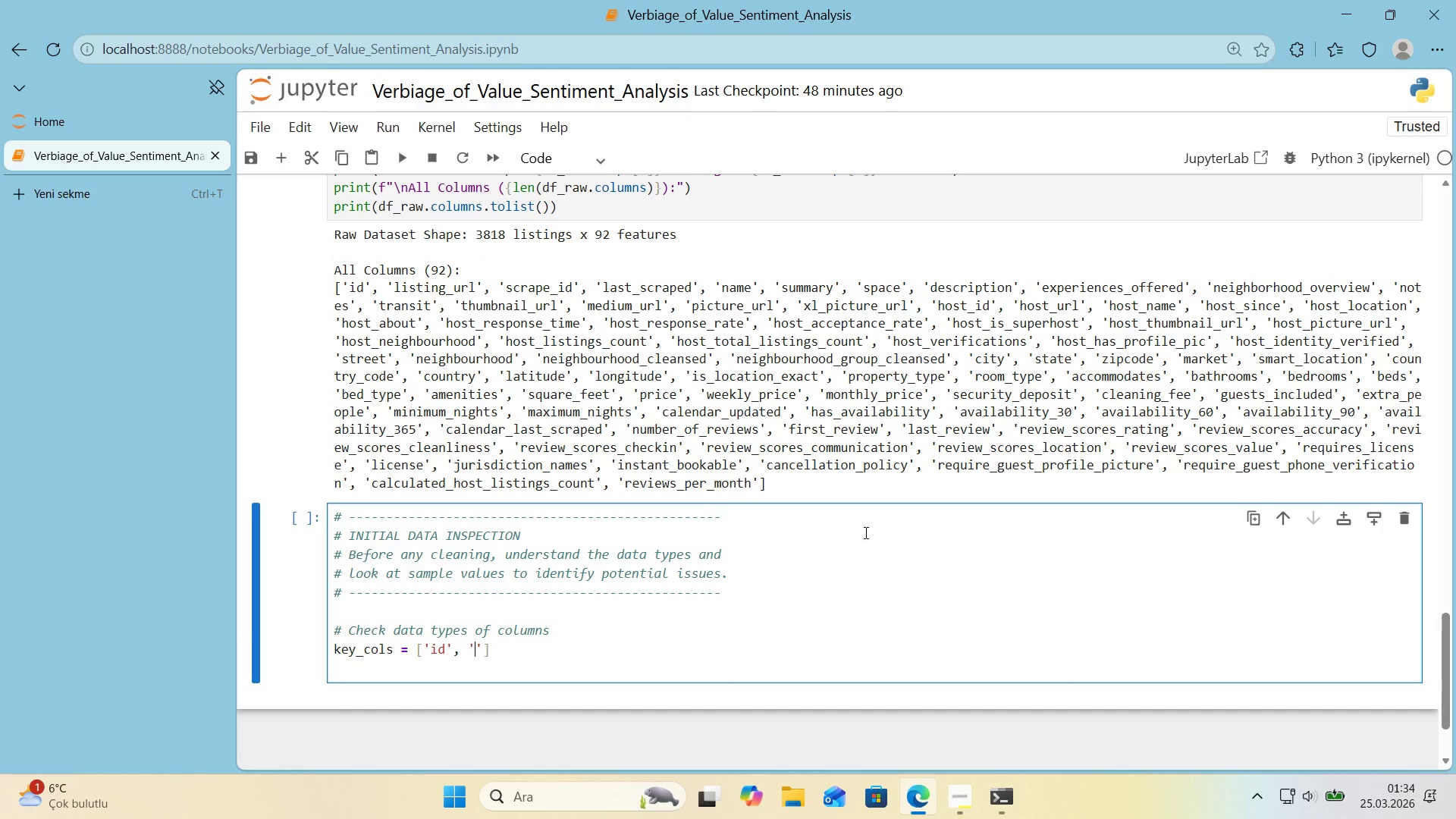 
key(ArrowLeft)
 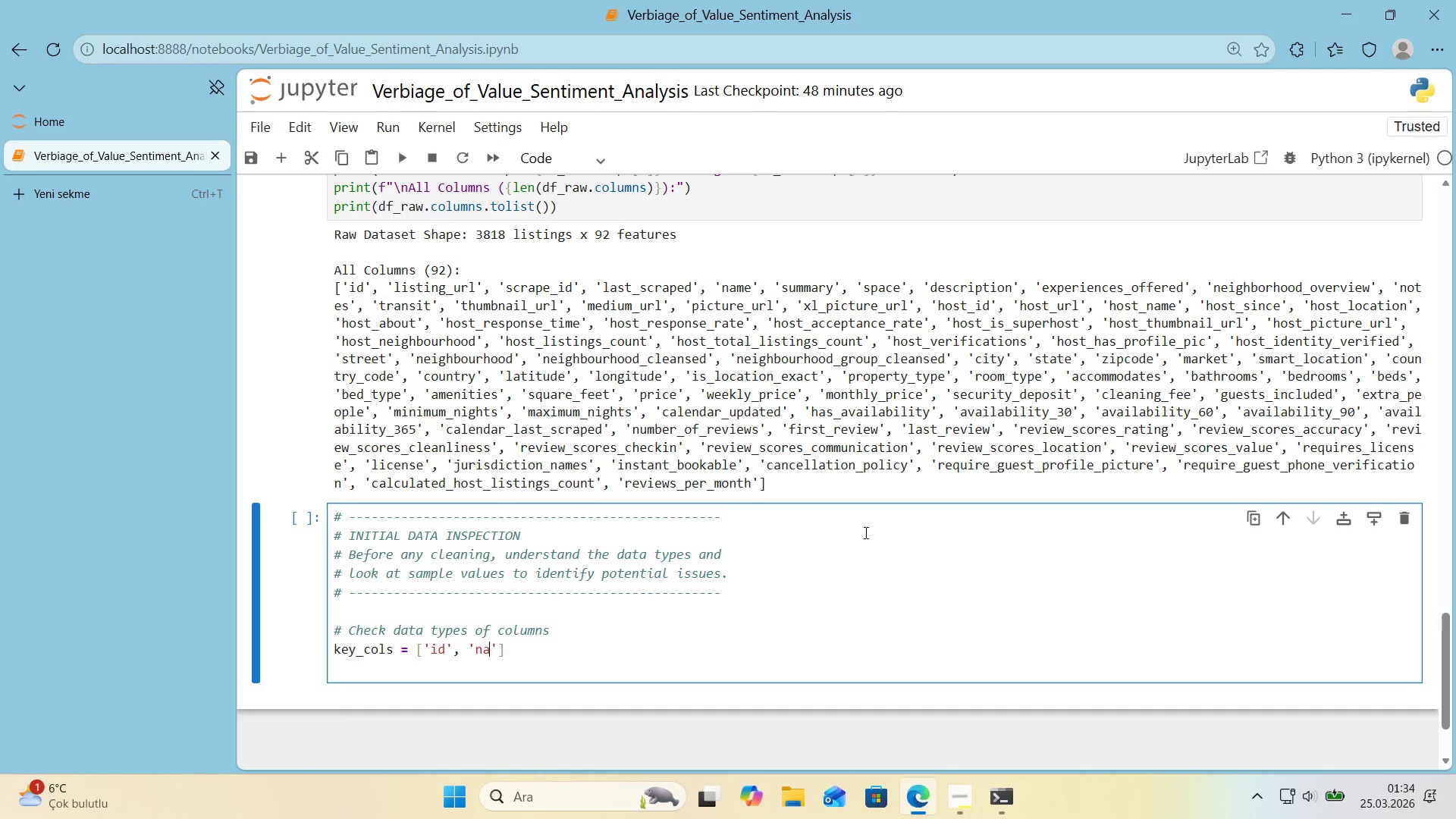 
type(name )
 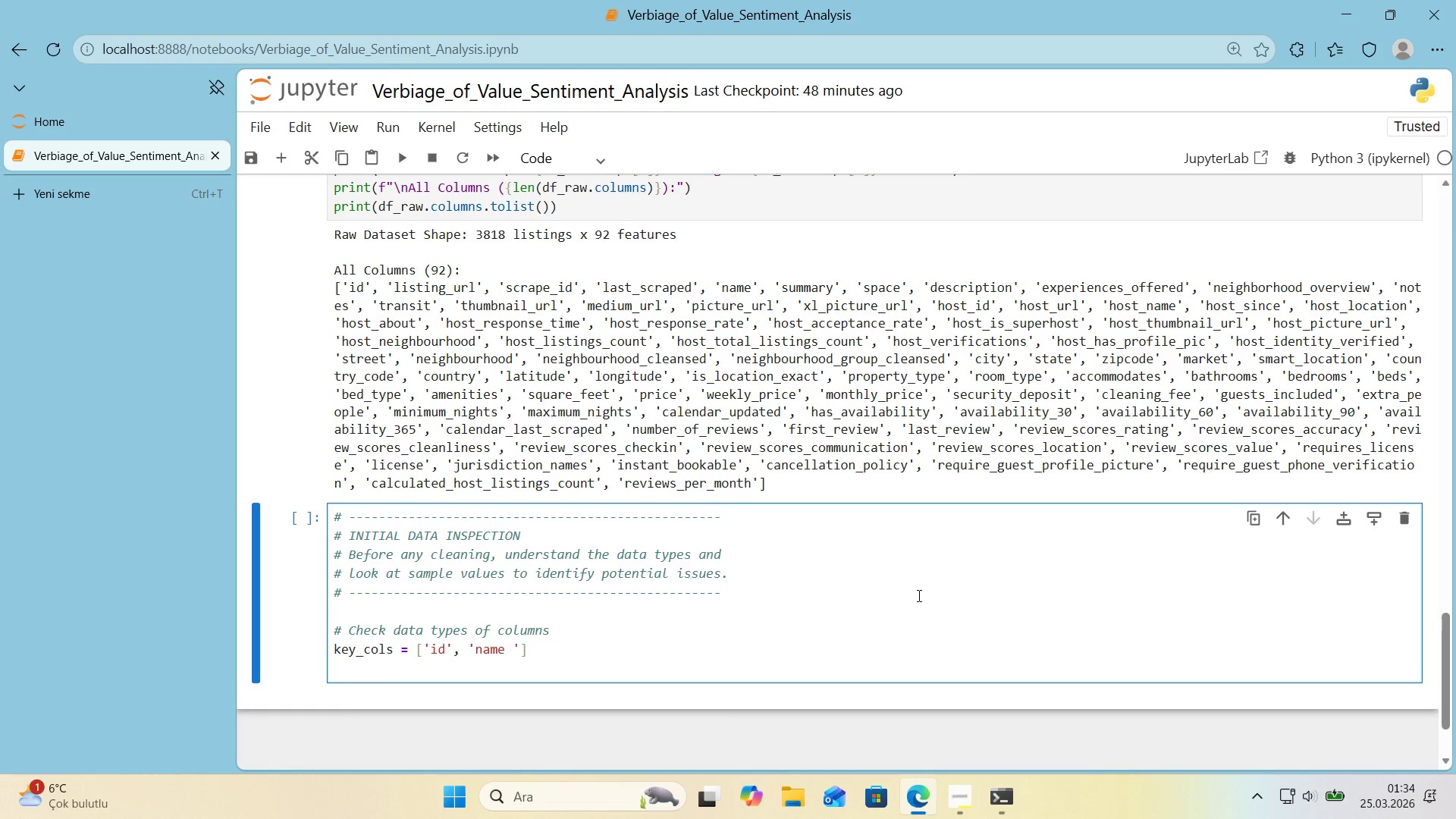 
key(Backspace)
 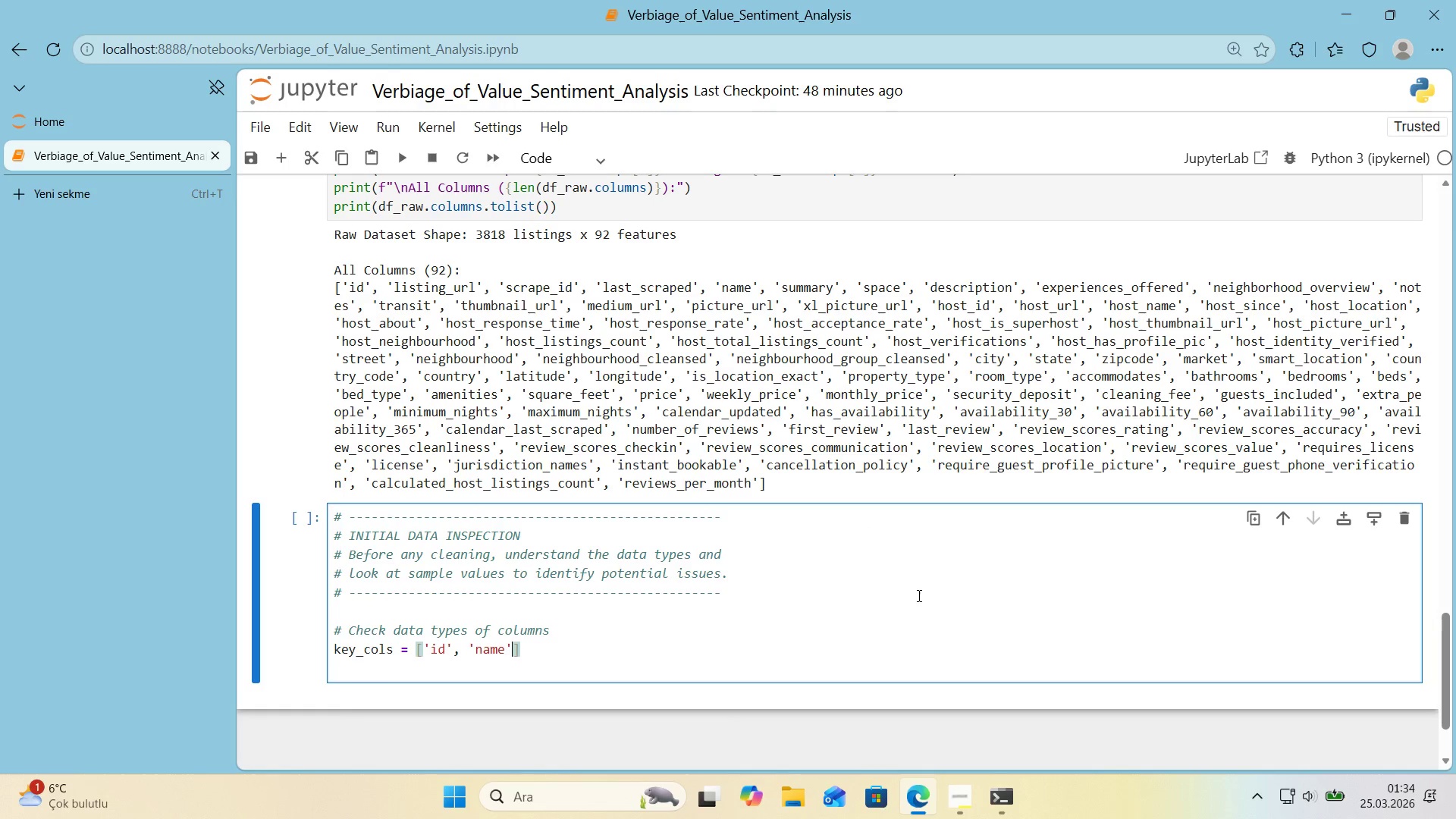 
key(ArrowRight)
 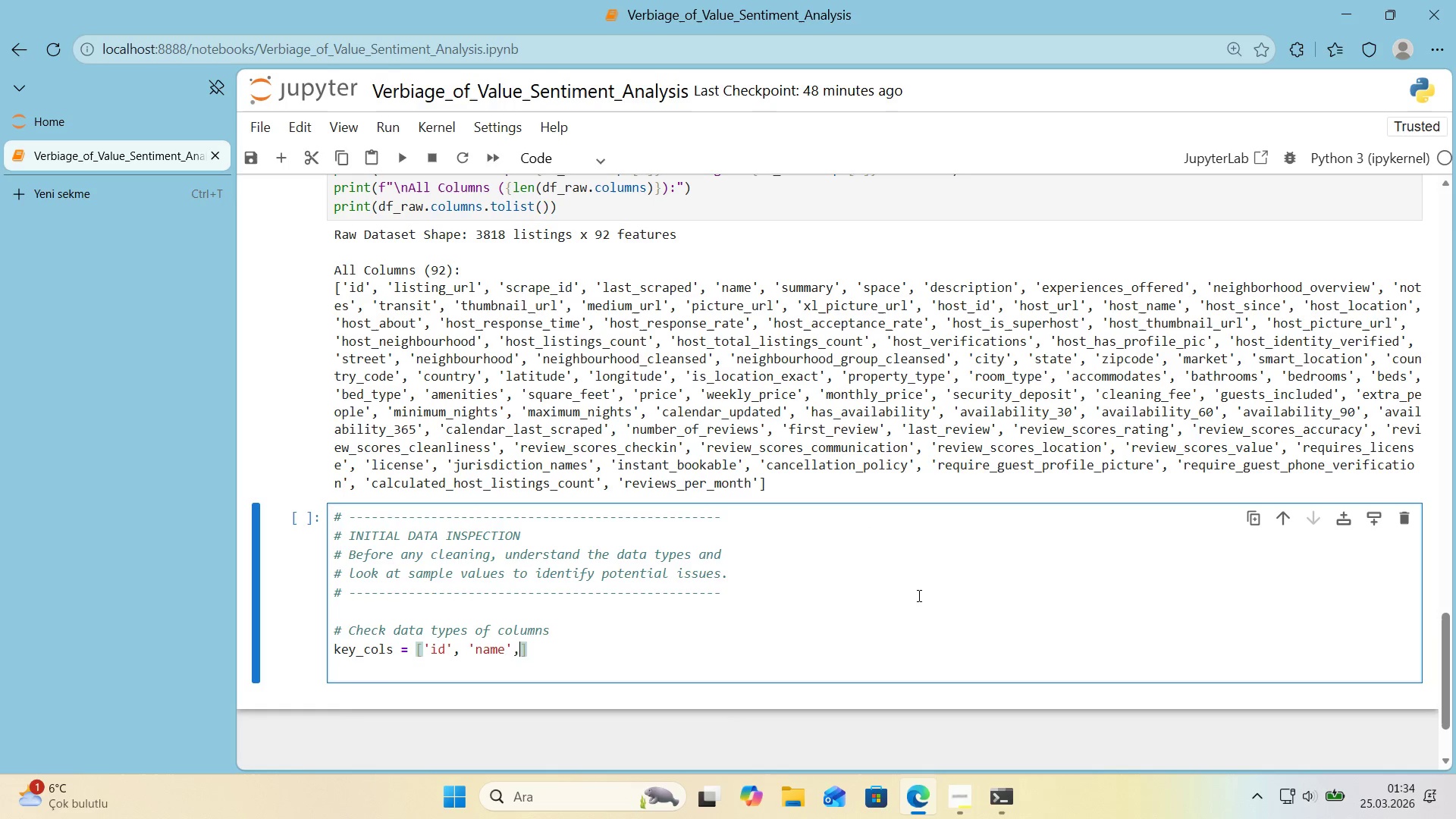 
type(, @@)
 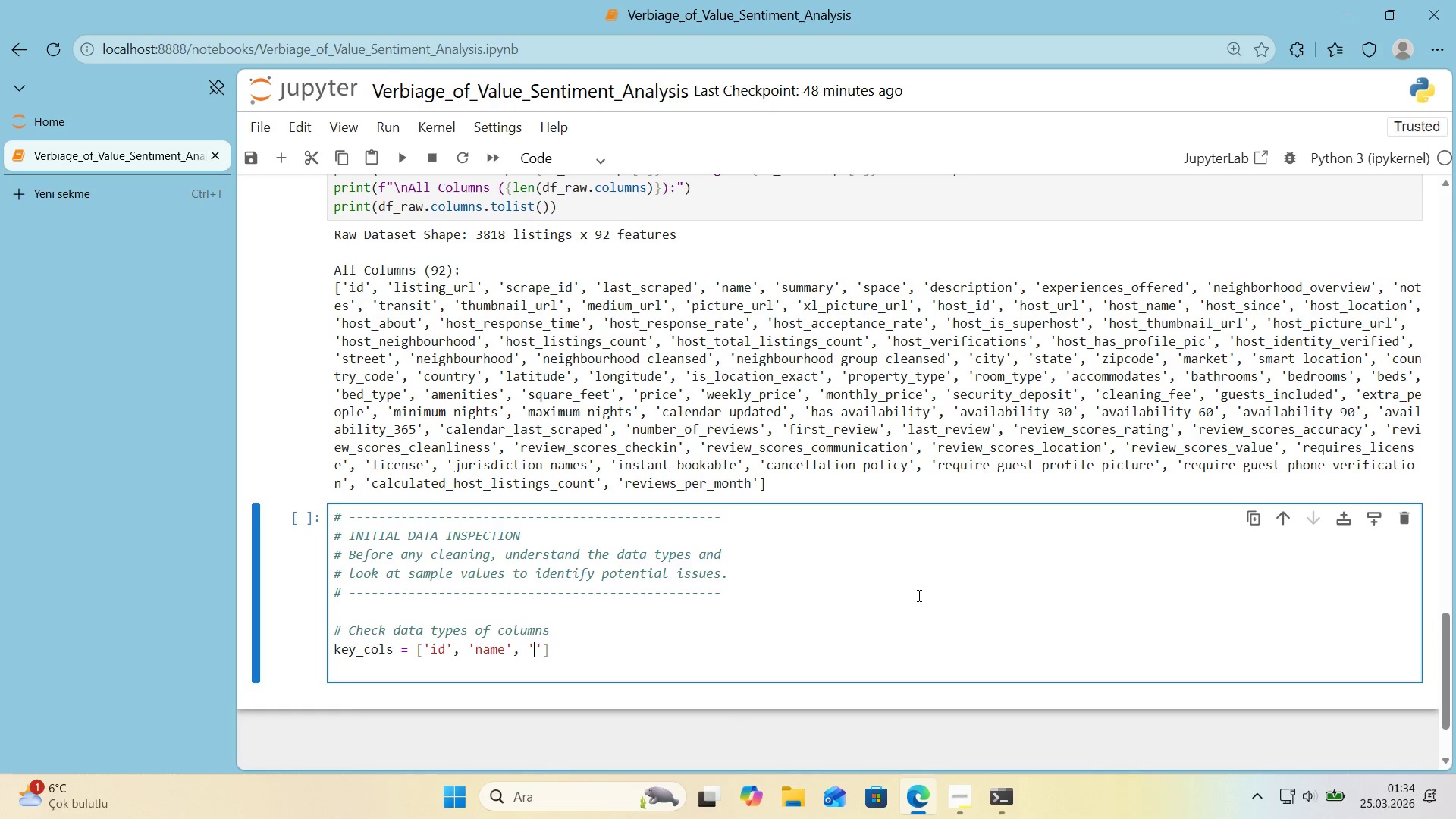 
key(ArrowLeft)
 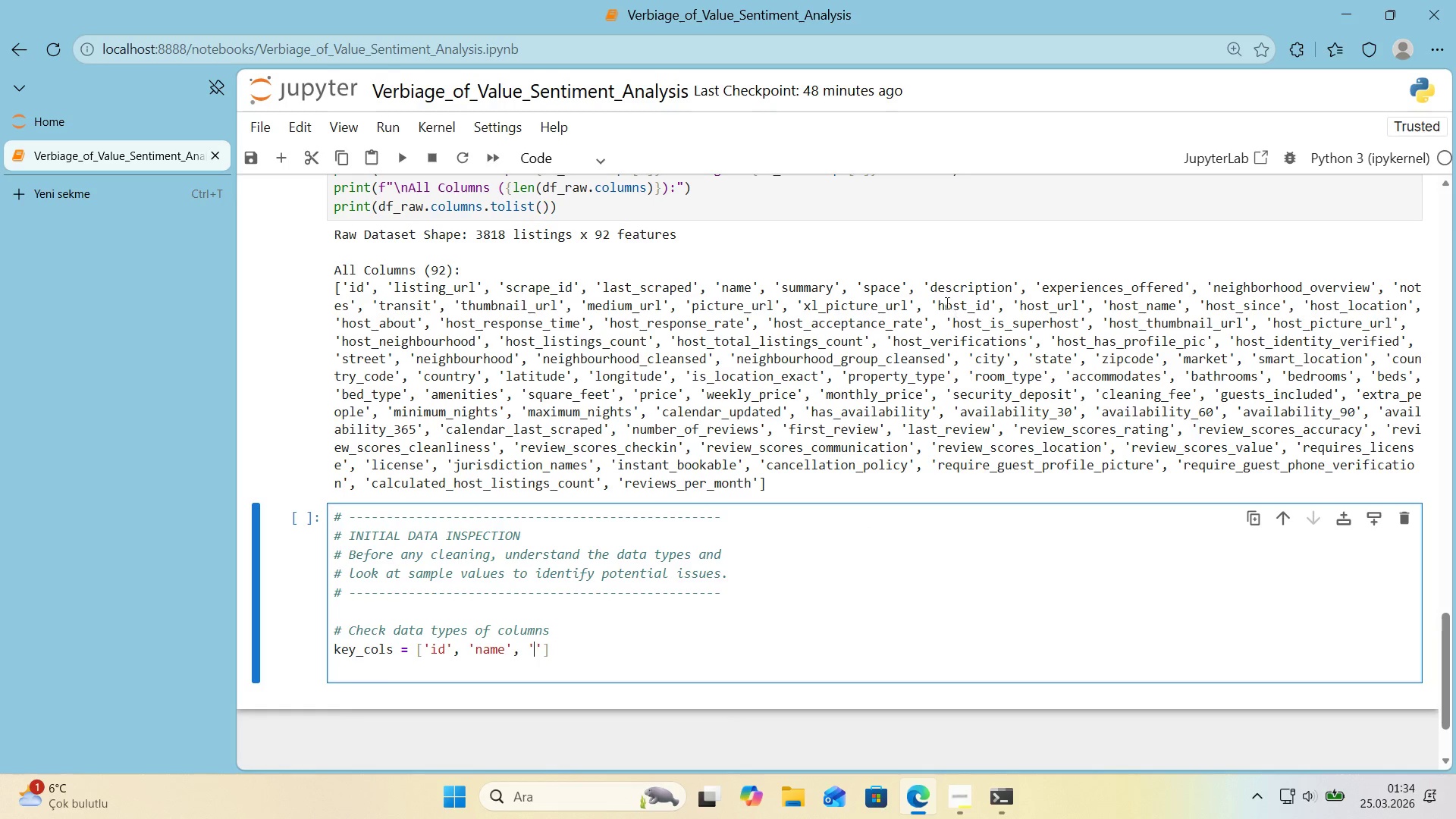 
double_click([949, 288])
 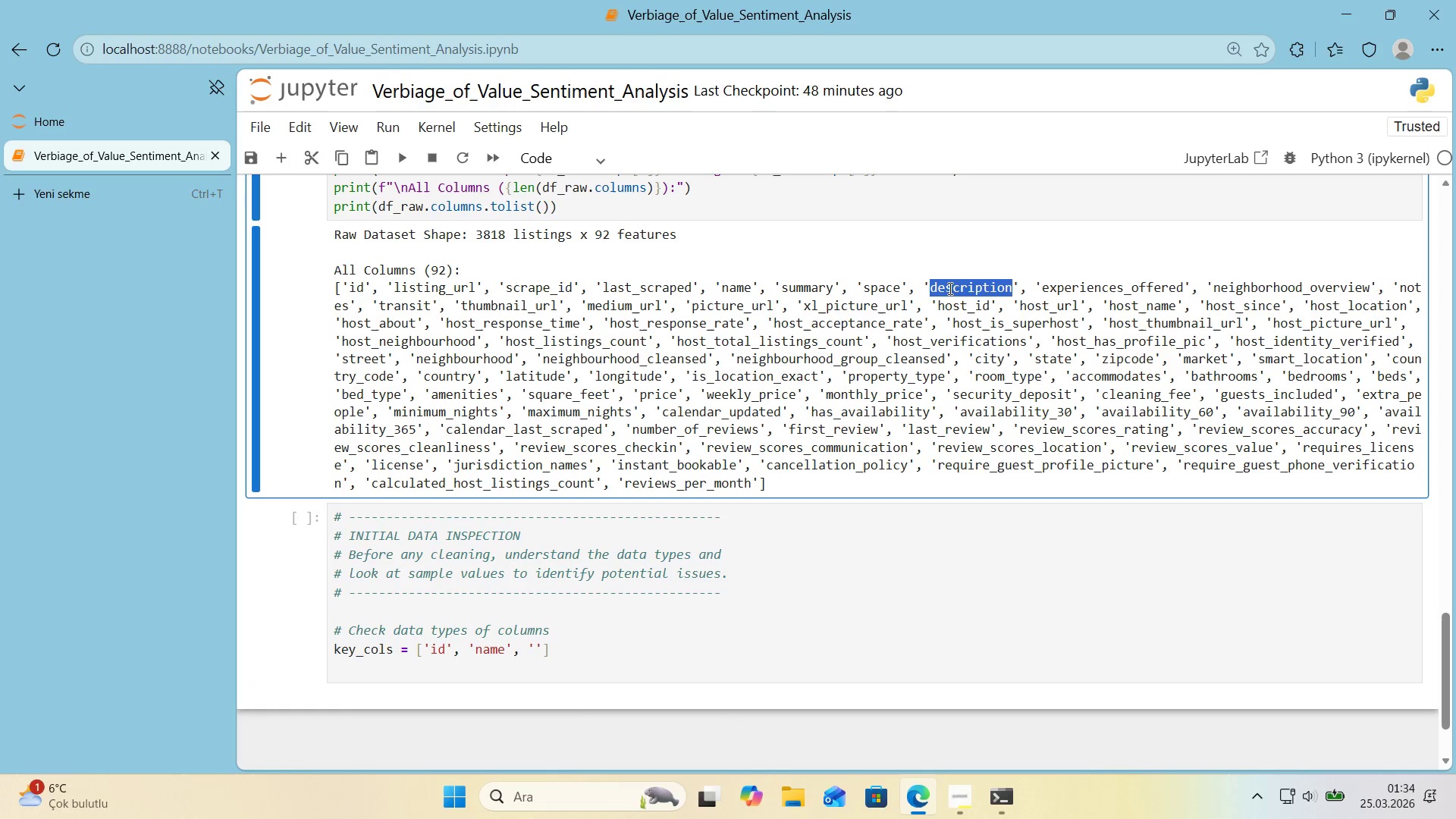 
key(Control+ControlLeft)
 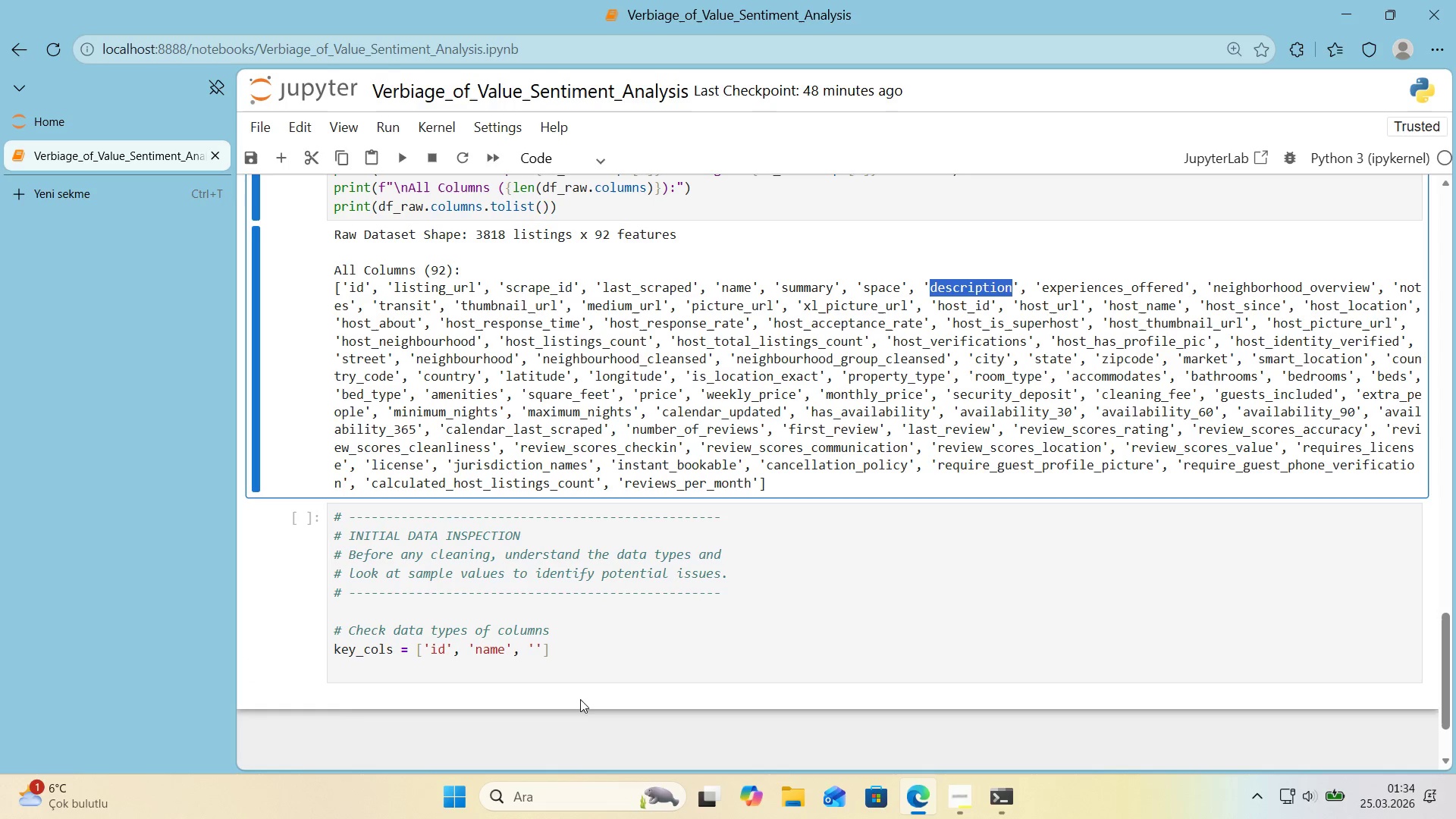 
key(Control+C)
 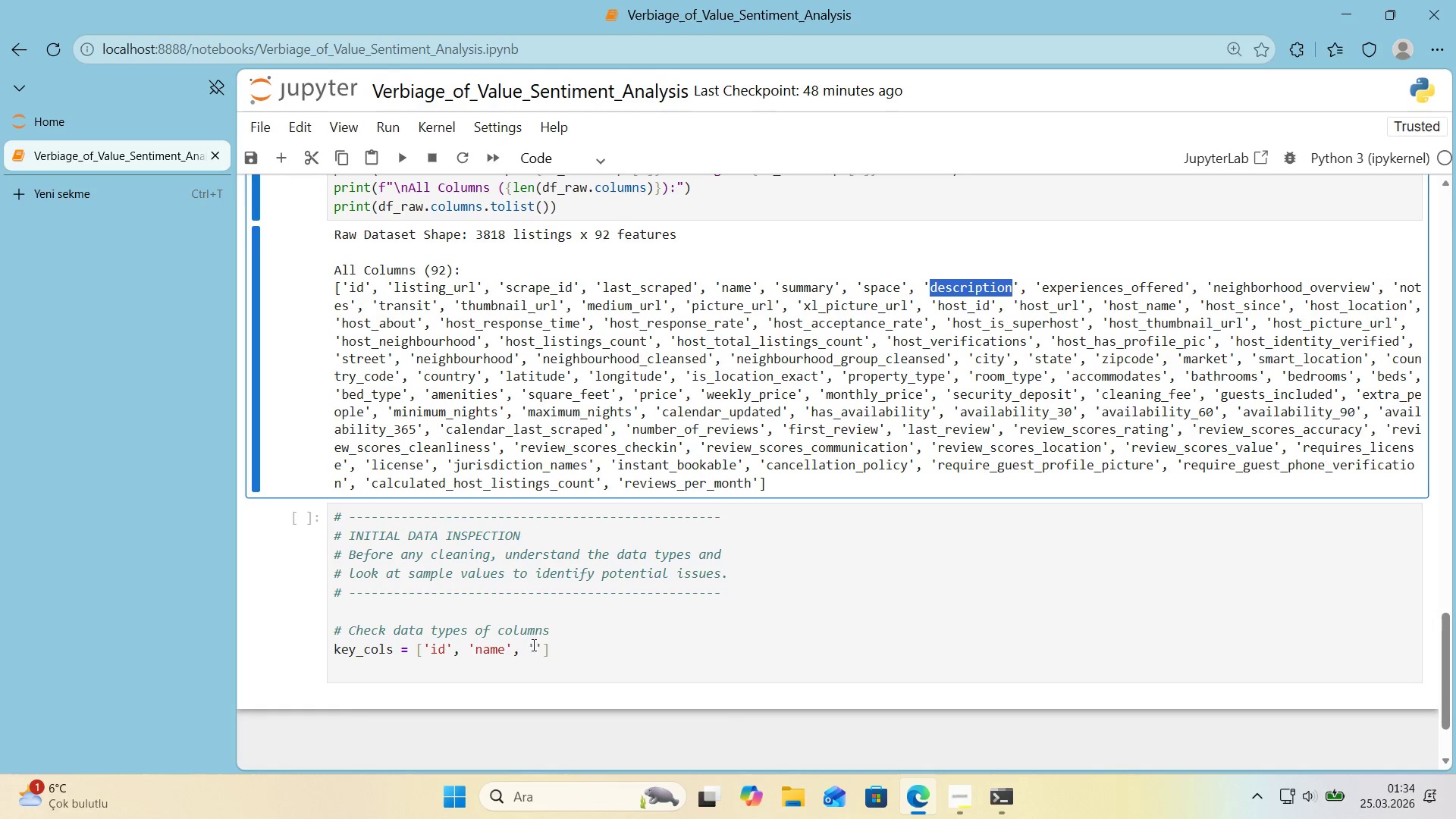 
left_click([535, 647])
 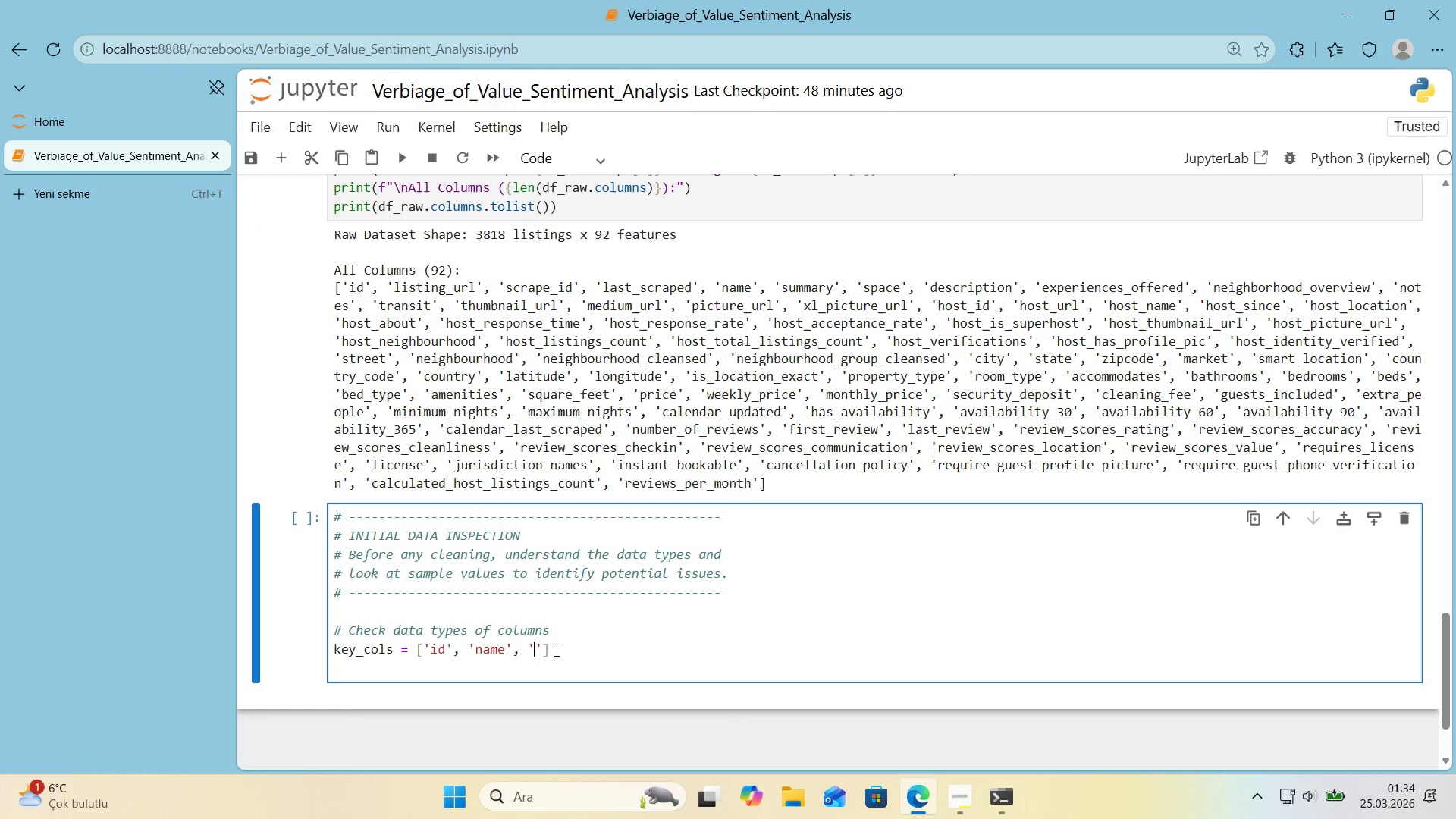 
key(Control+ControlLeft)
 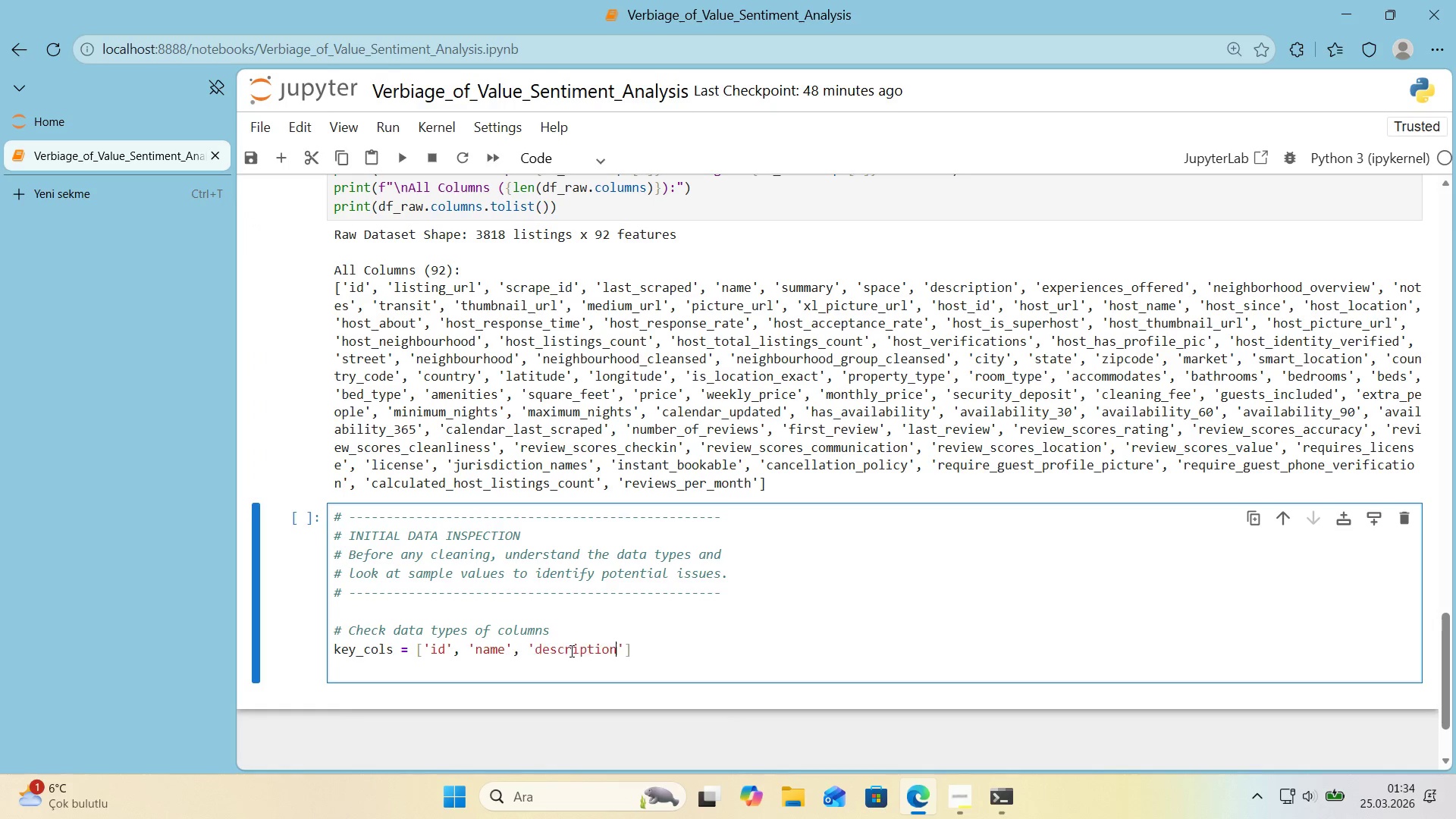 
key(Control+V)
 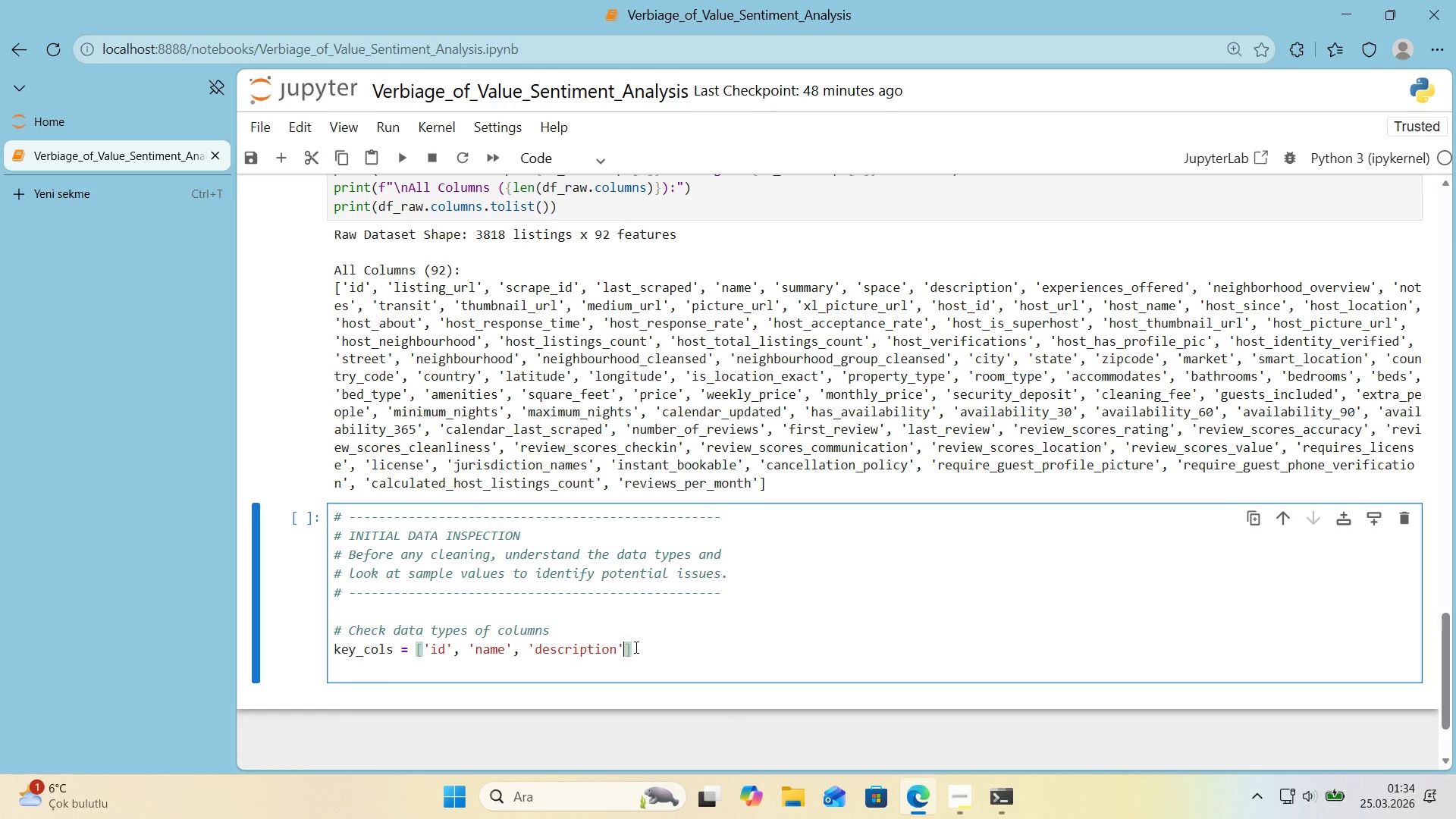 
type(, @@)
 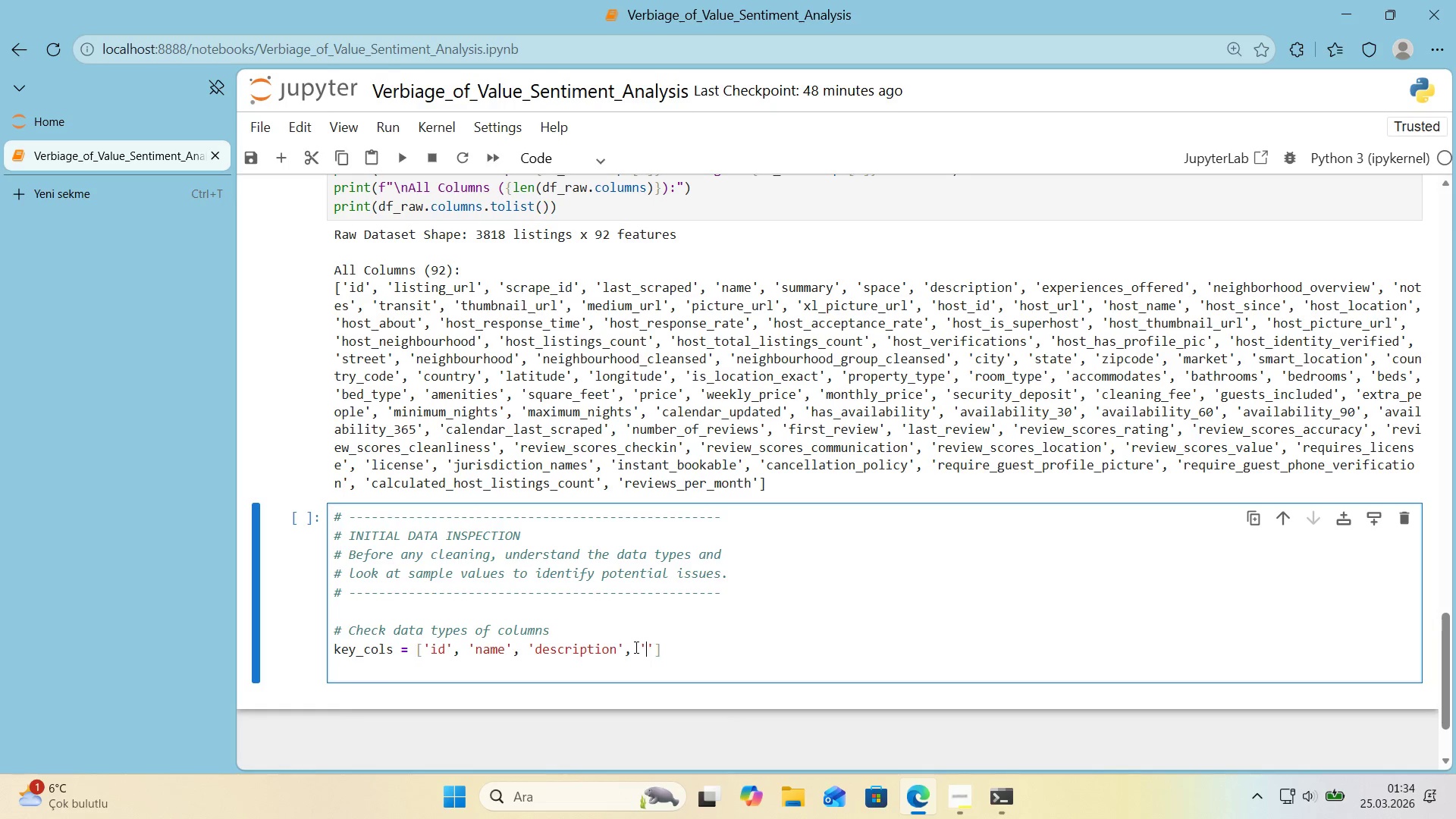 
key(ArrowLeft)
 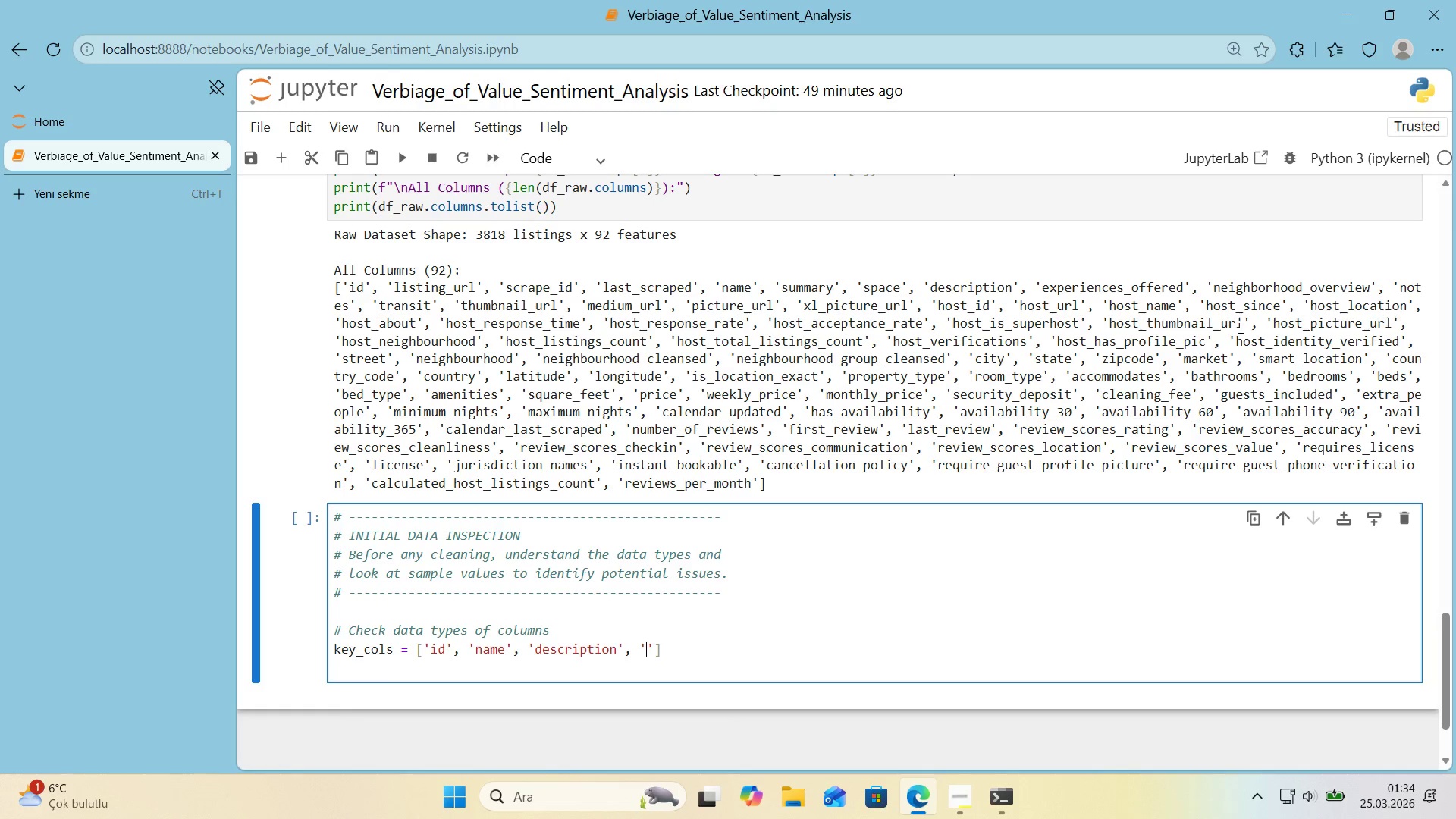 
wait(7.73)
 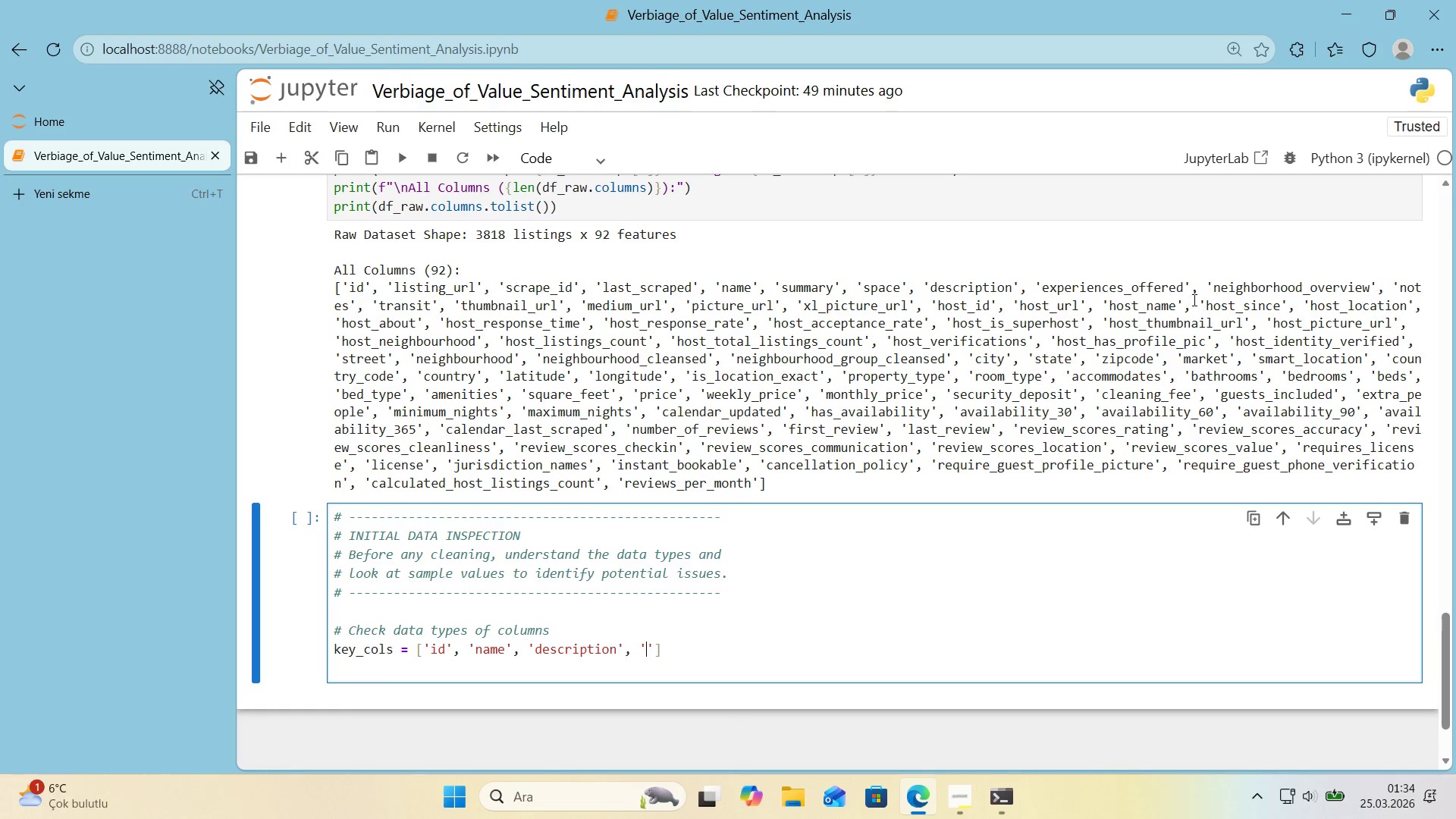 
left_click_drag(start_coordinate=[1212, 290], to_coordinate=[1370, 287])
 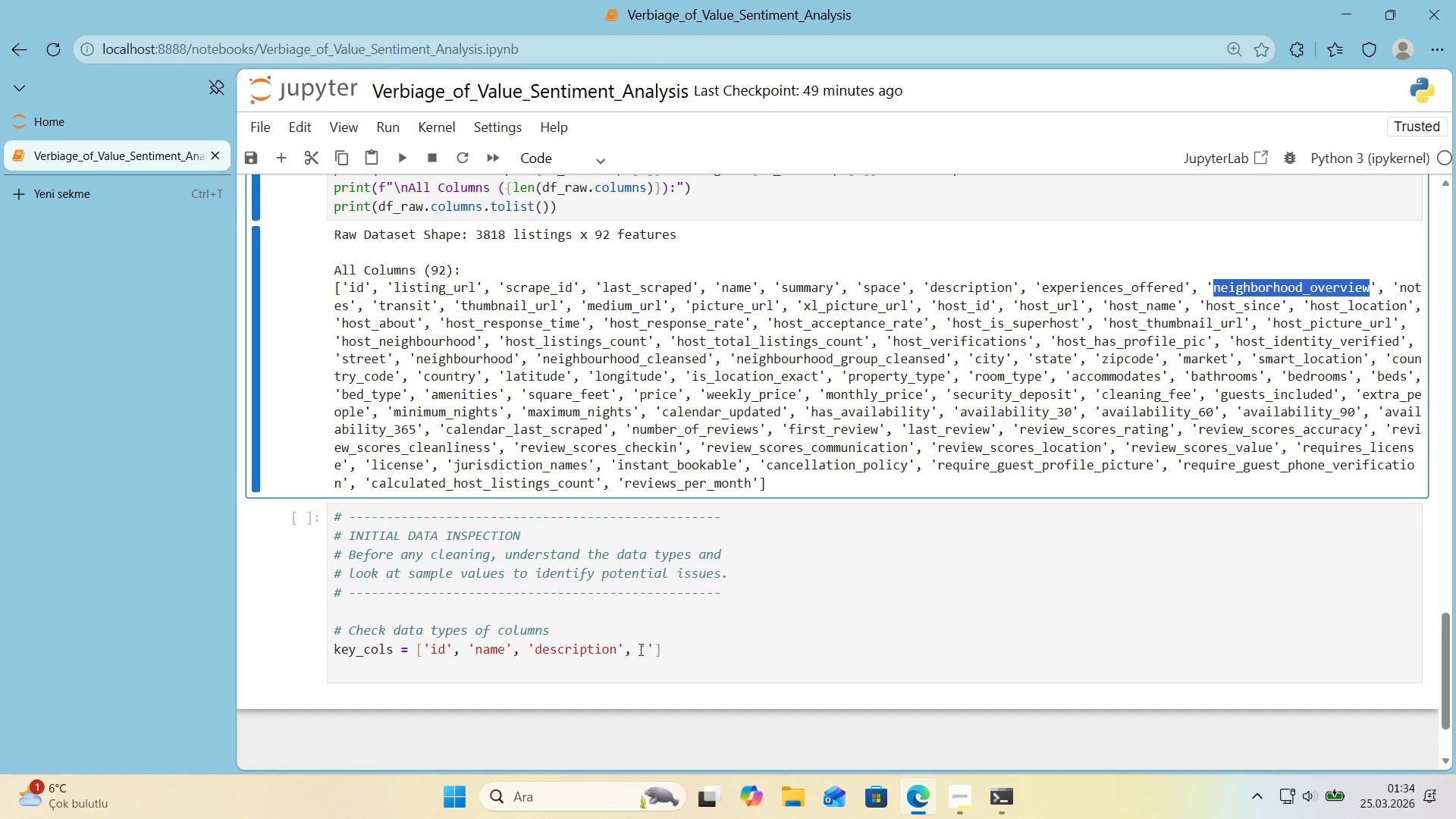 
key(Control+ControlLeft)
 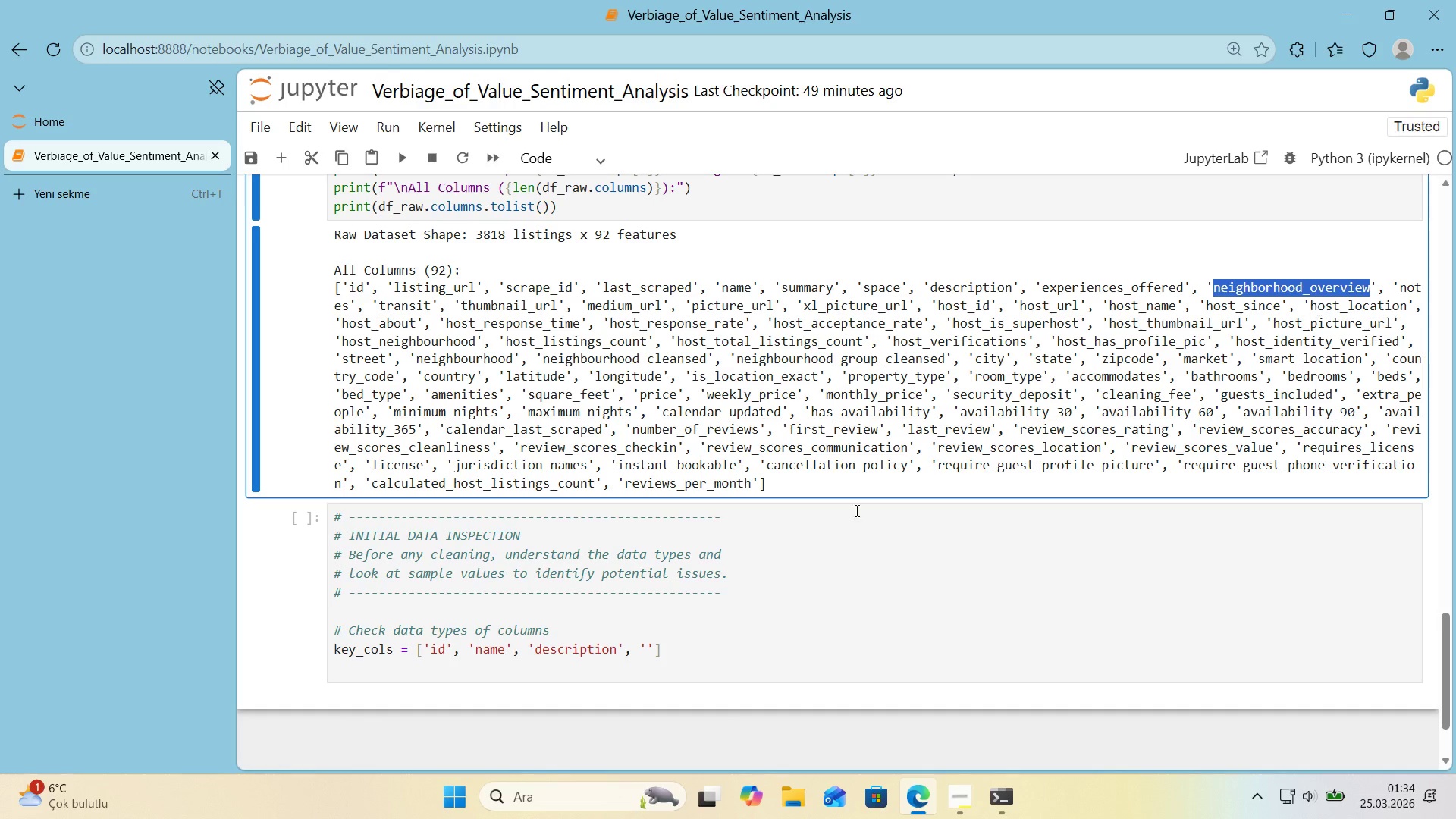 
key(Control+C)
 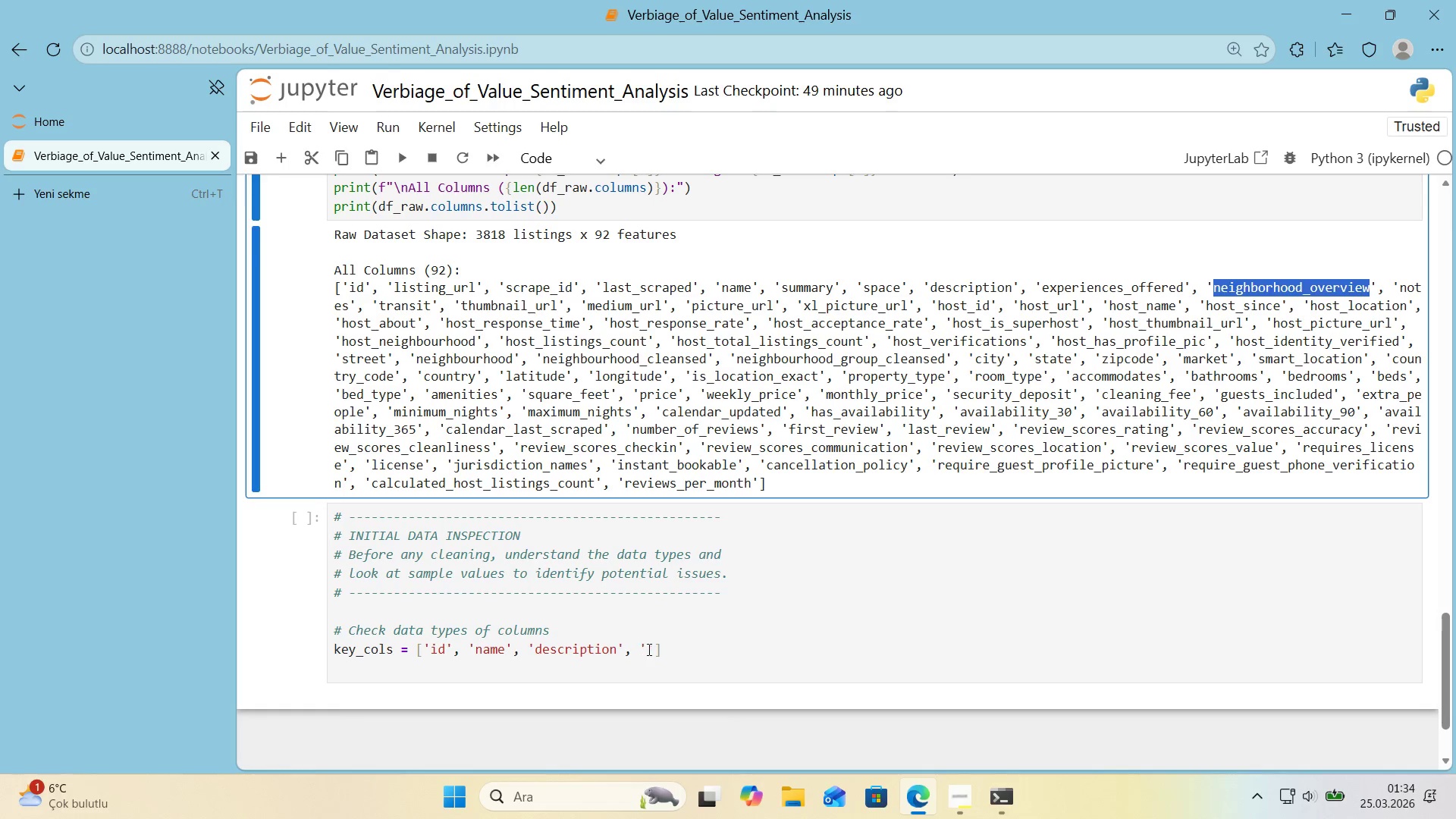 
left_click([648, 649])
 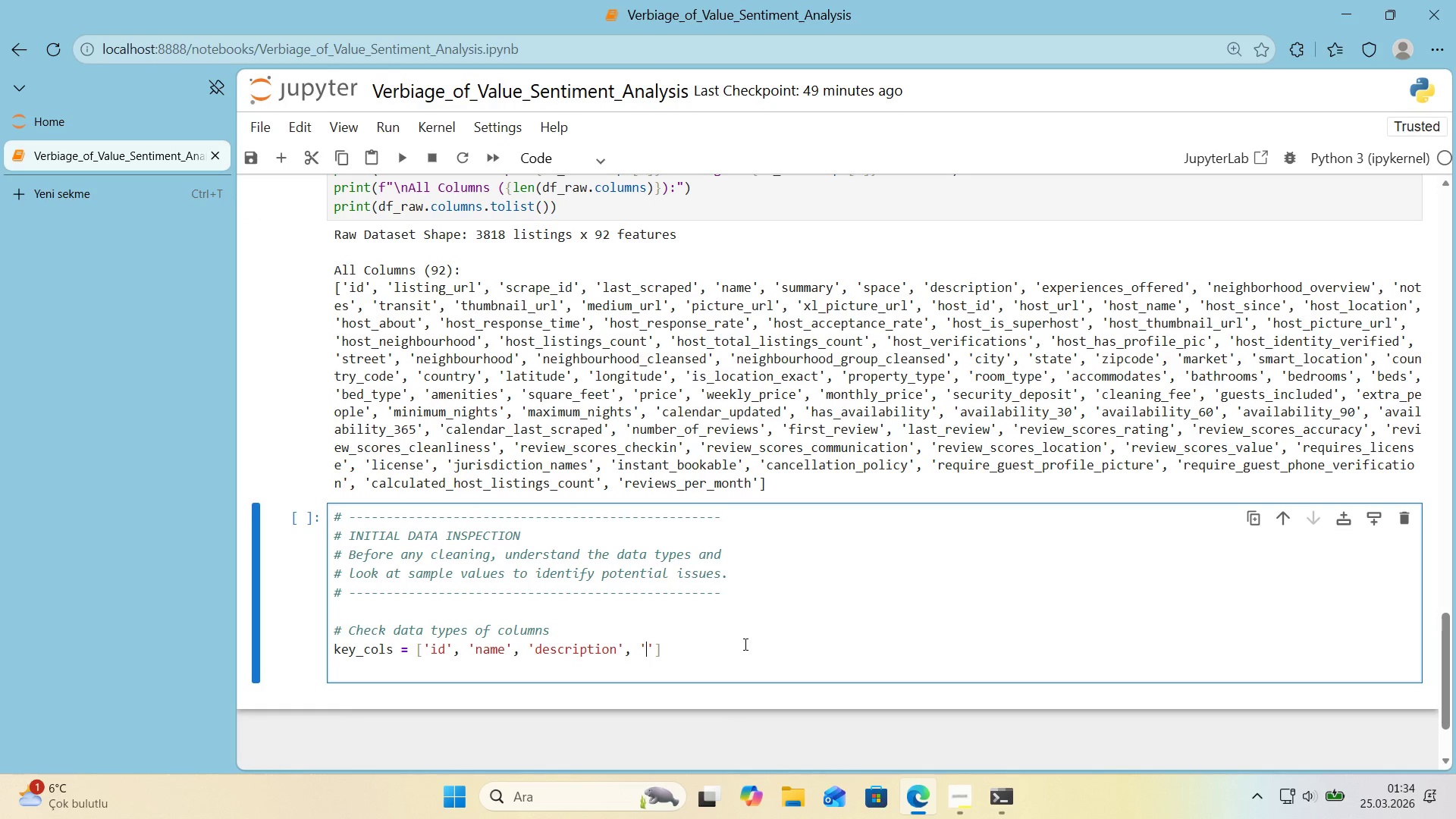 
key(Control+V)
 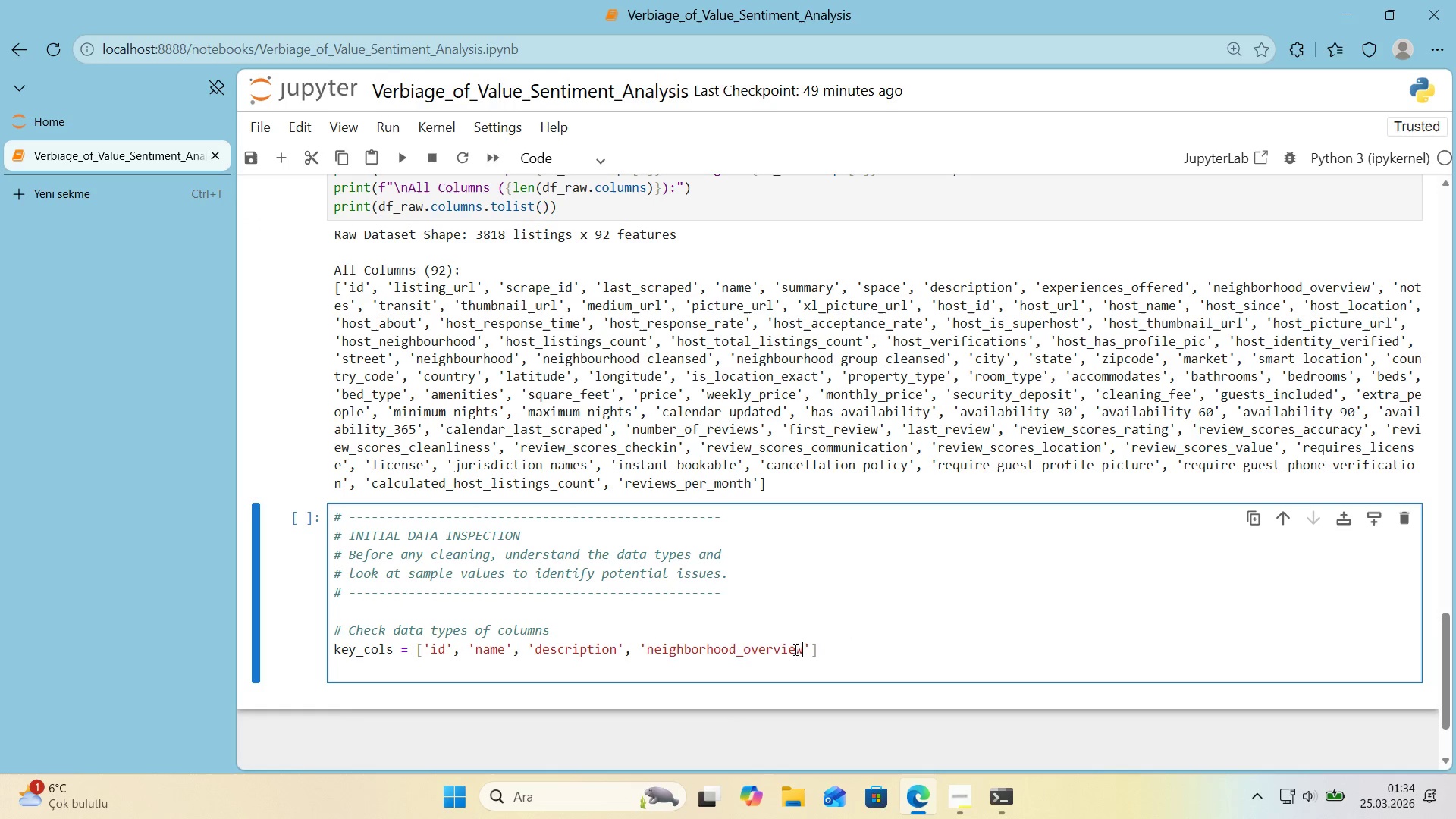 
double_click([780, 652])
 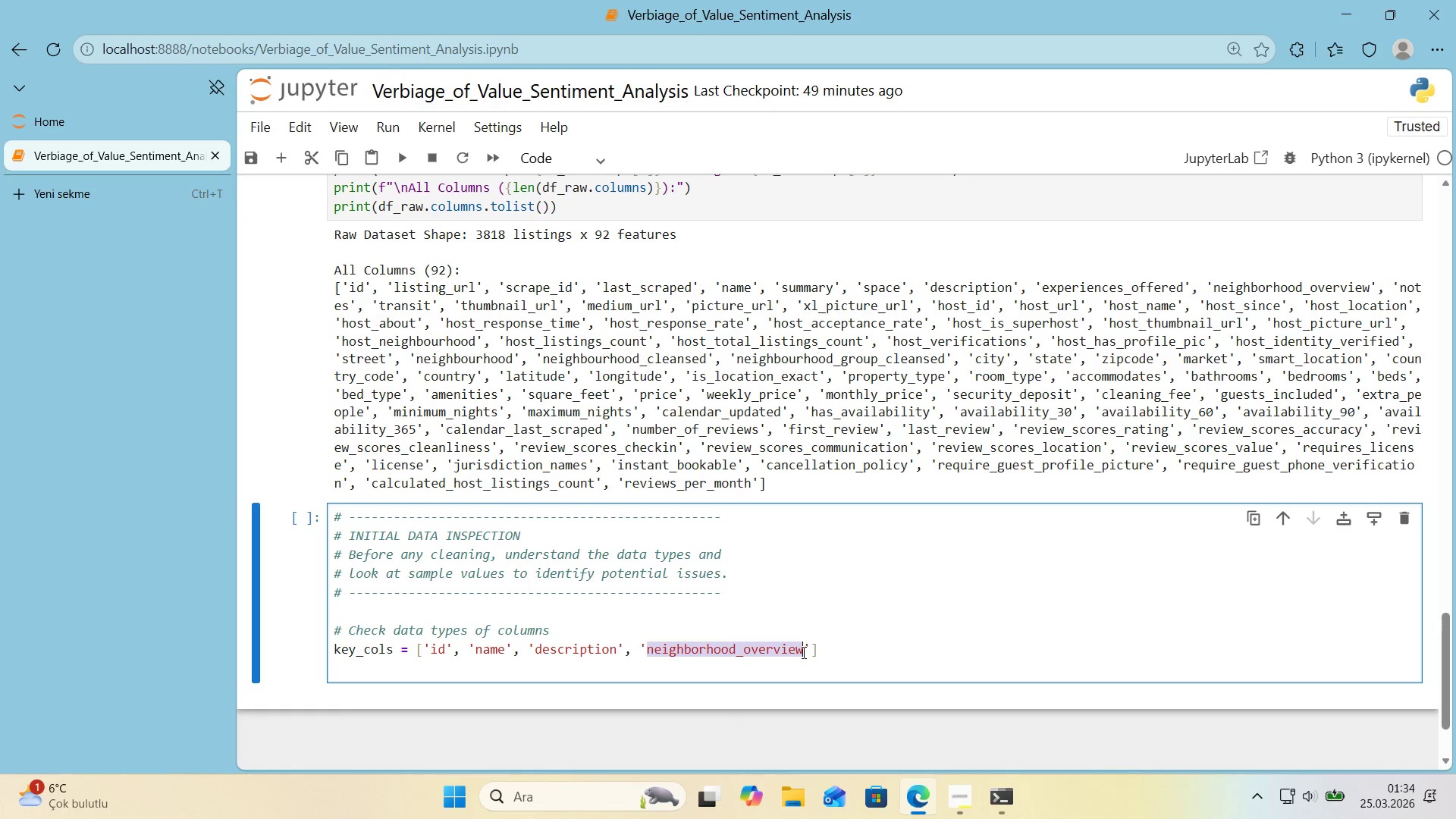 
left_click([806, 651])
 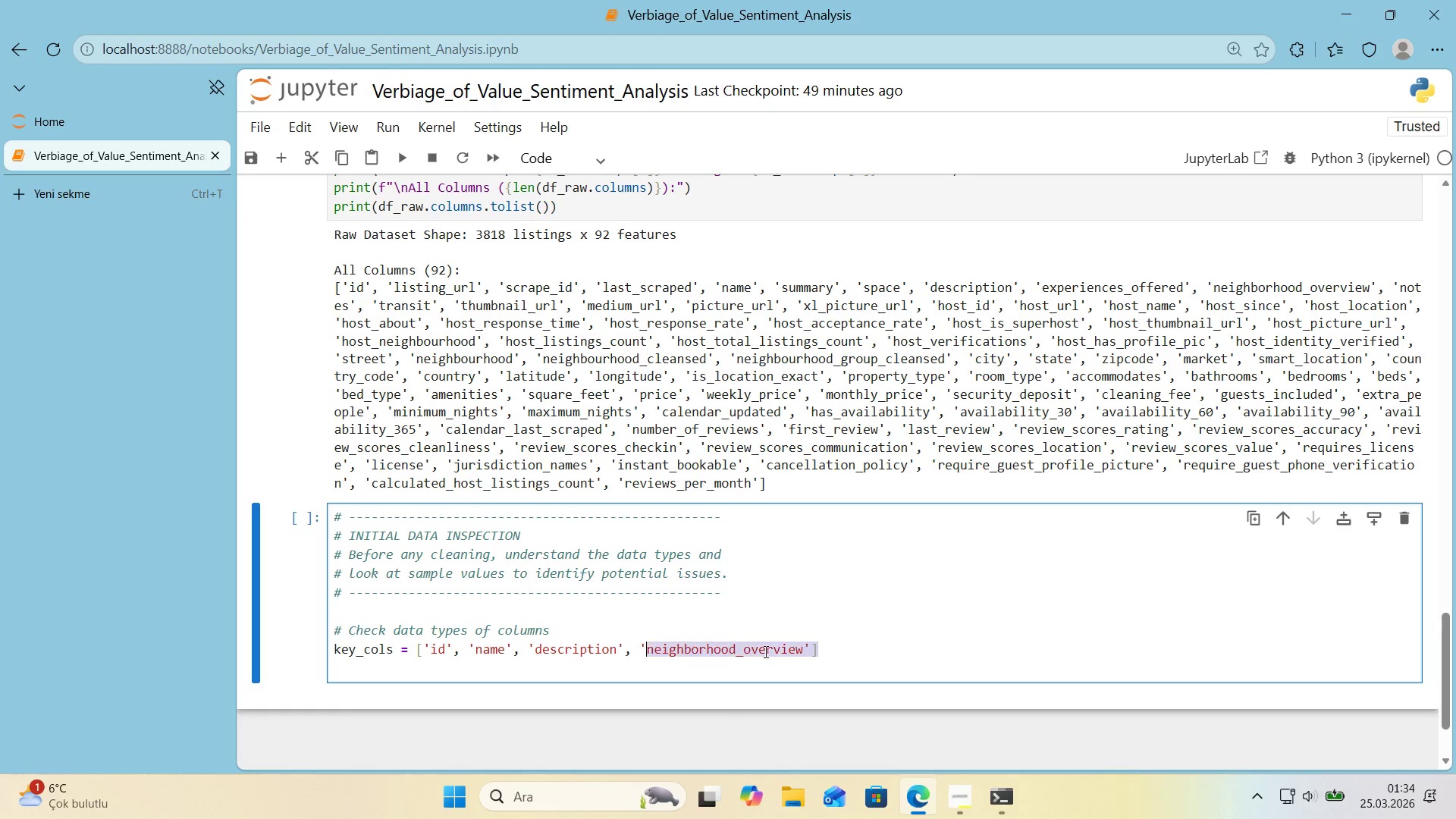 
left_click_drag(start_coordinate=[805, 651], to_coordinate=[754, 653])
 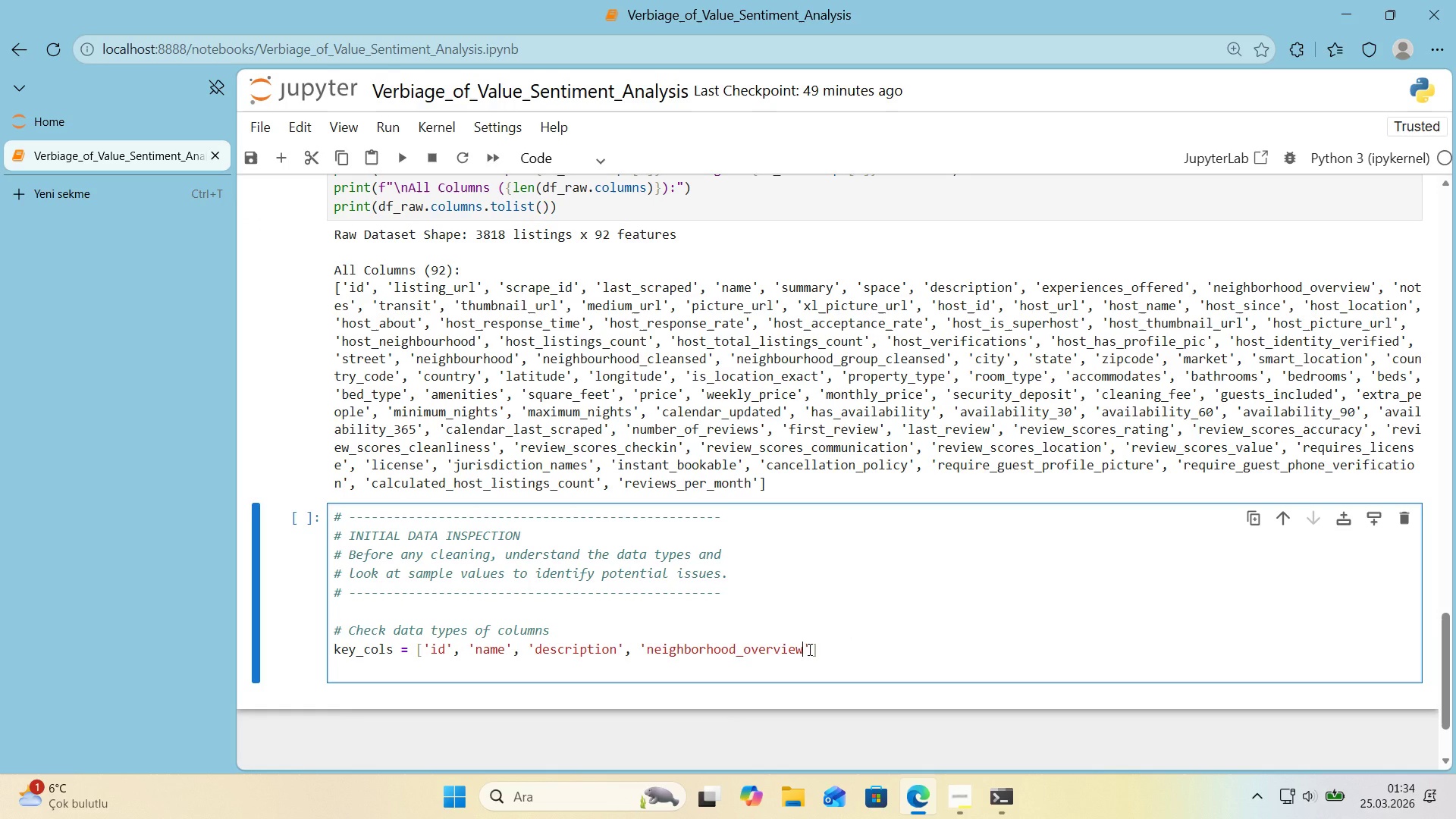 
triple_click([755, 653])
 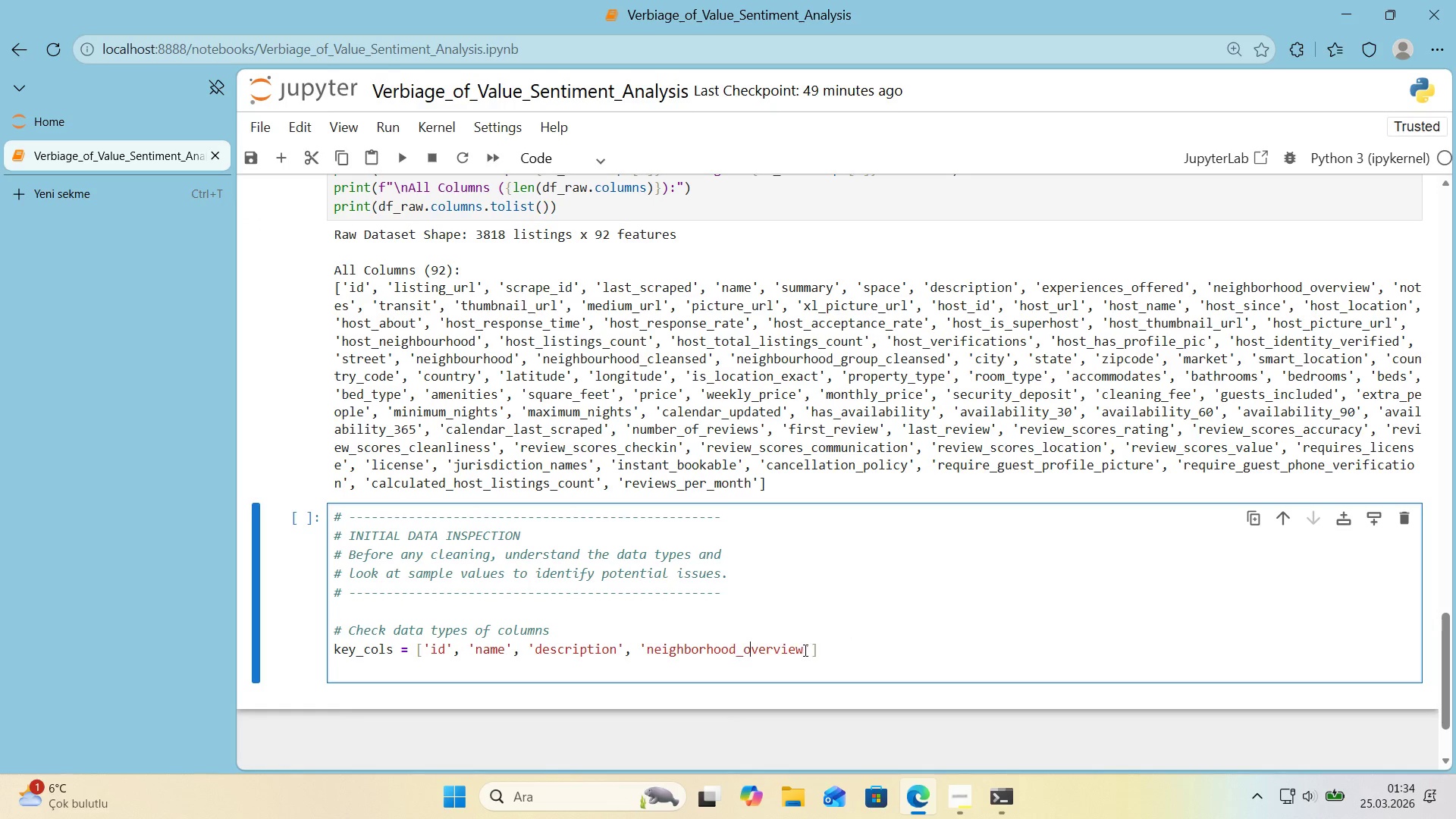 
triple_click([804, 650])
 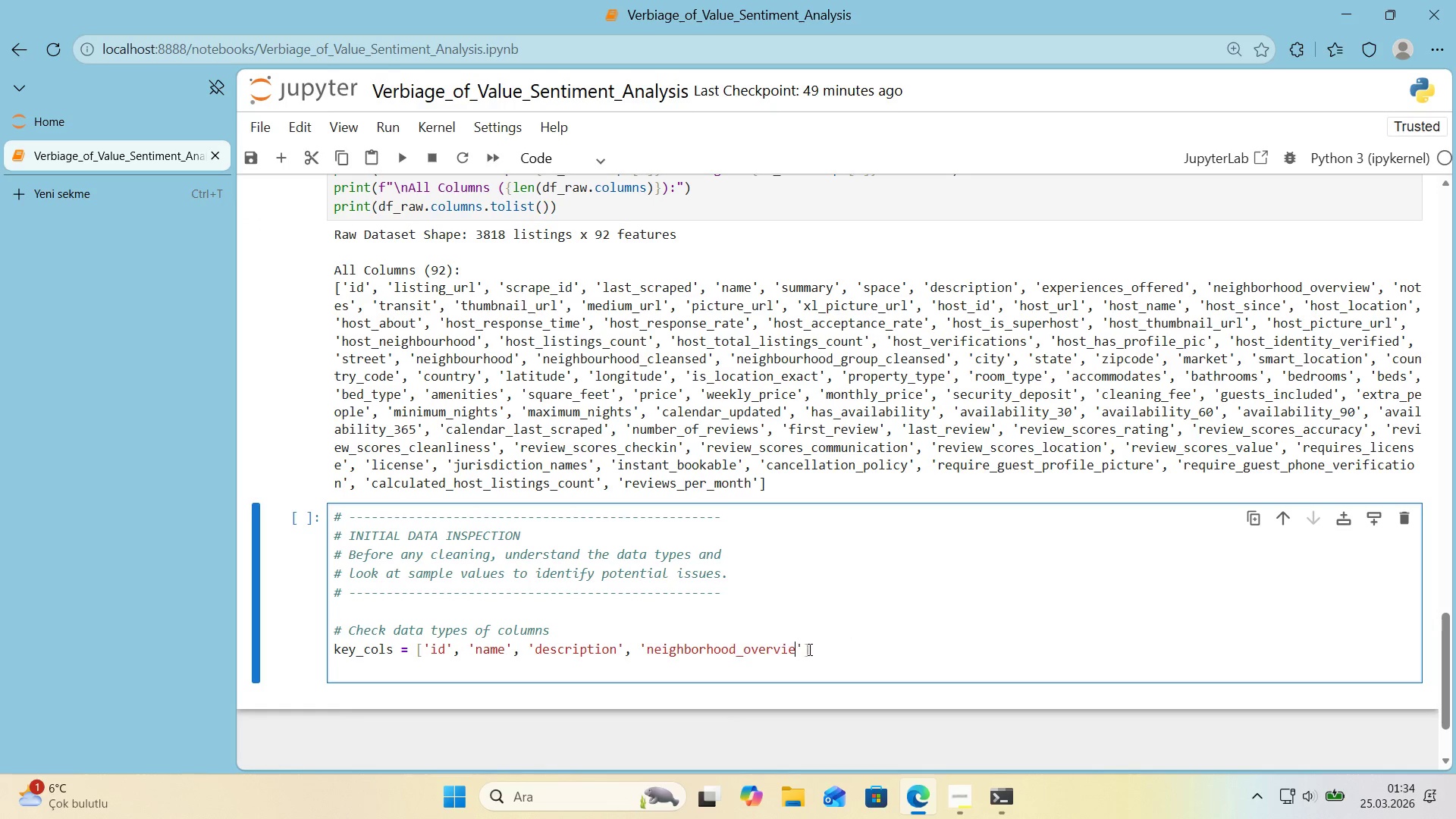 
key(Backspace)
key(Backspace)
key(Backspace)
key(Backspace)
key(Backspace)
key(Backspace)
key(Backspace)
key(Backspace)
type(group_cleansed)
 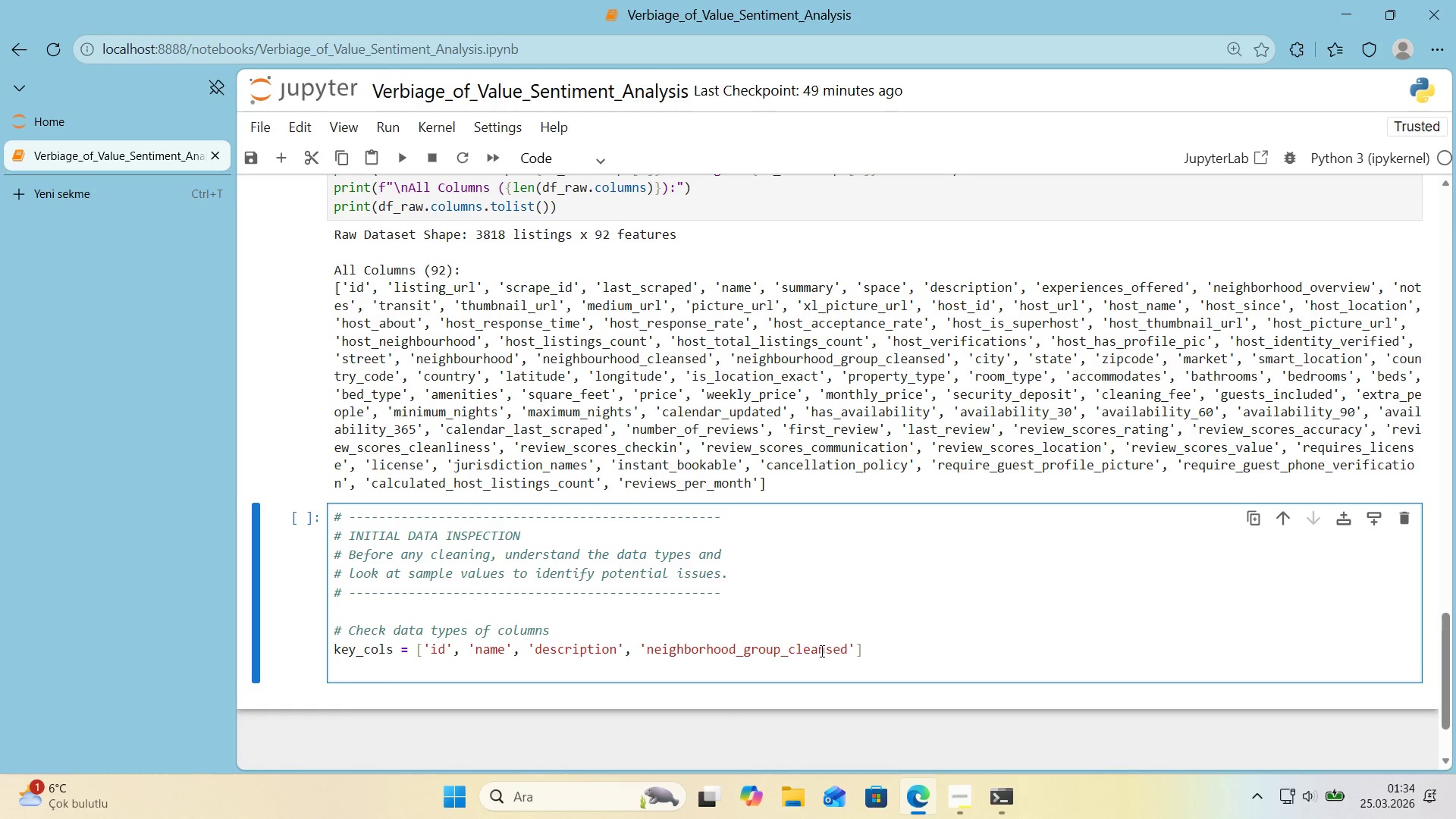 
wait(20.77)
 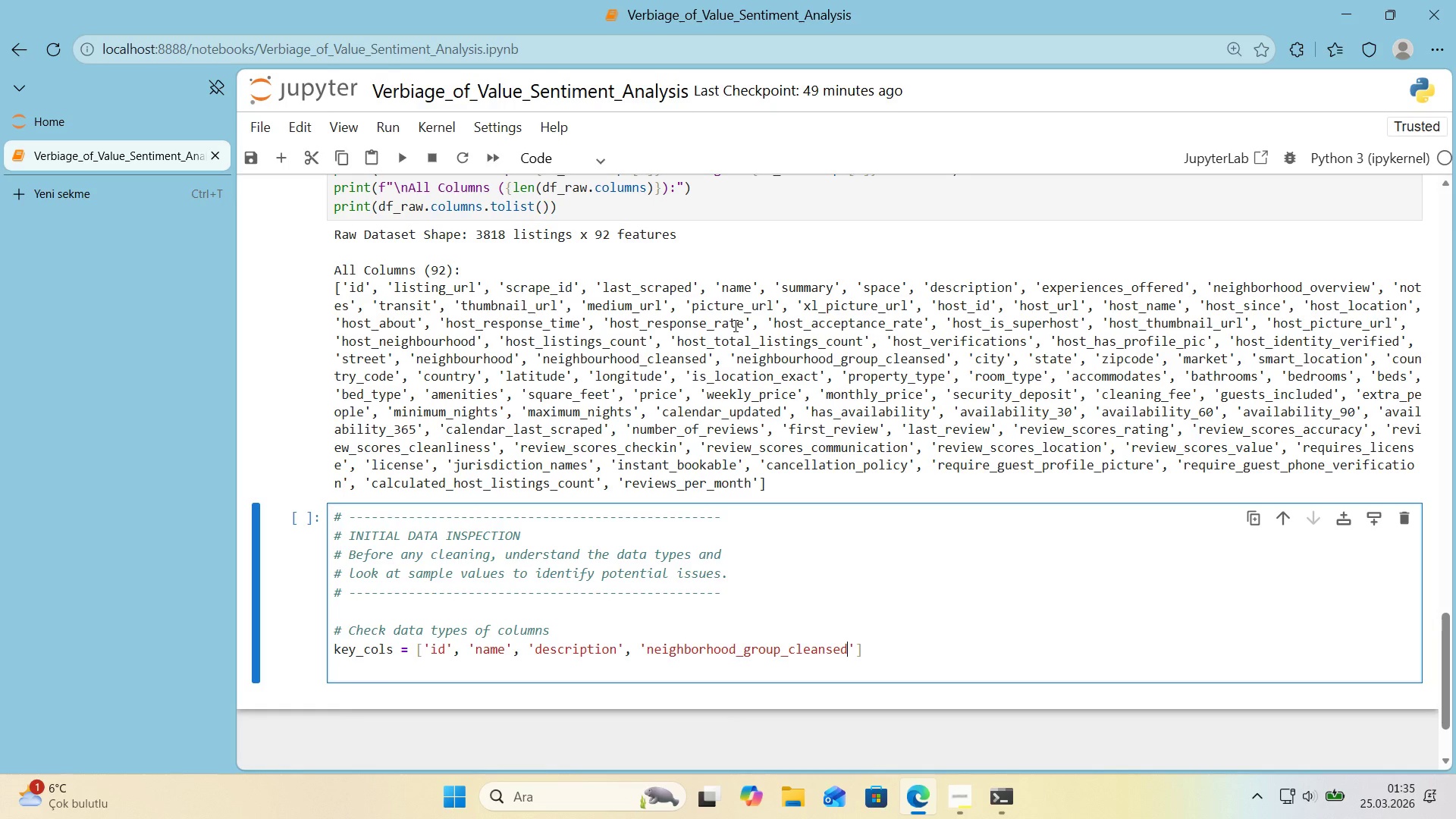 
double_click([1263, 285])
 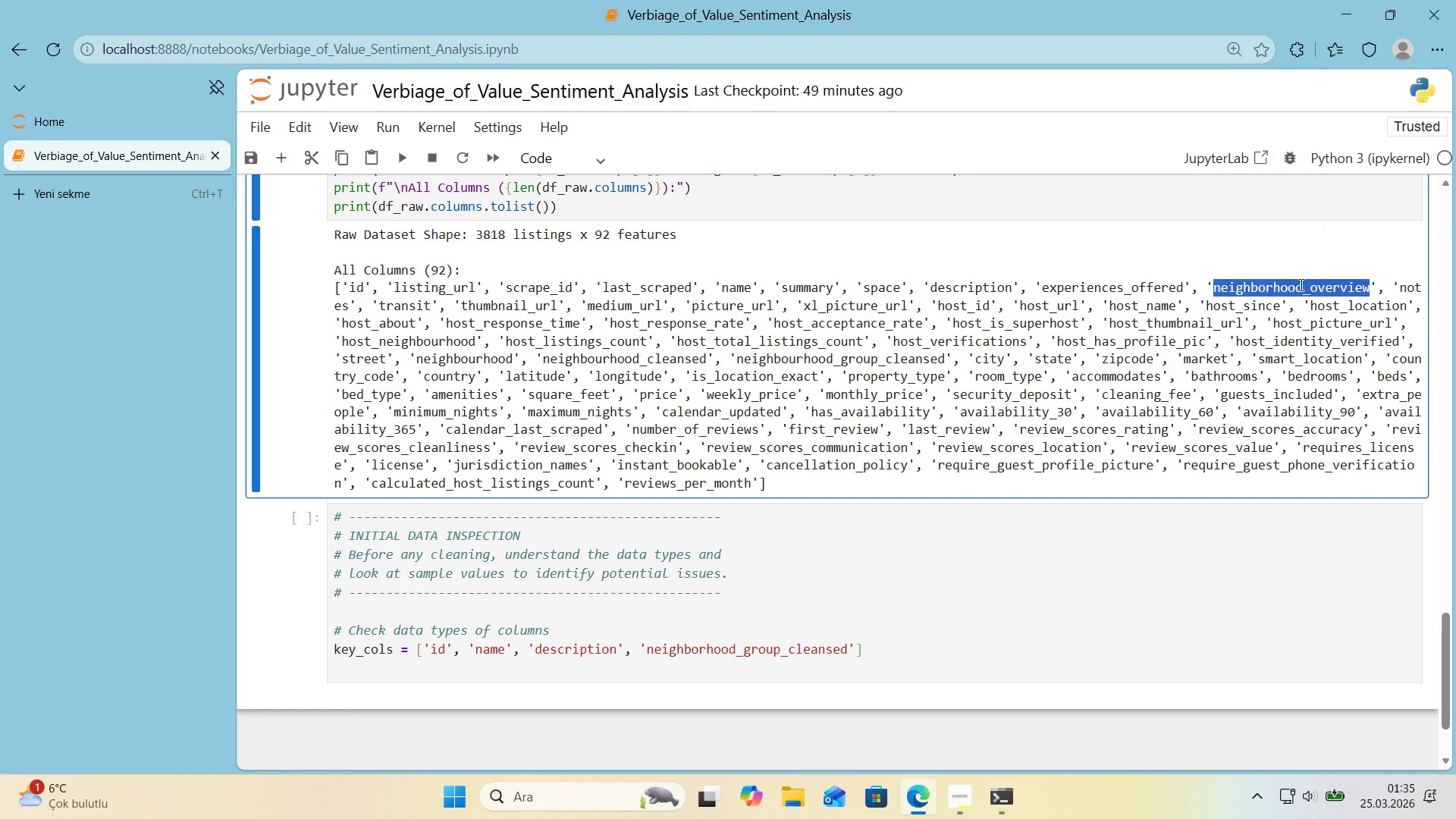 
triple_click([1300, 284])
 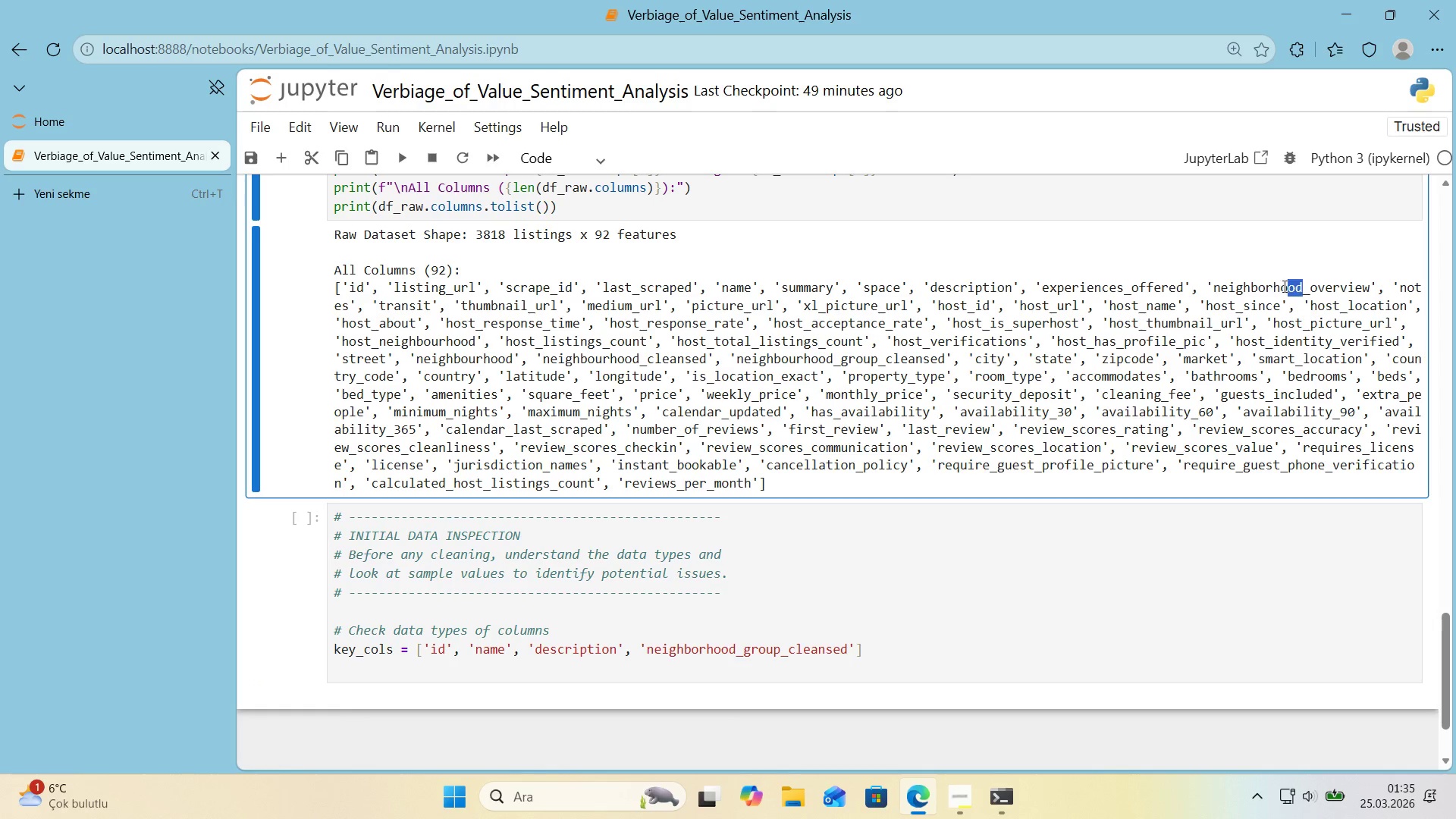 
left_click_drag(start_coordinate=[1304, 284], to_coordinate=[1211, 288])
 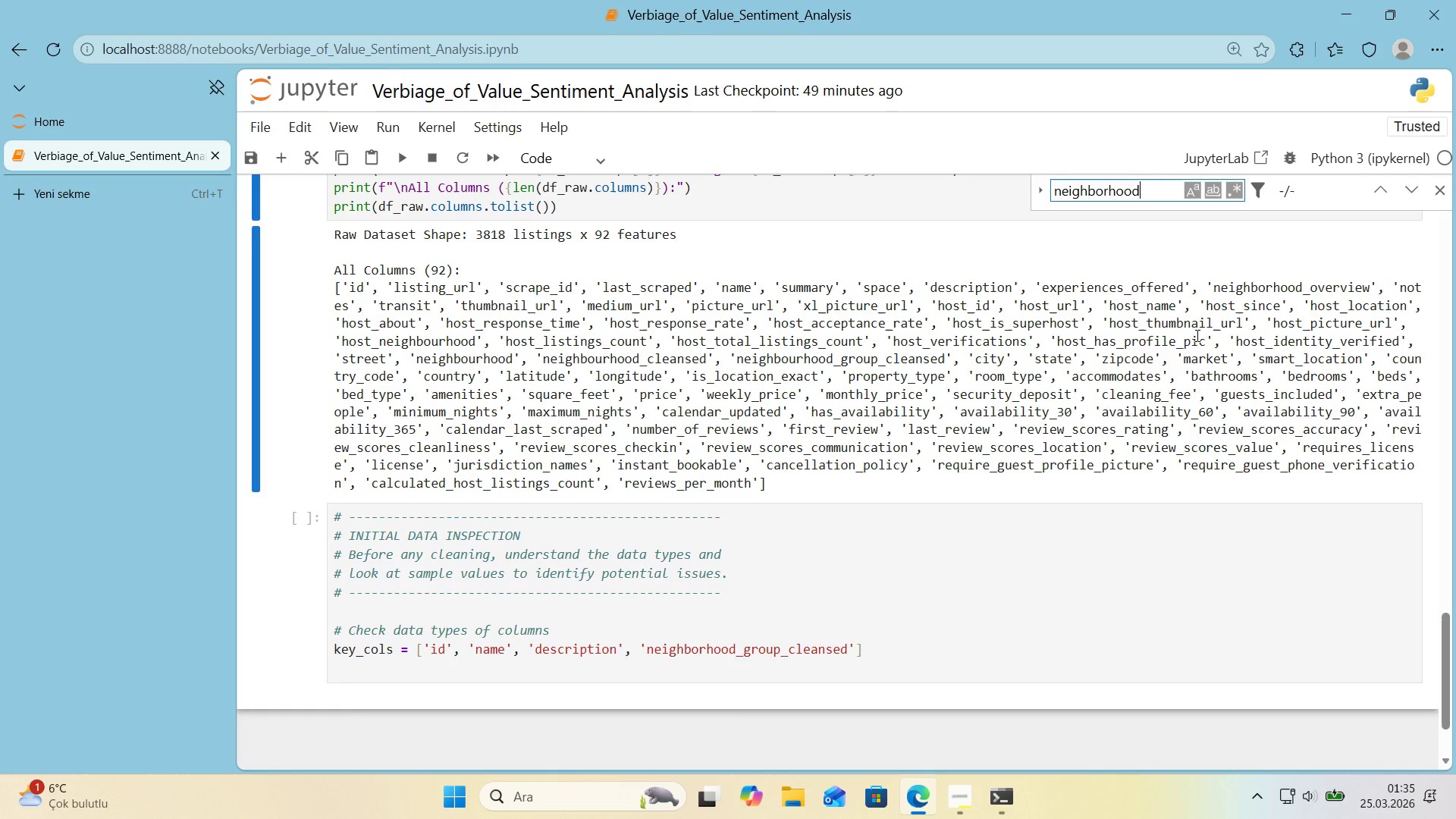 
key(Control+ControlLeft)
 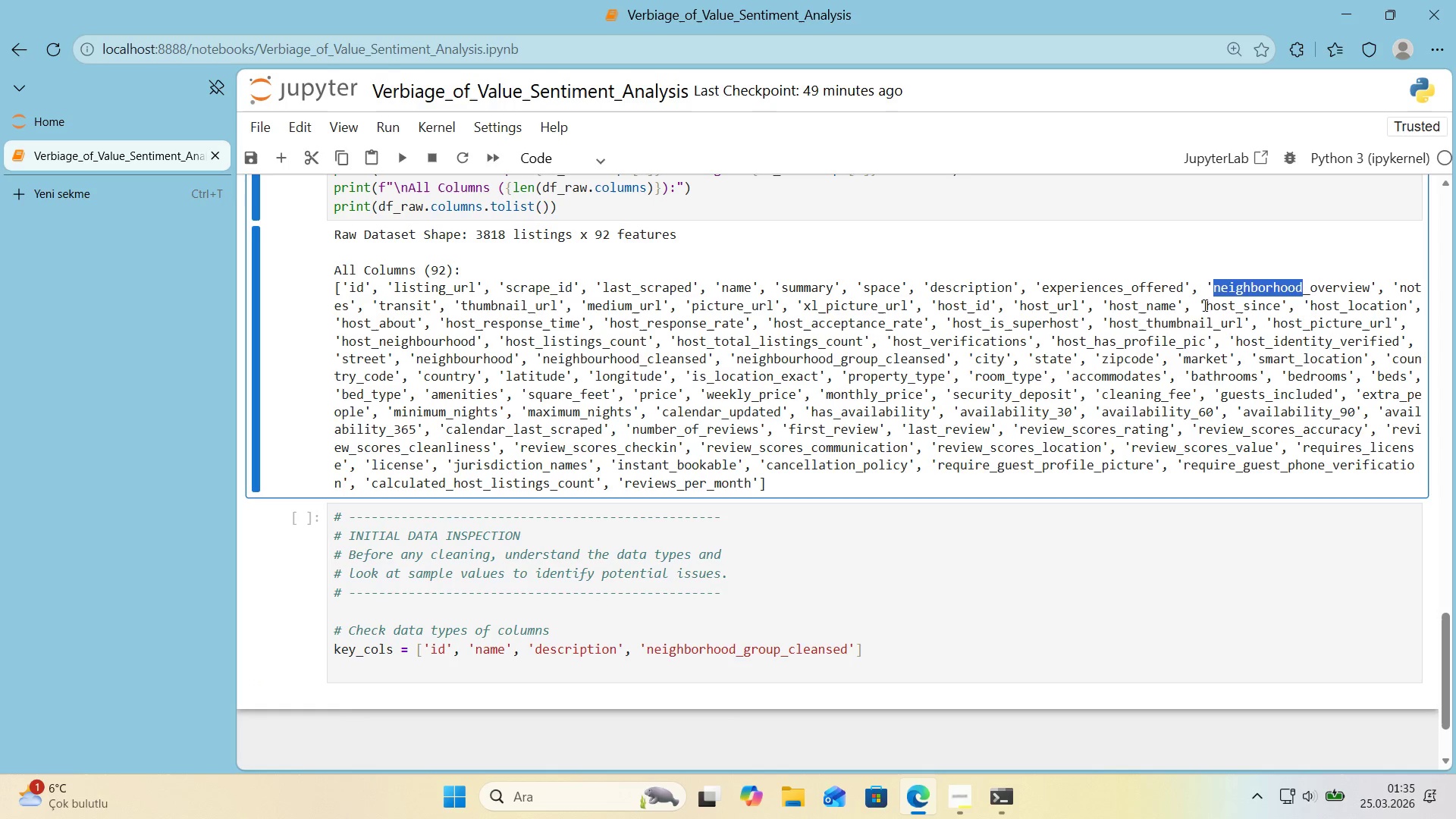 
key(Control+C)
 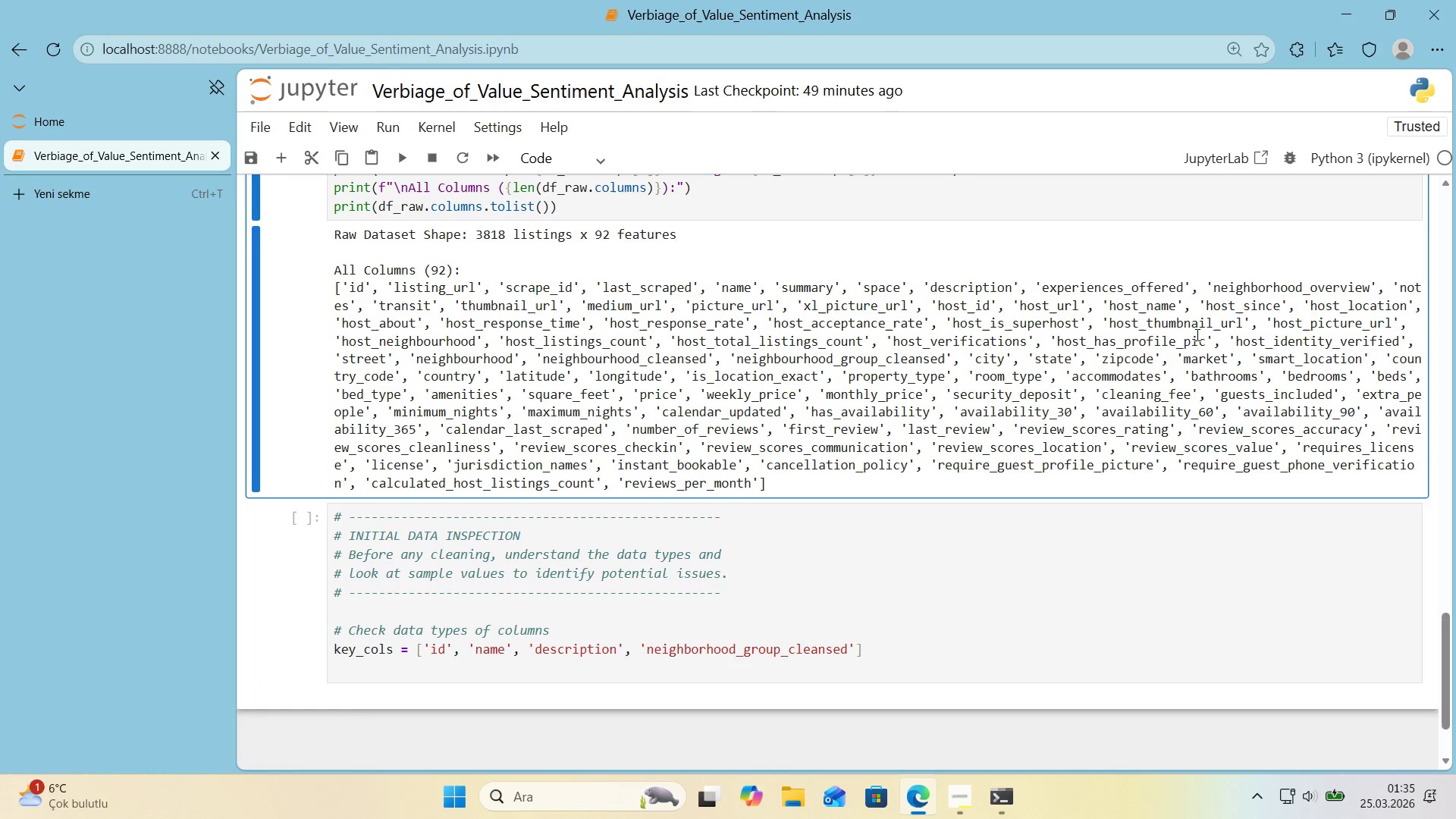 
left_click([1196, 334])
 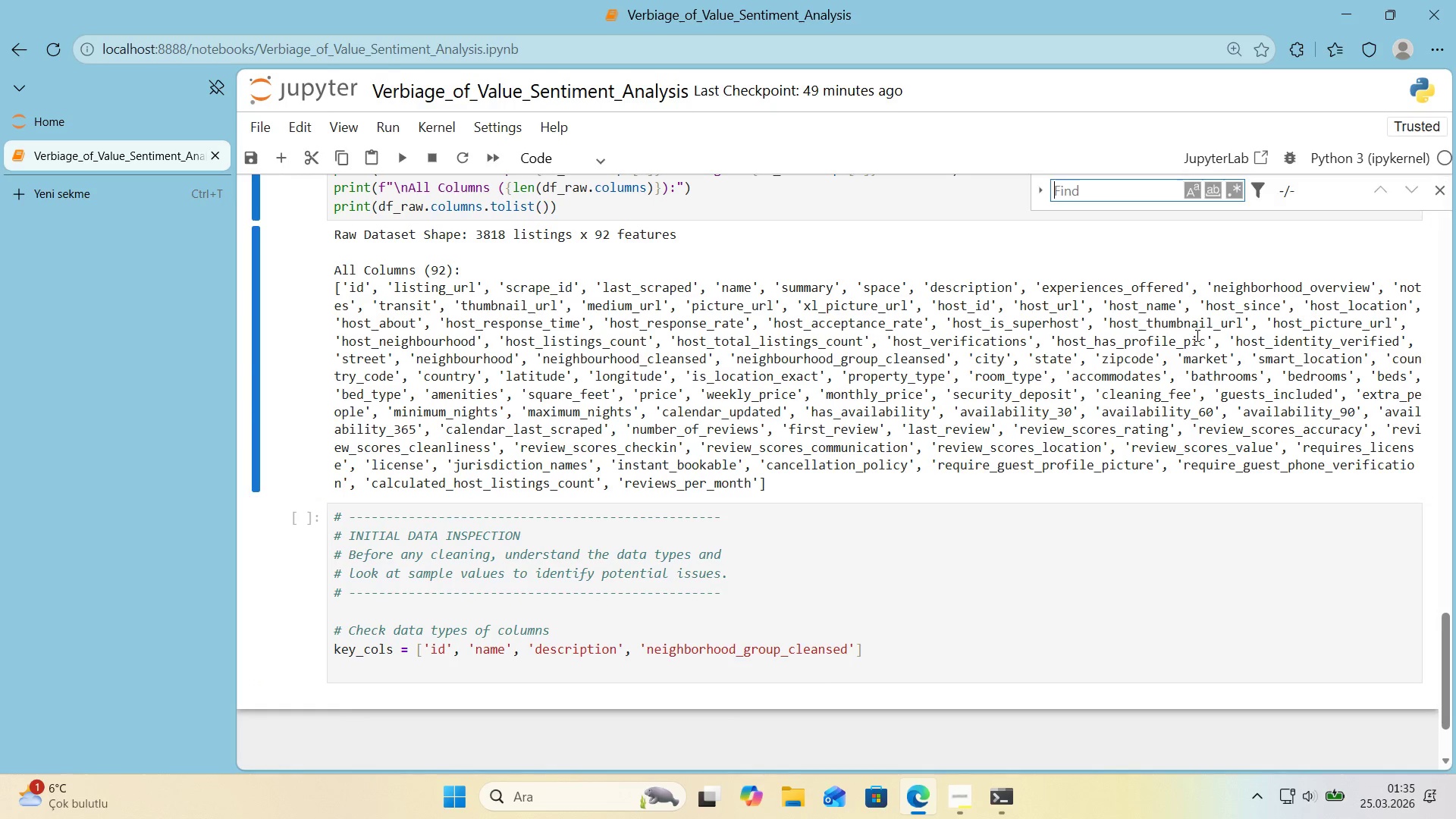 
key(Control+ControlLeft)
 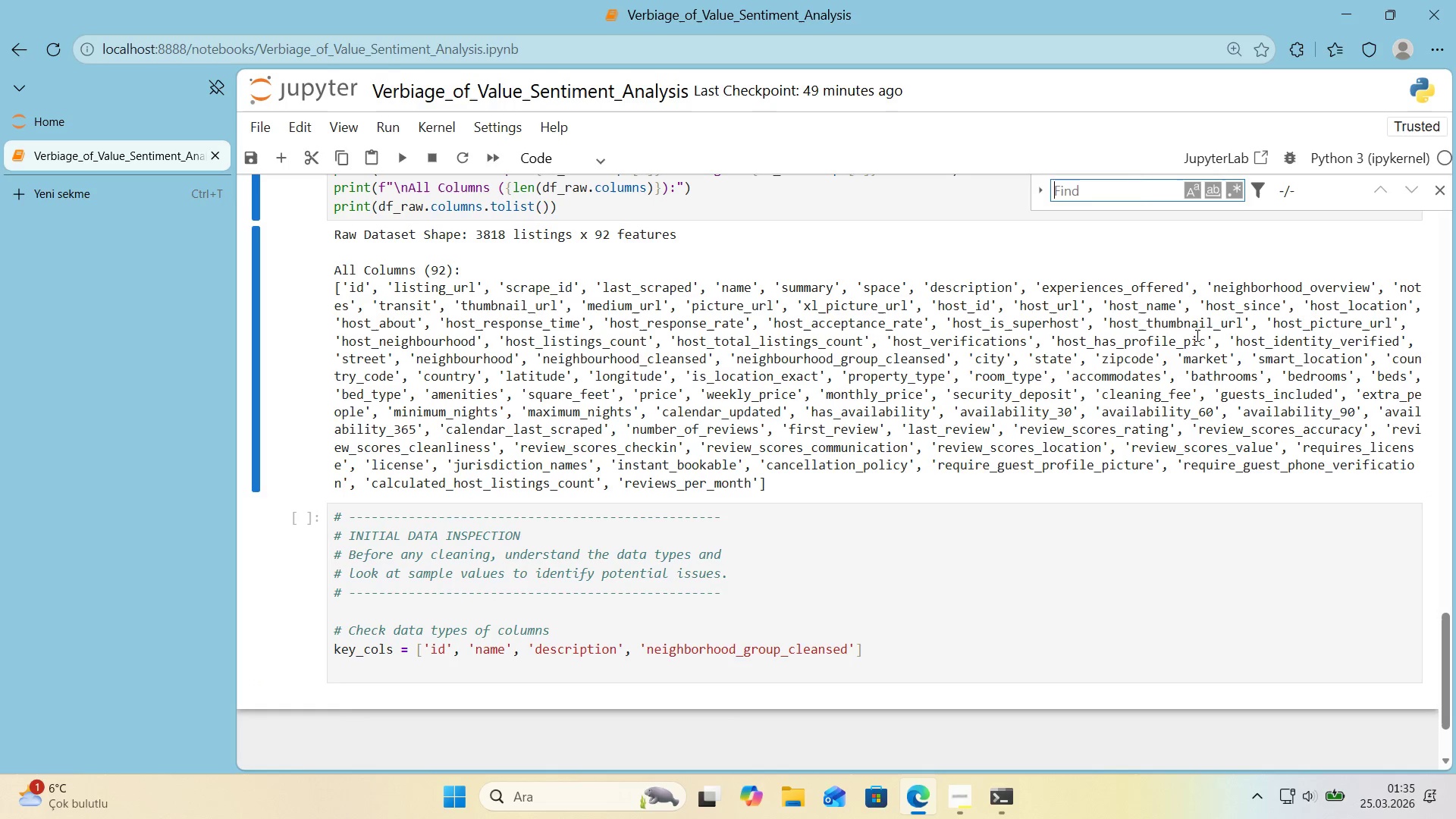 
key(Control+F)
 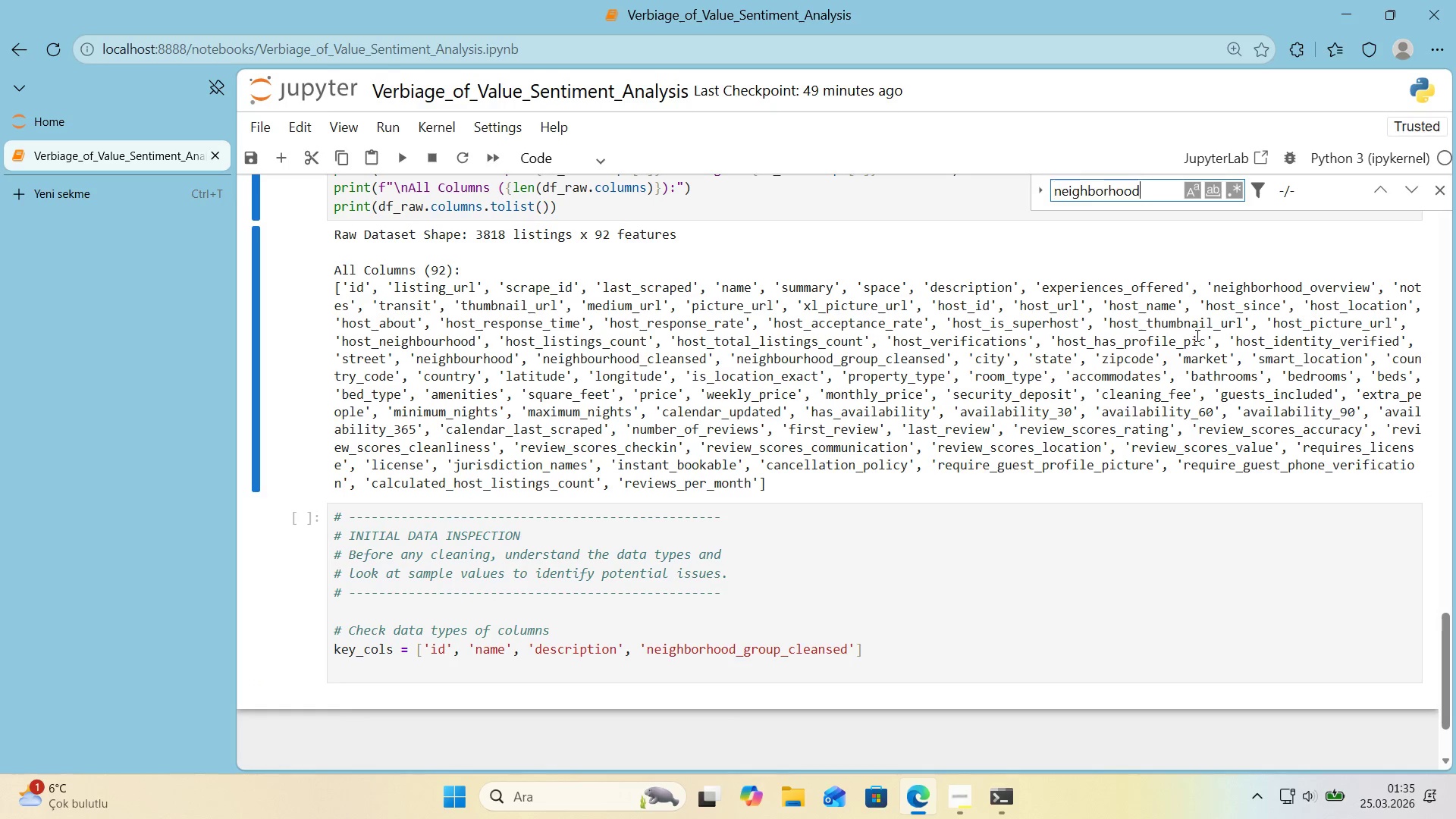 
key(Control+ControlLeft)
 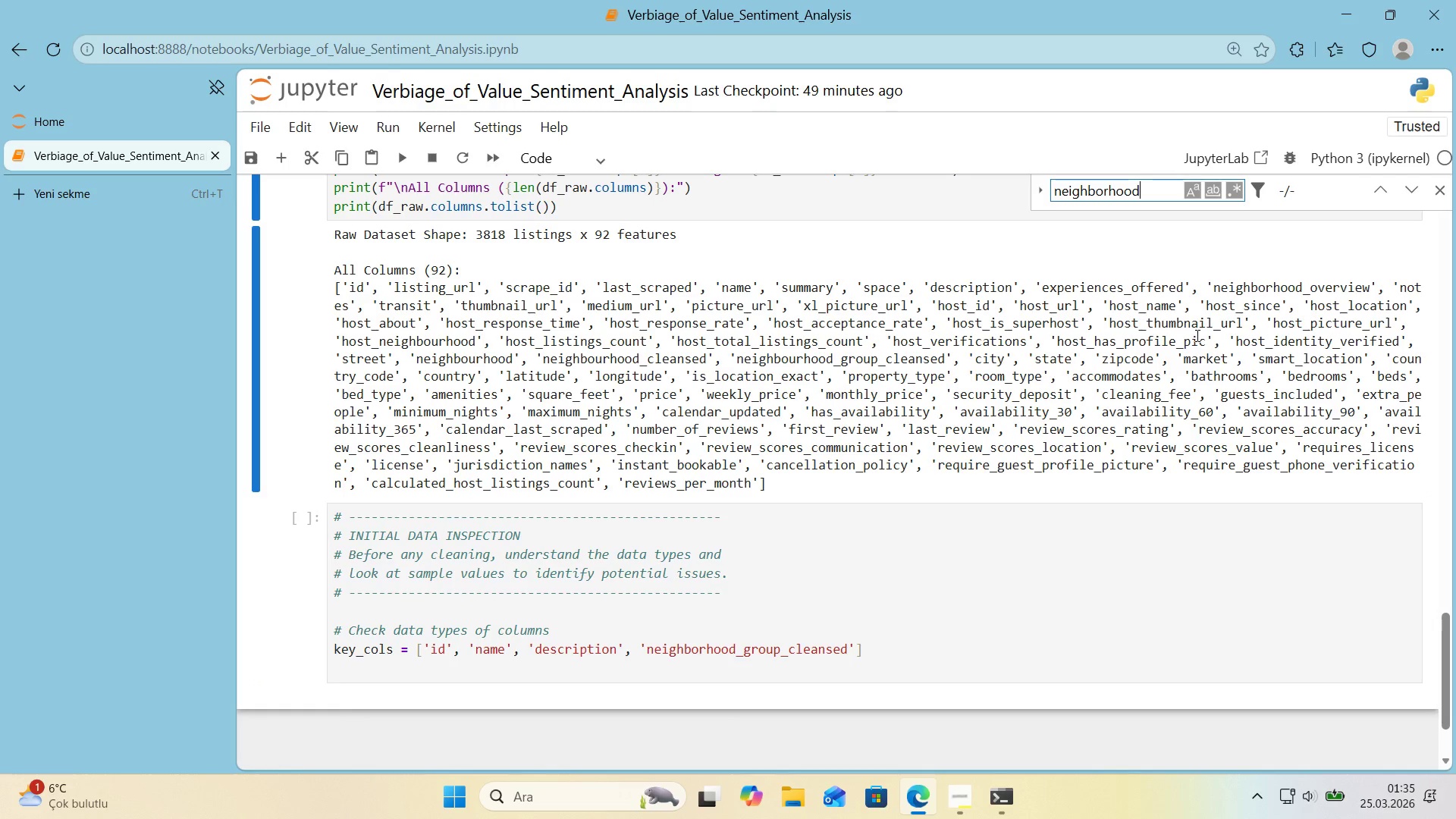 
key(Control+V)
 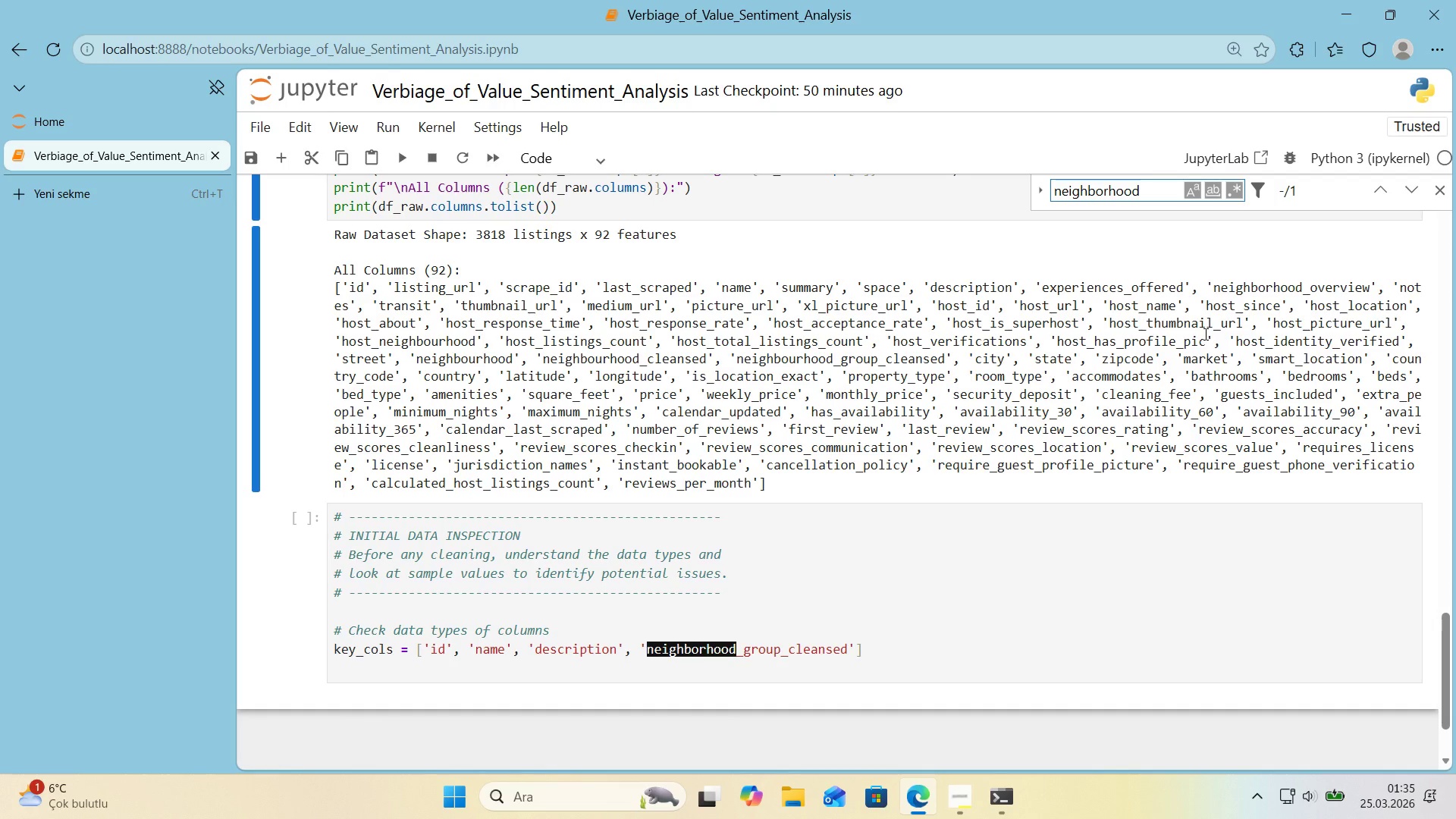 
wait(24.52)
 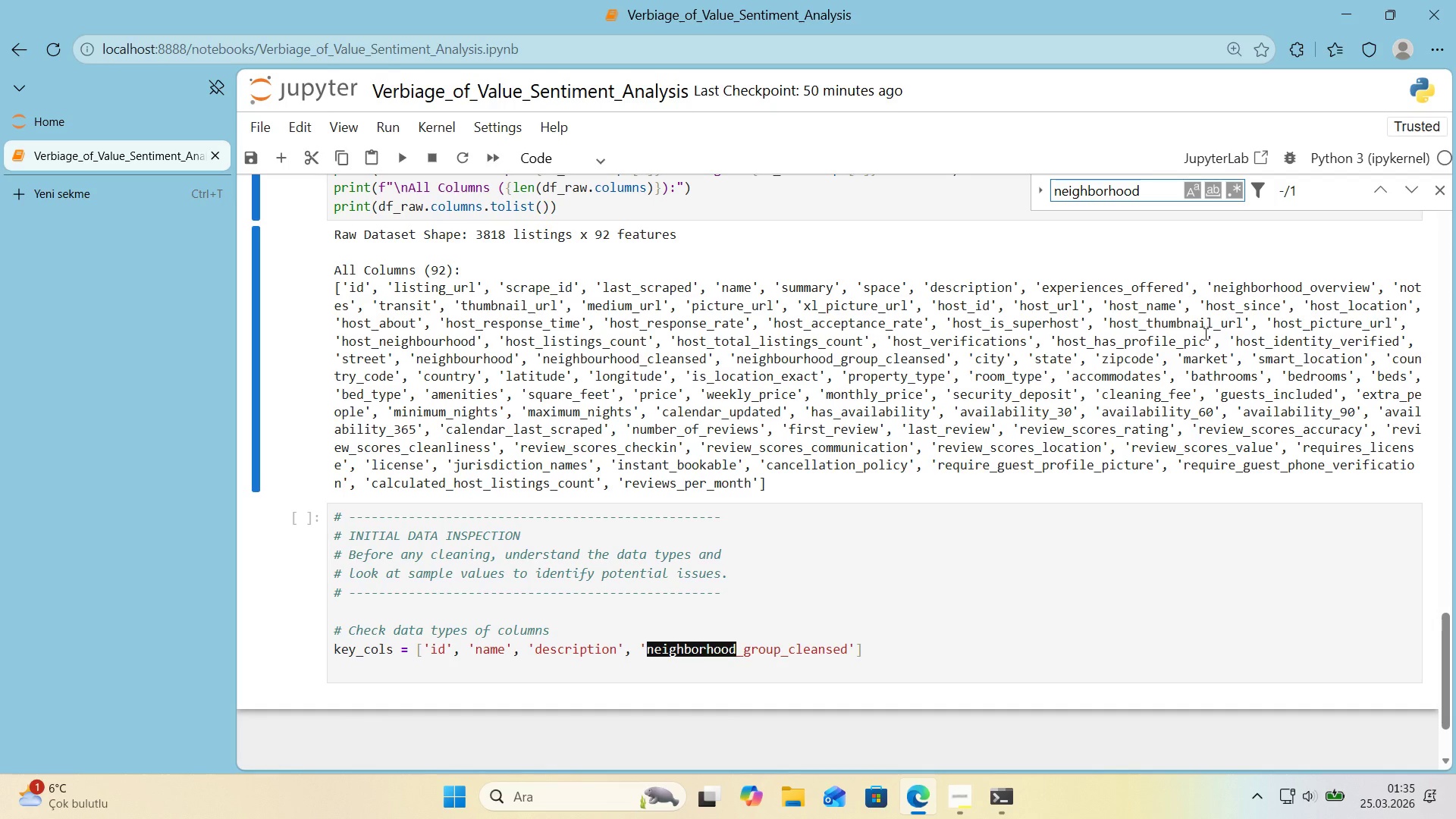 
left_click_drag(start_coordinate=[1156, 190], to_coordinate=[1045, 191])
 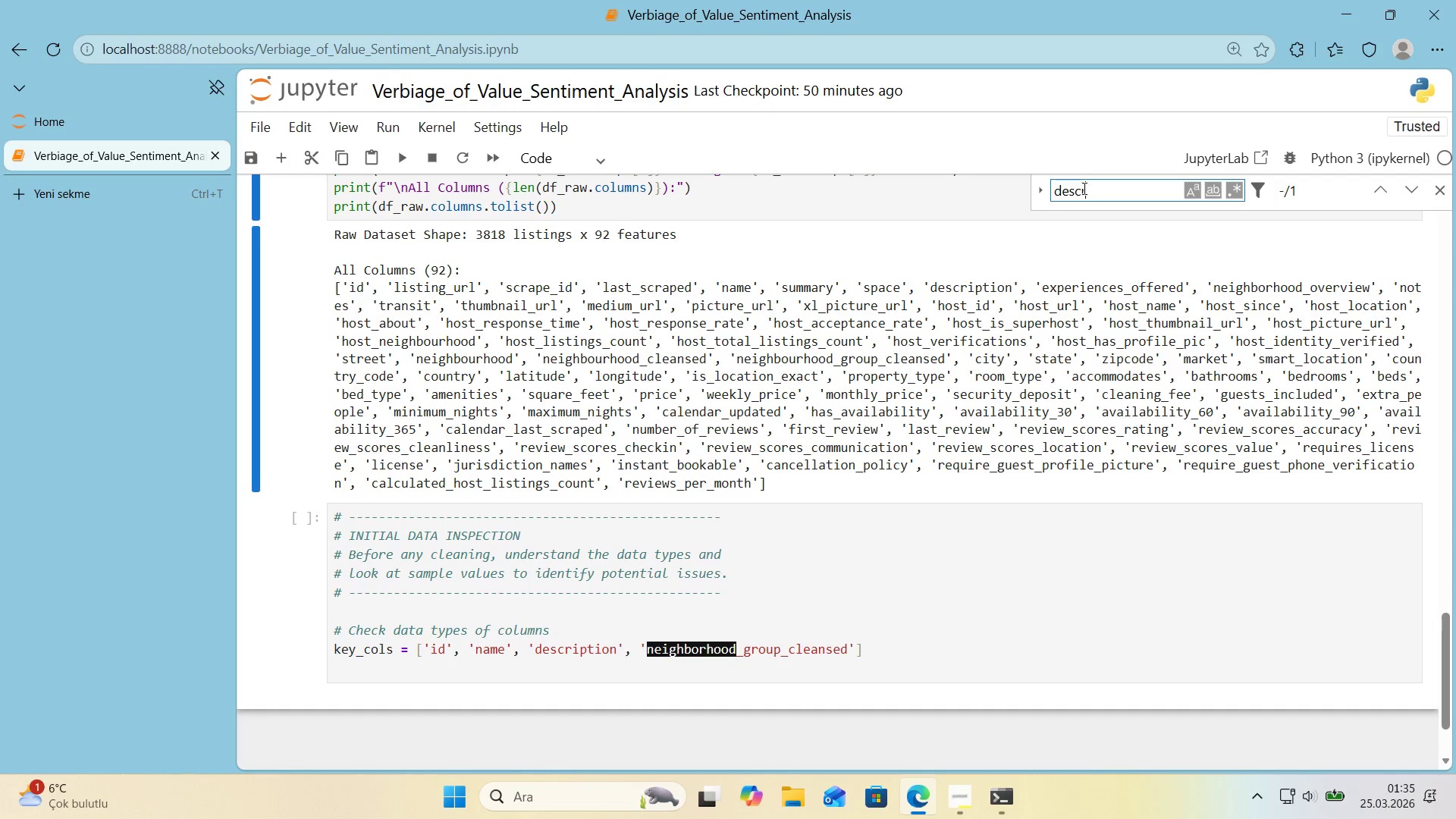 
type(descr'pt'on)
 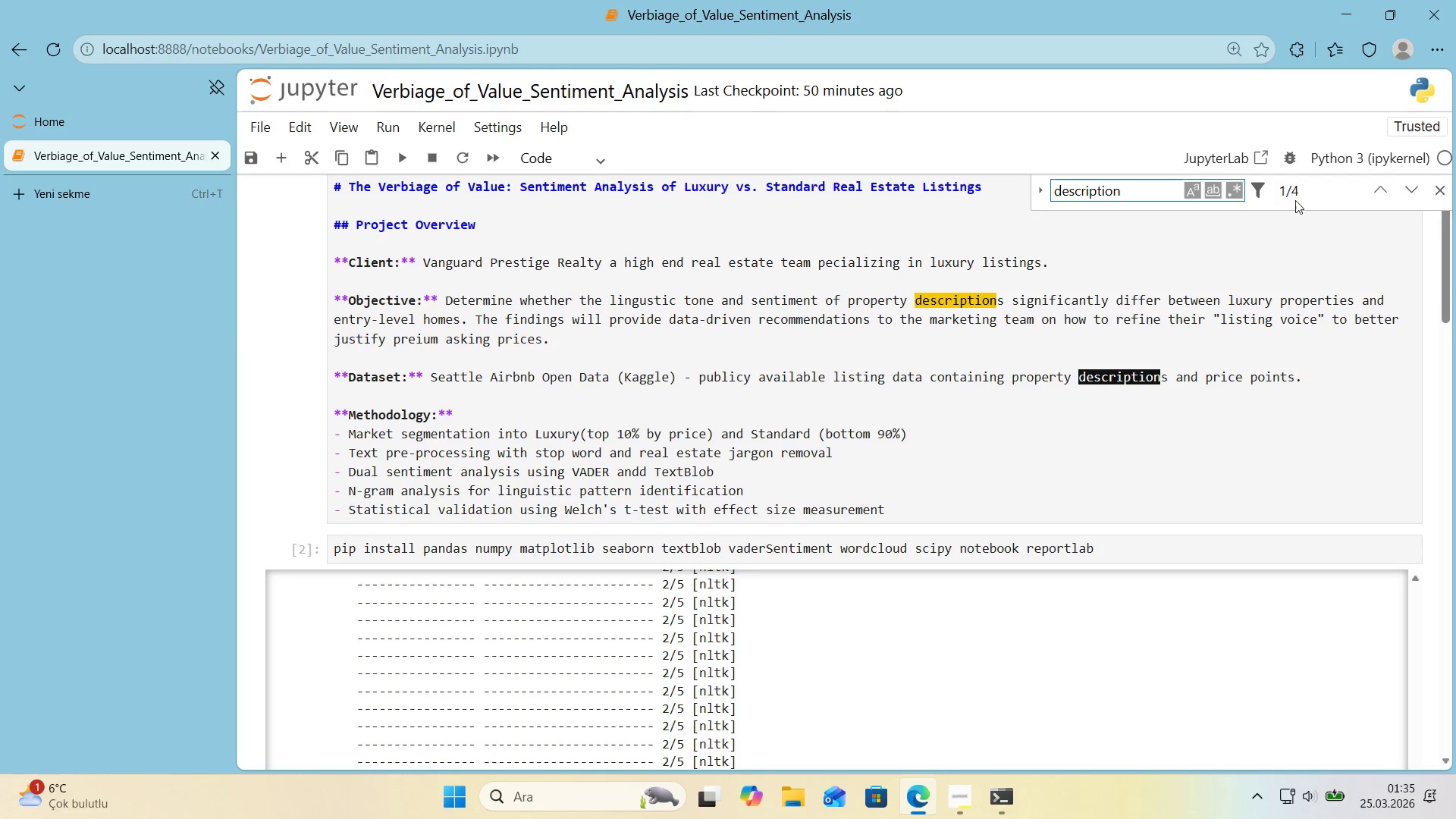 
left_click([1378, 196])
 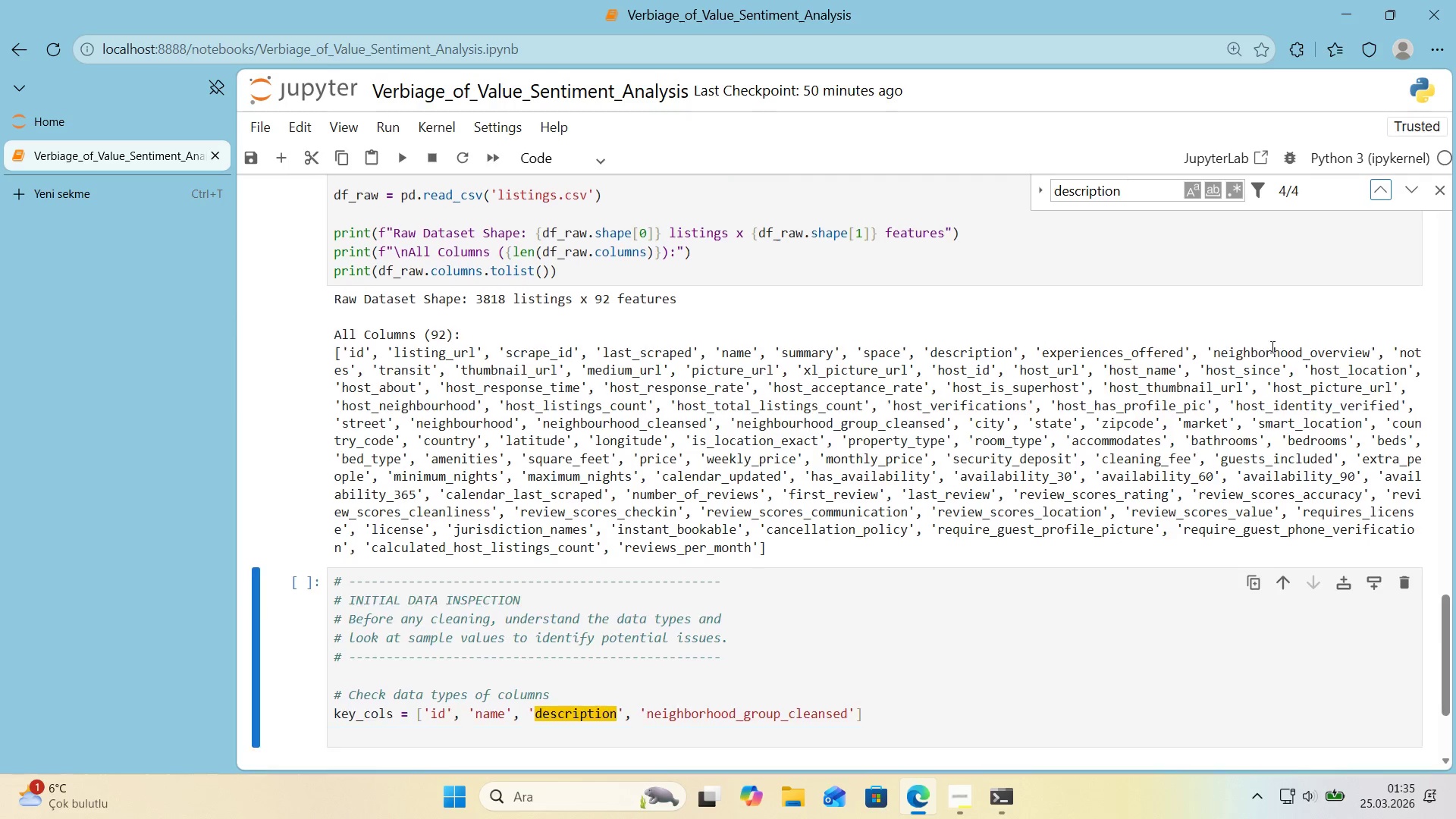 
scroll: coordinate [1282, 334], scroll_direction: down, amount: 2.0
 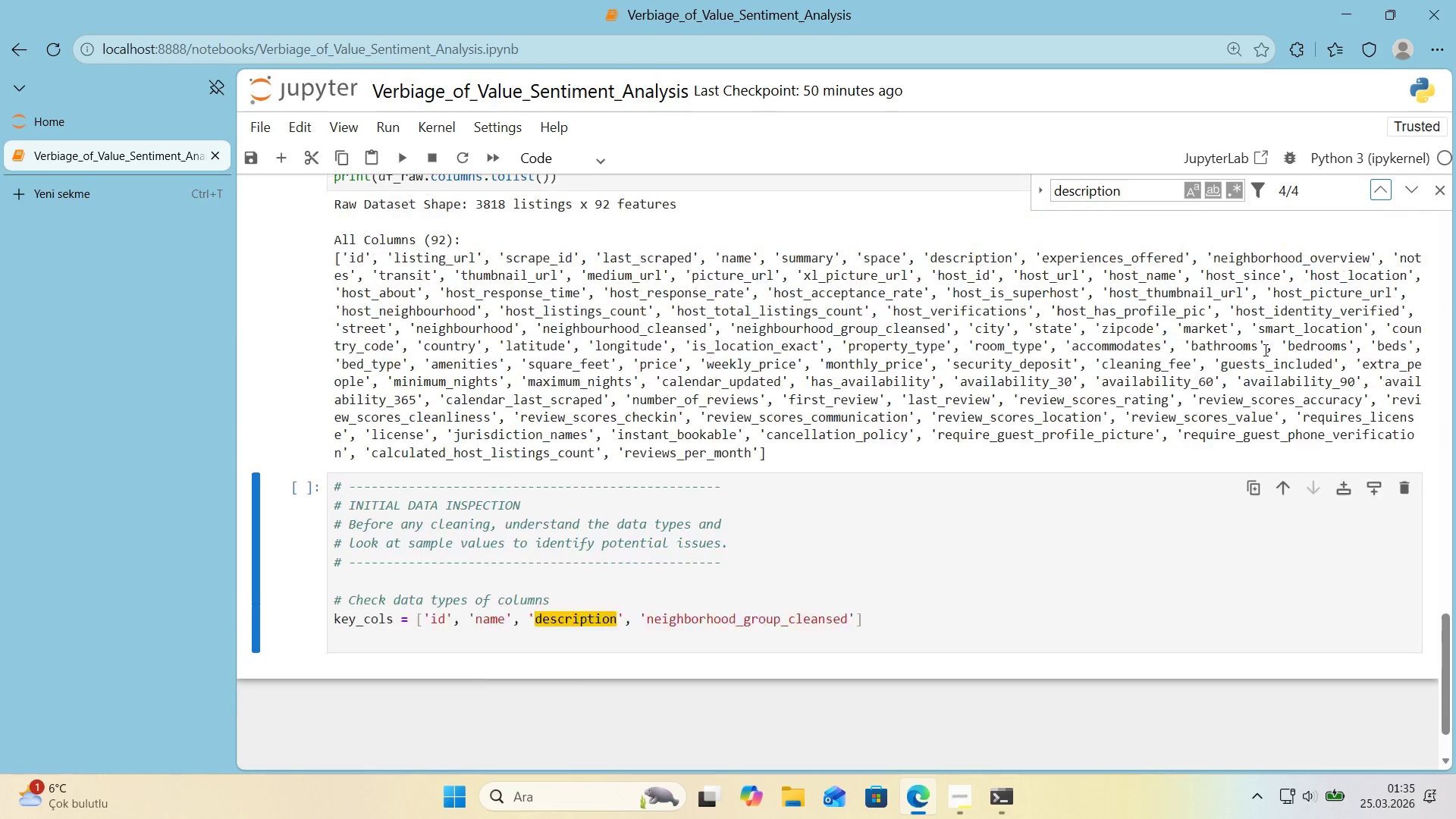 
scroll: coordinate [1264, 350], scroll_direction: up, amount: 1.0
 